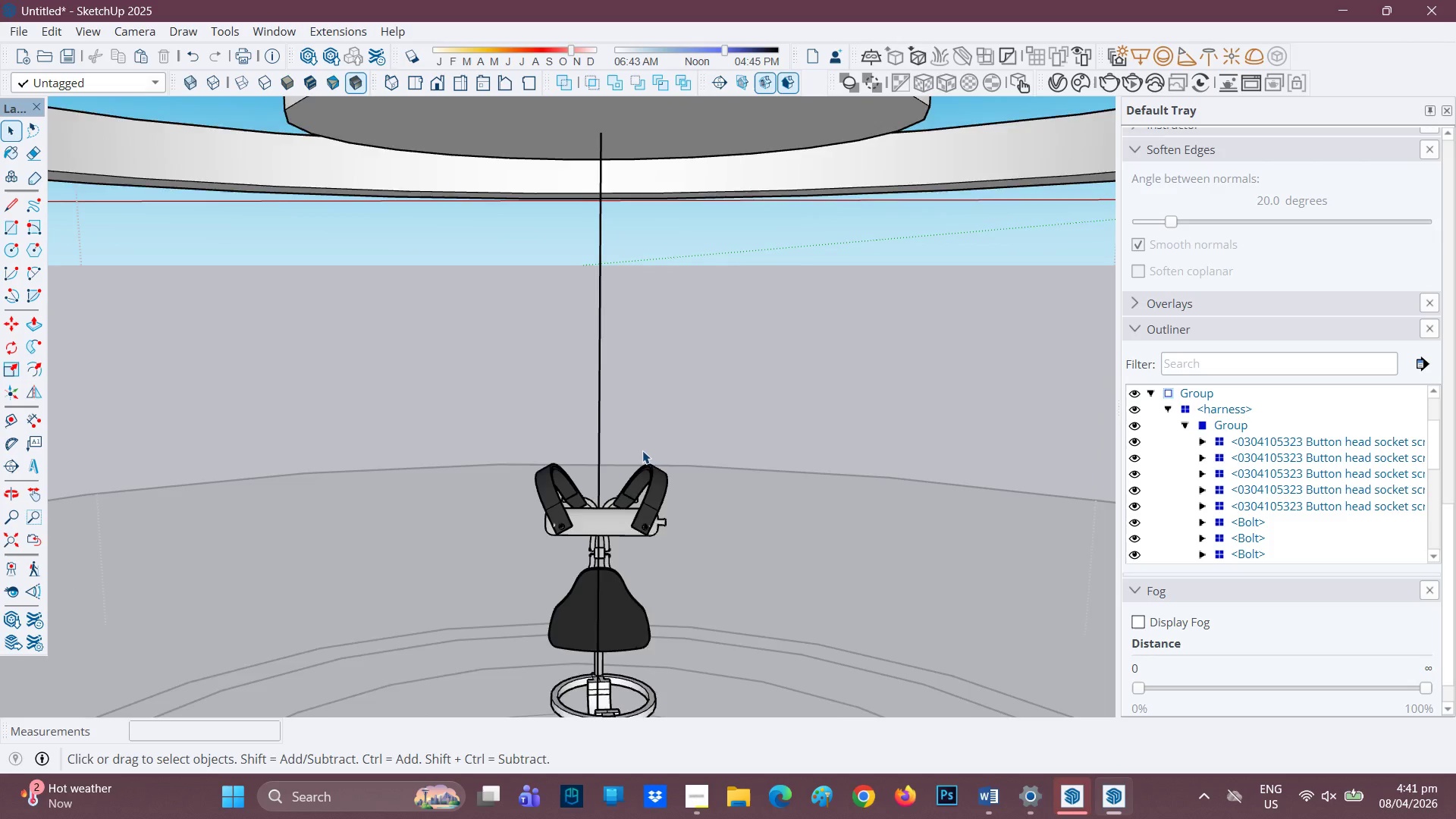 
scroll: coordinate [642, 450], scroll_direction: up, amount: 1.0
 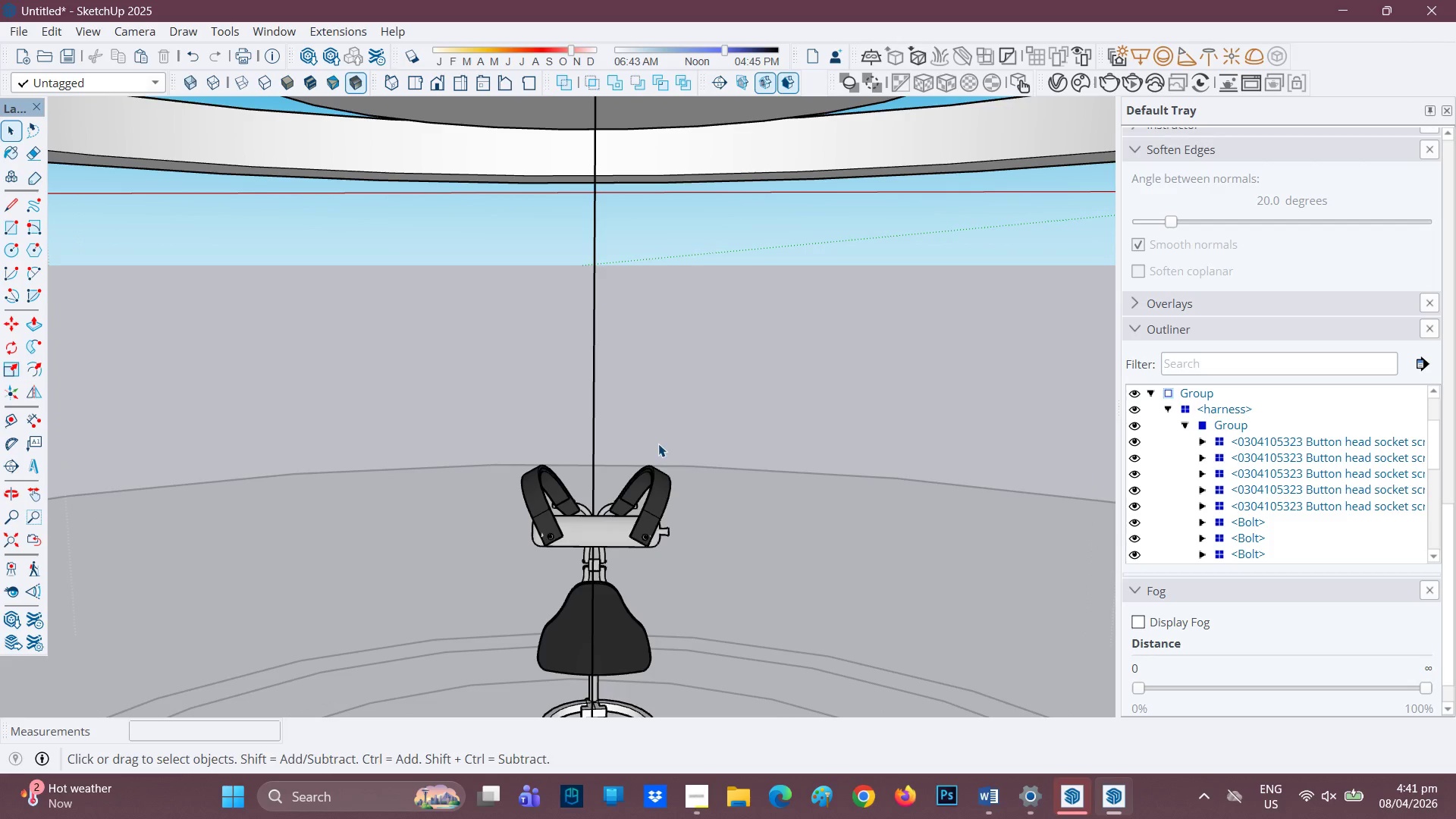 
key(L)
 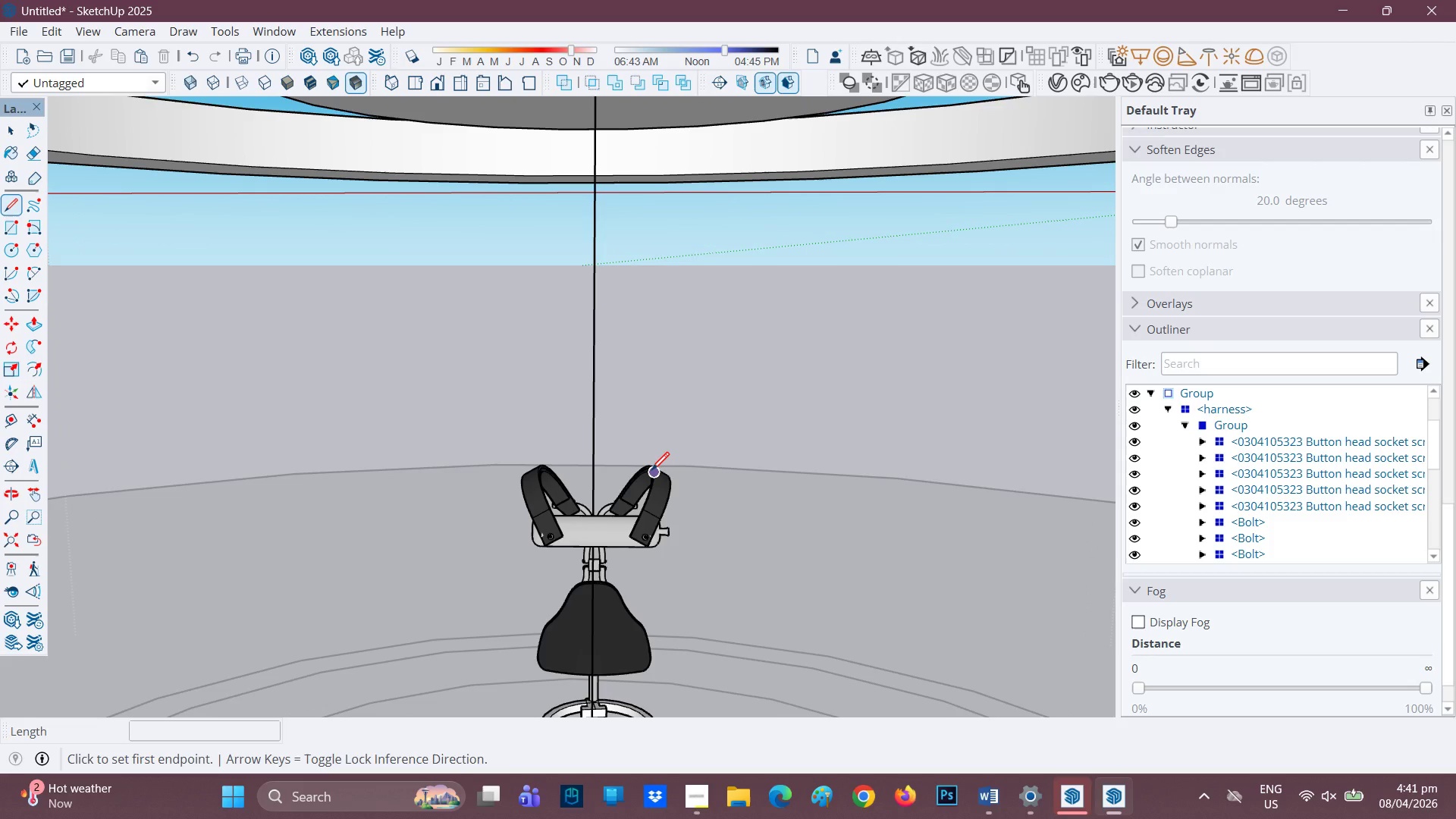 
left_click([651, 472])
 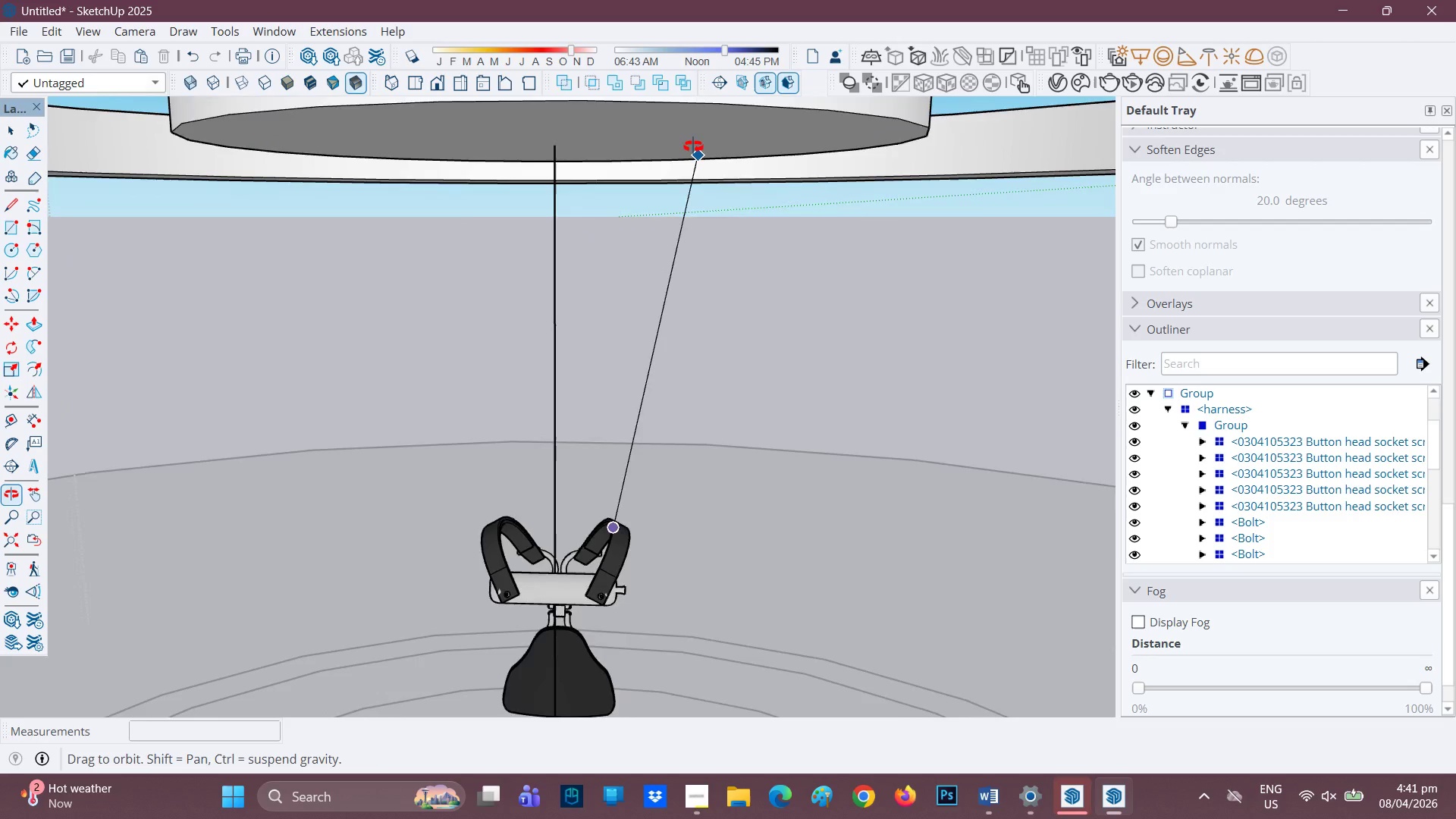 
wait(8.36)
 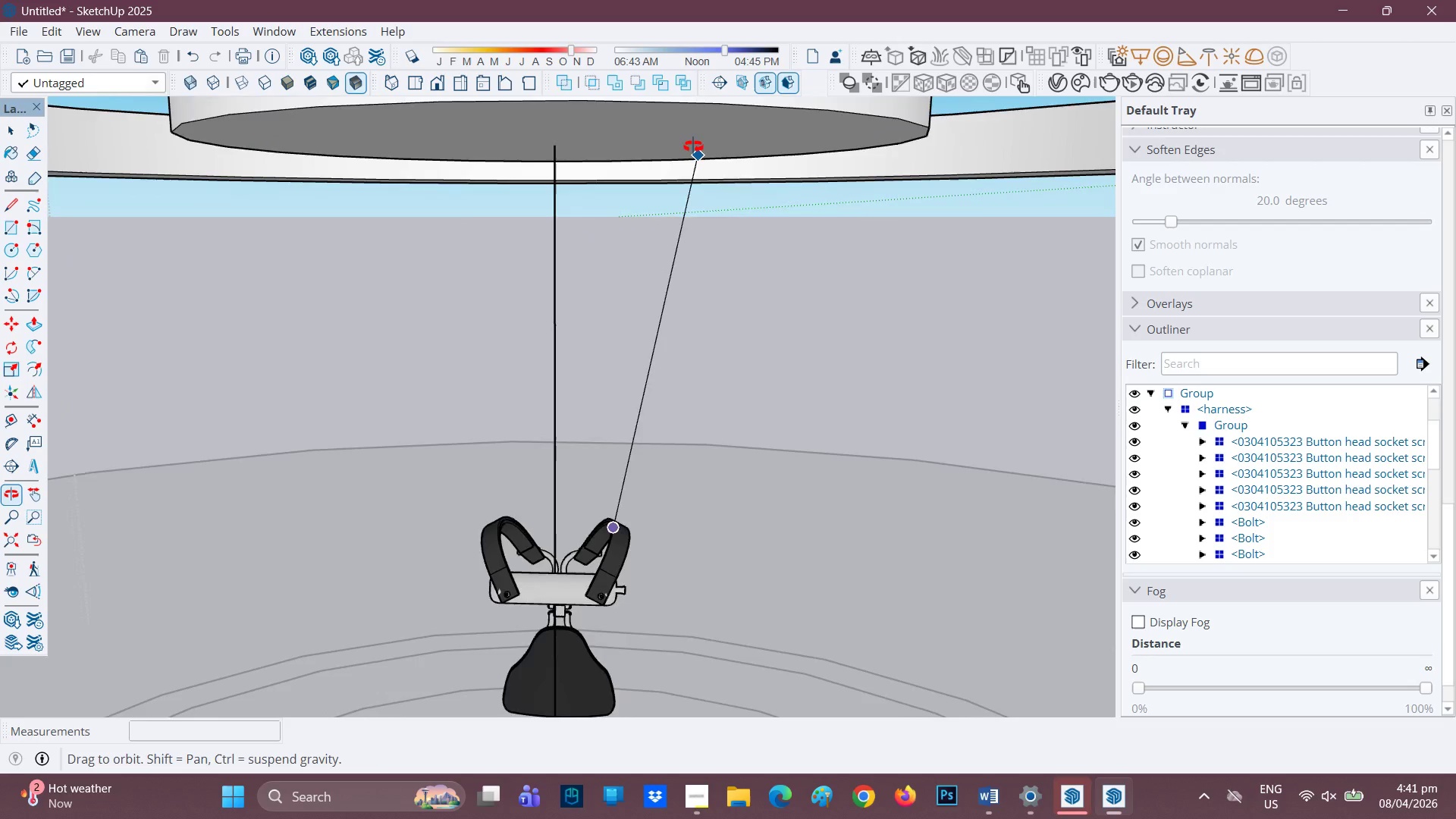 
key(Space)
 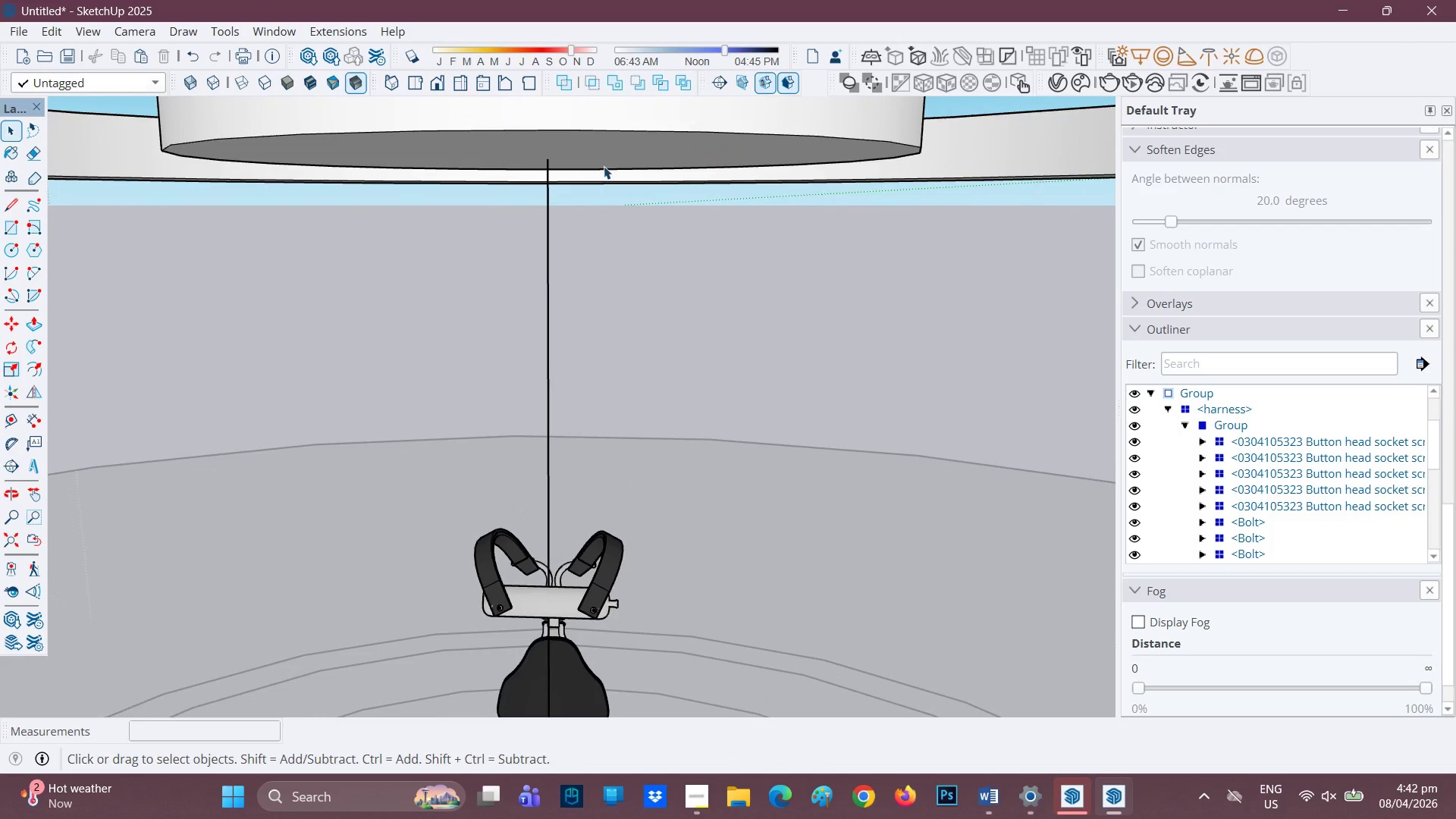 
left_click([604, 166])
 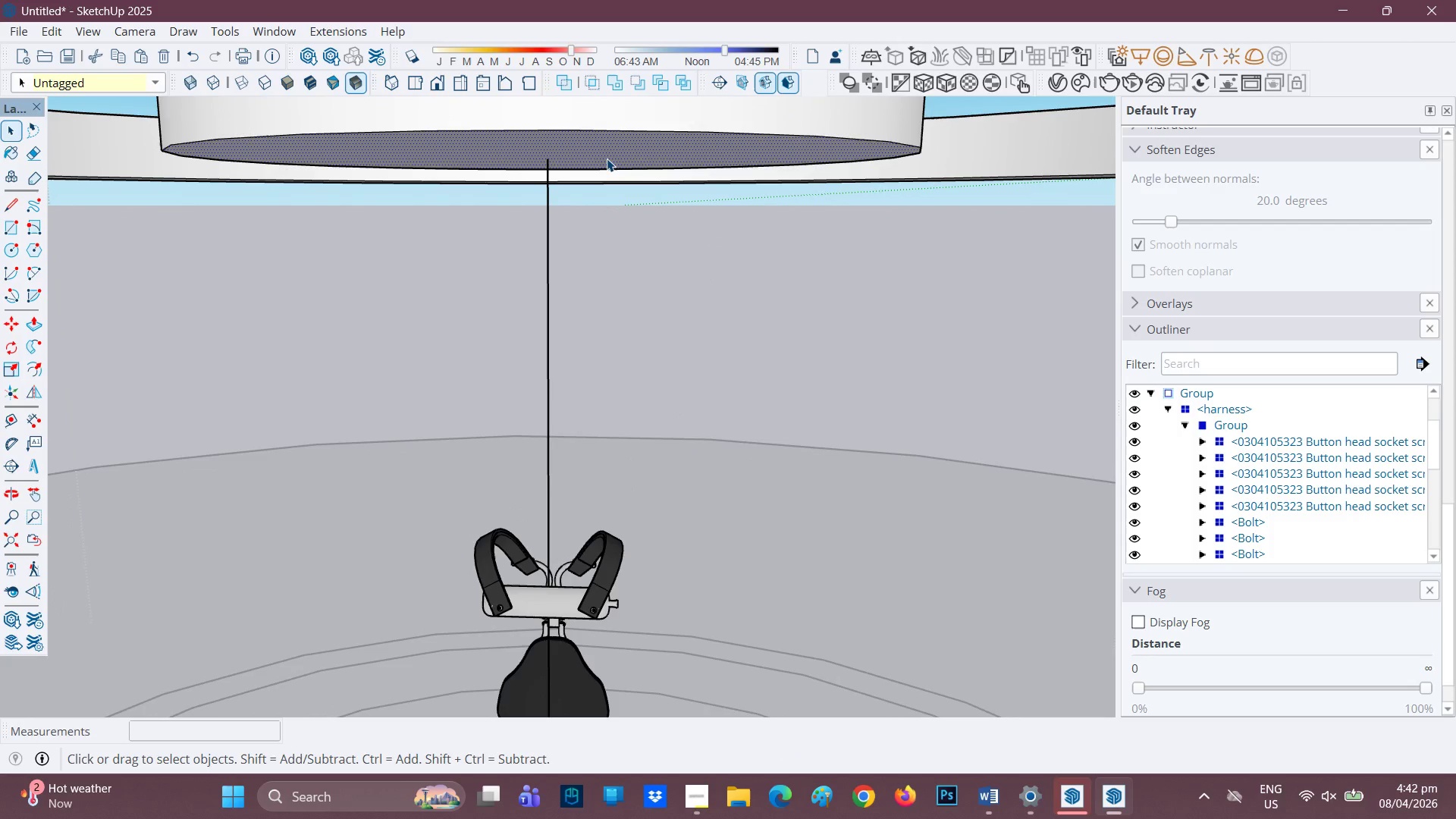 
double_click([607, 158])
 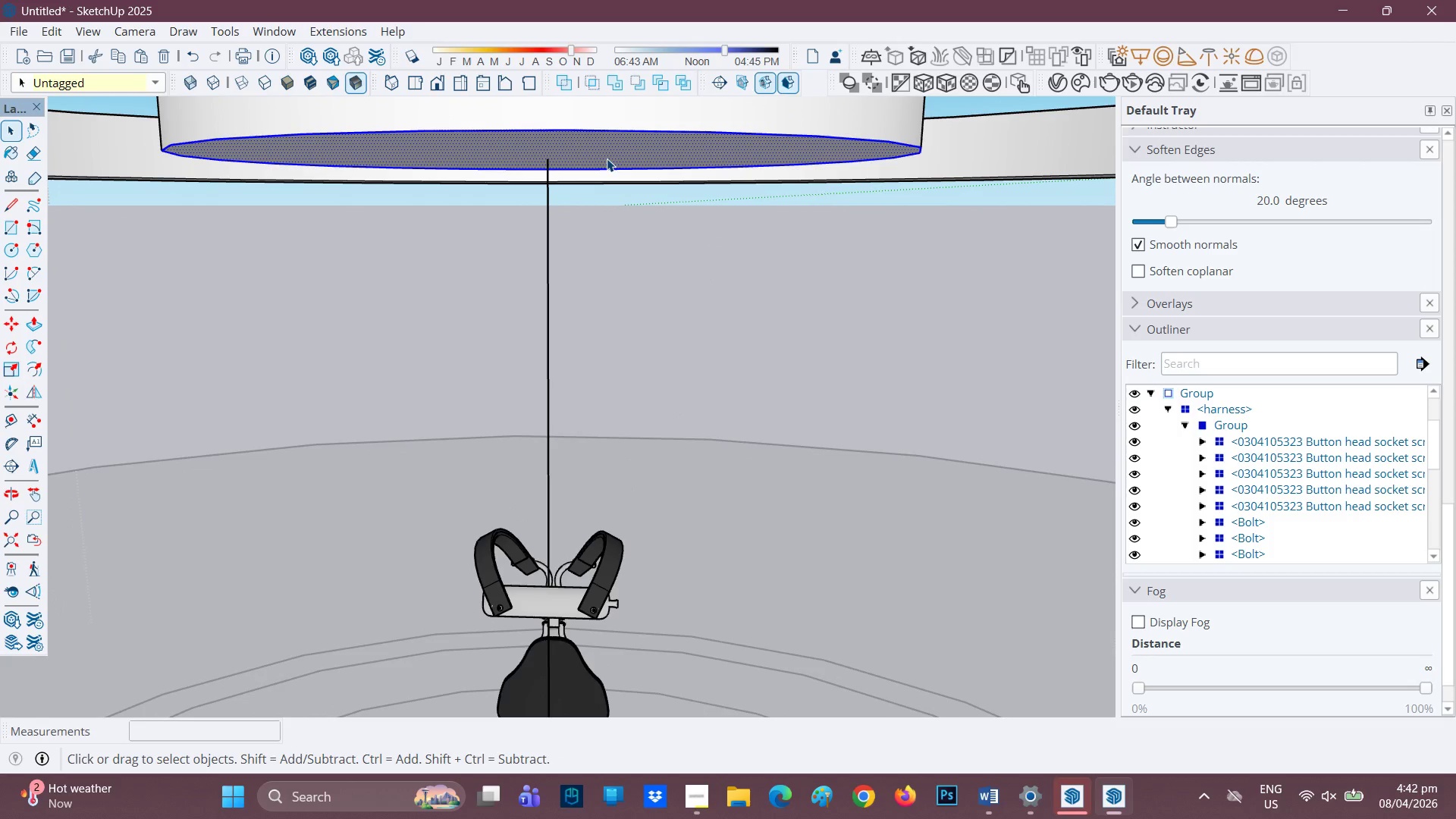 
double_click([607, 158])
 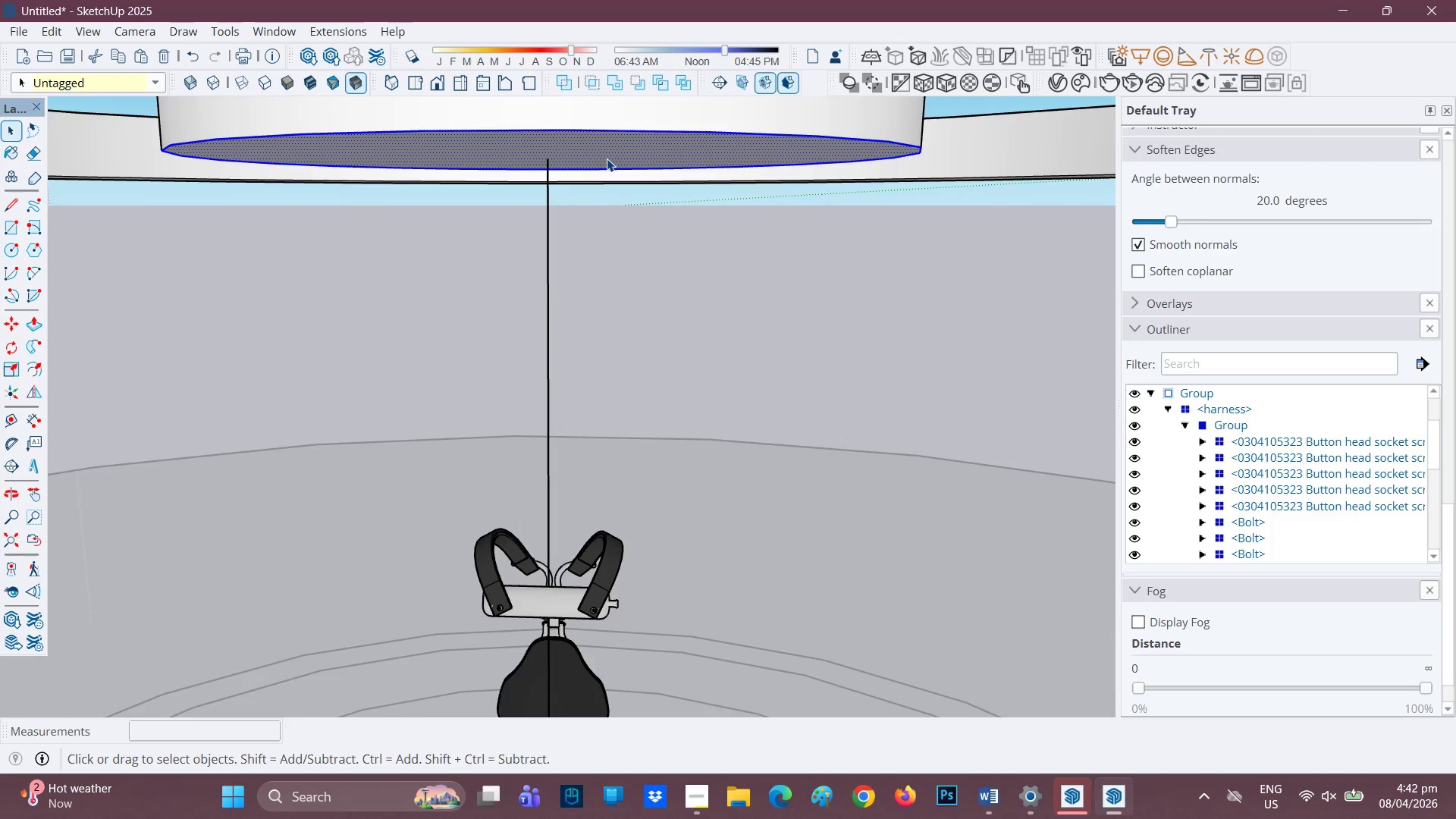 
key(F)
 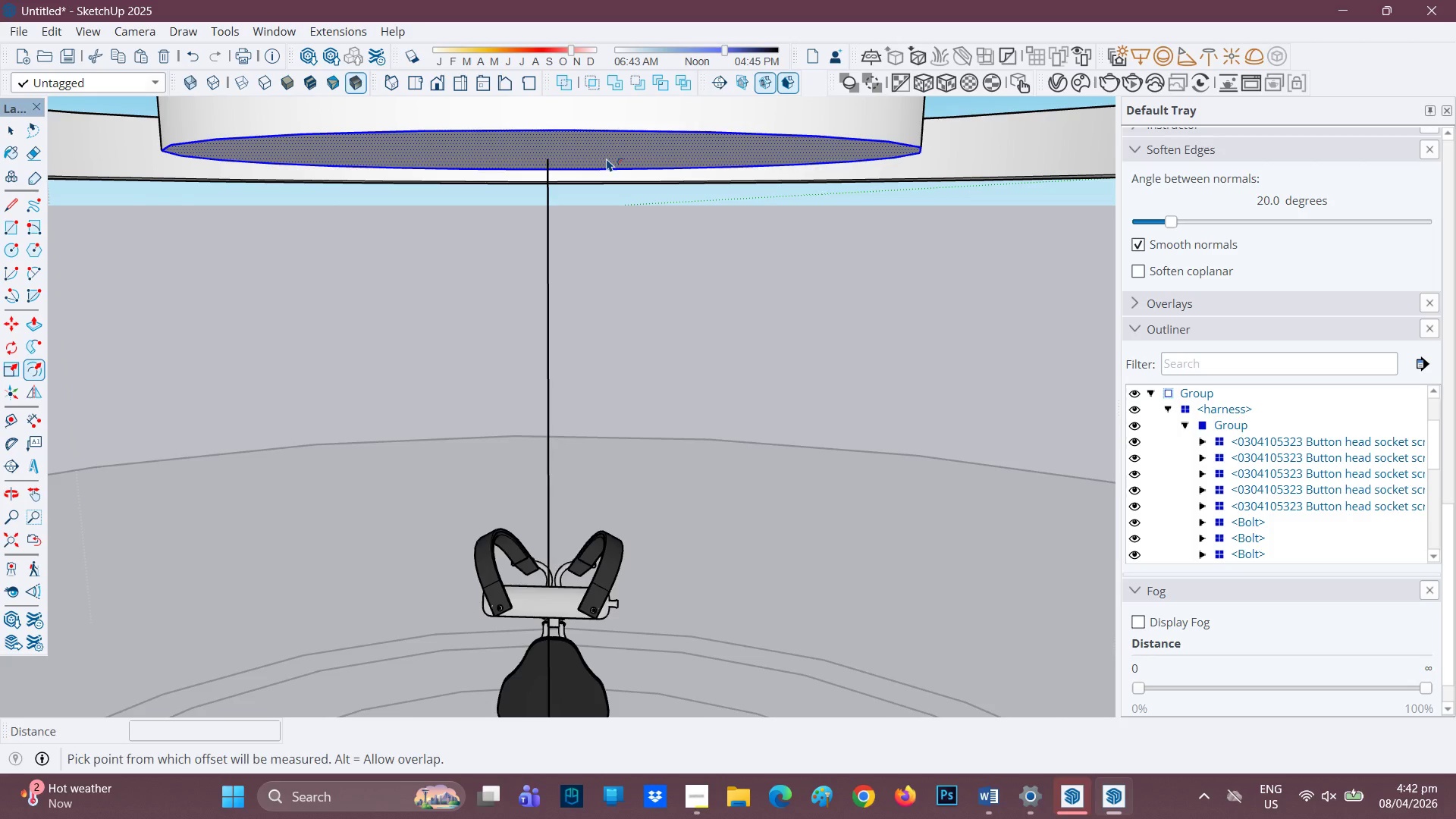 
left_click([607, 158])
 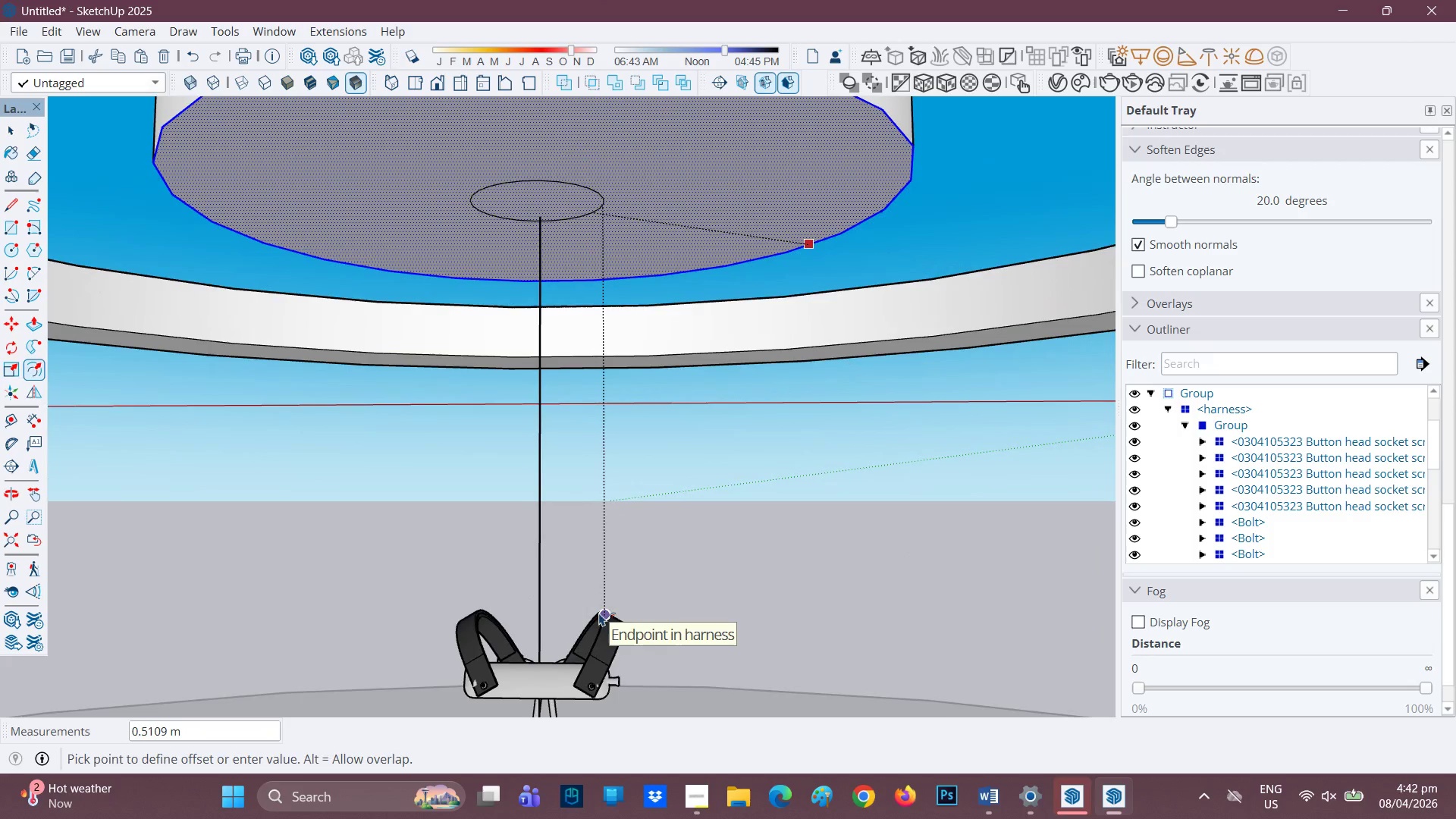 
wait(9.62)
 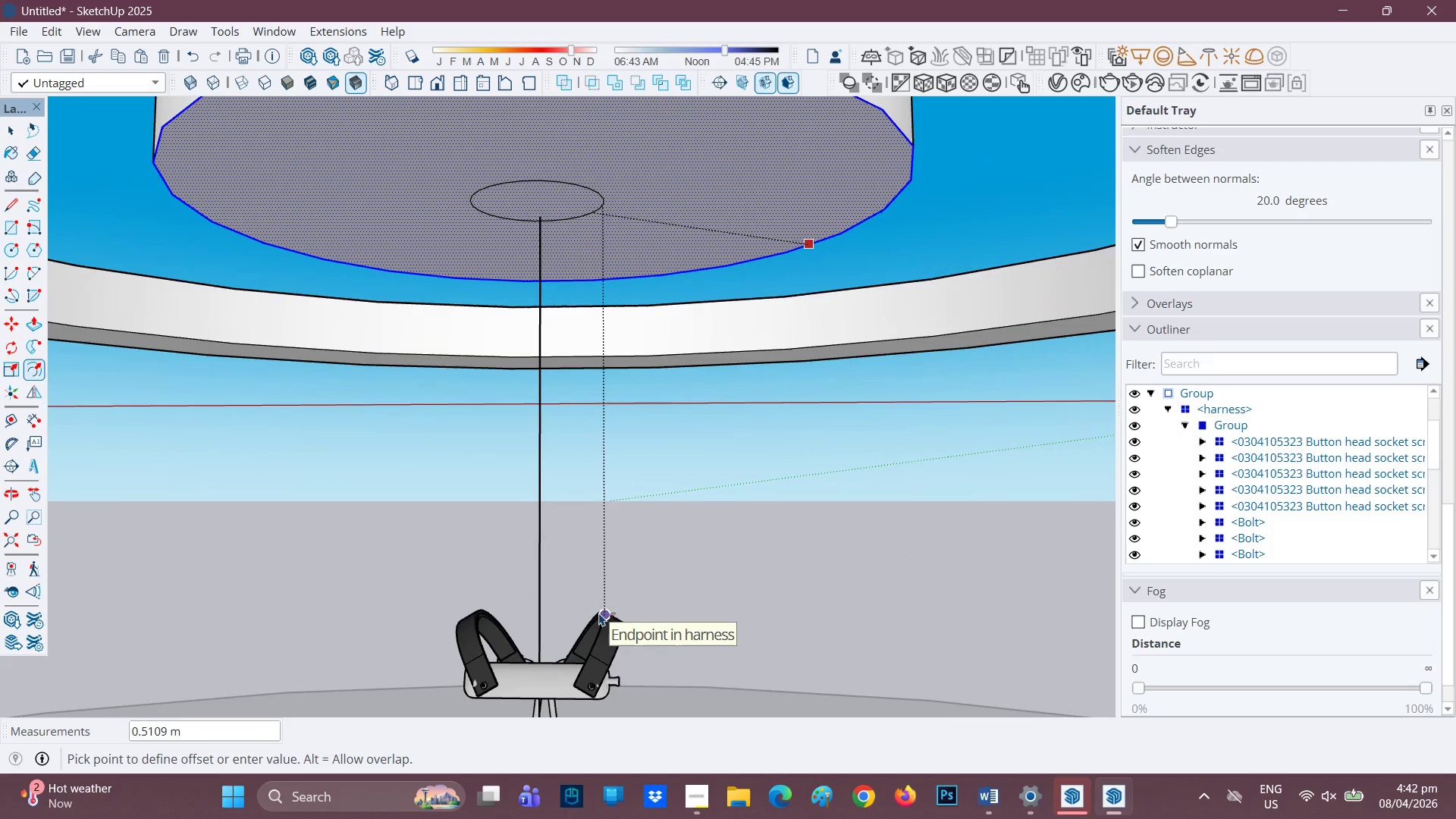 
left_click([599, 607])
 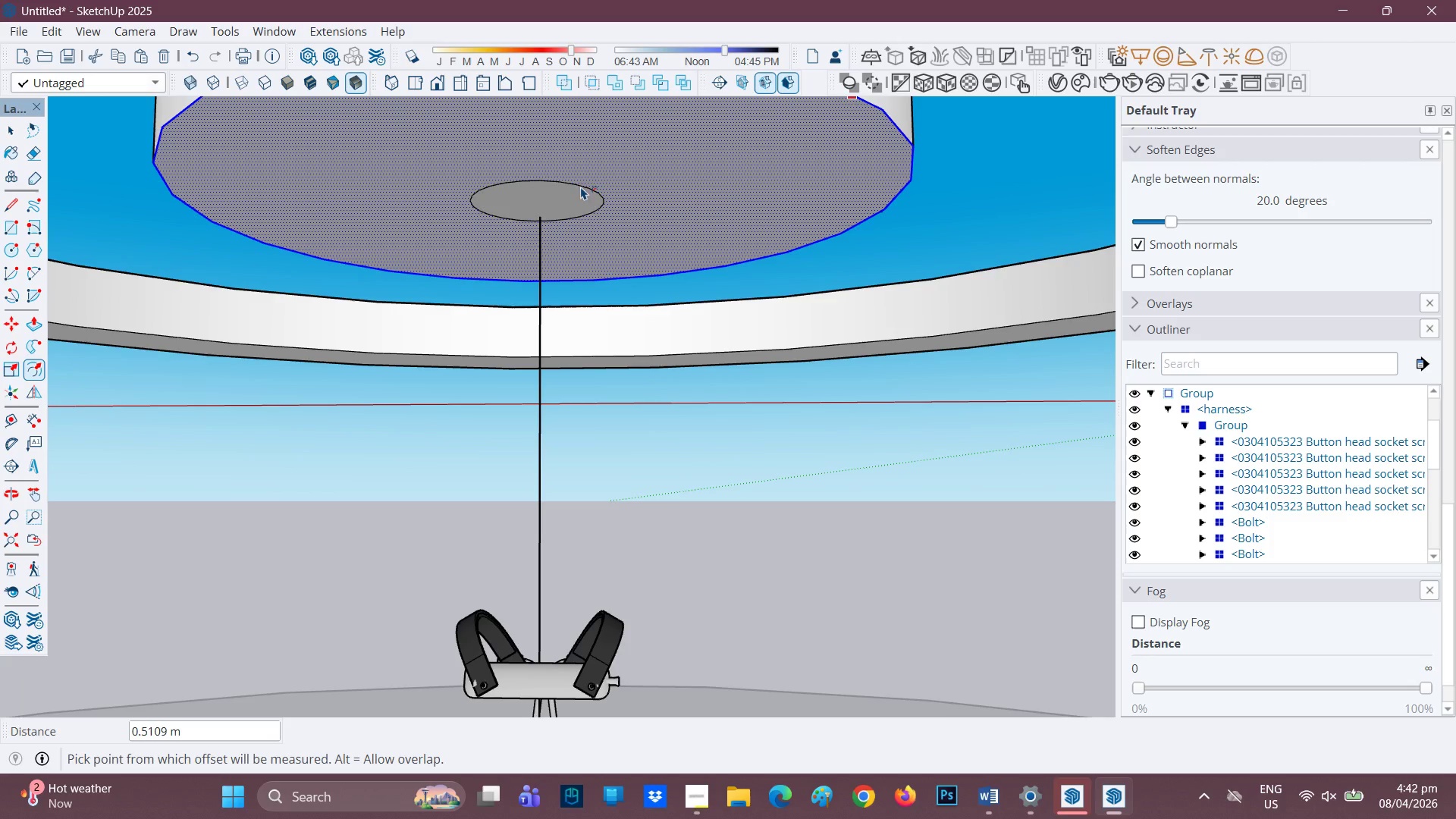 
left_click([596, 174])
 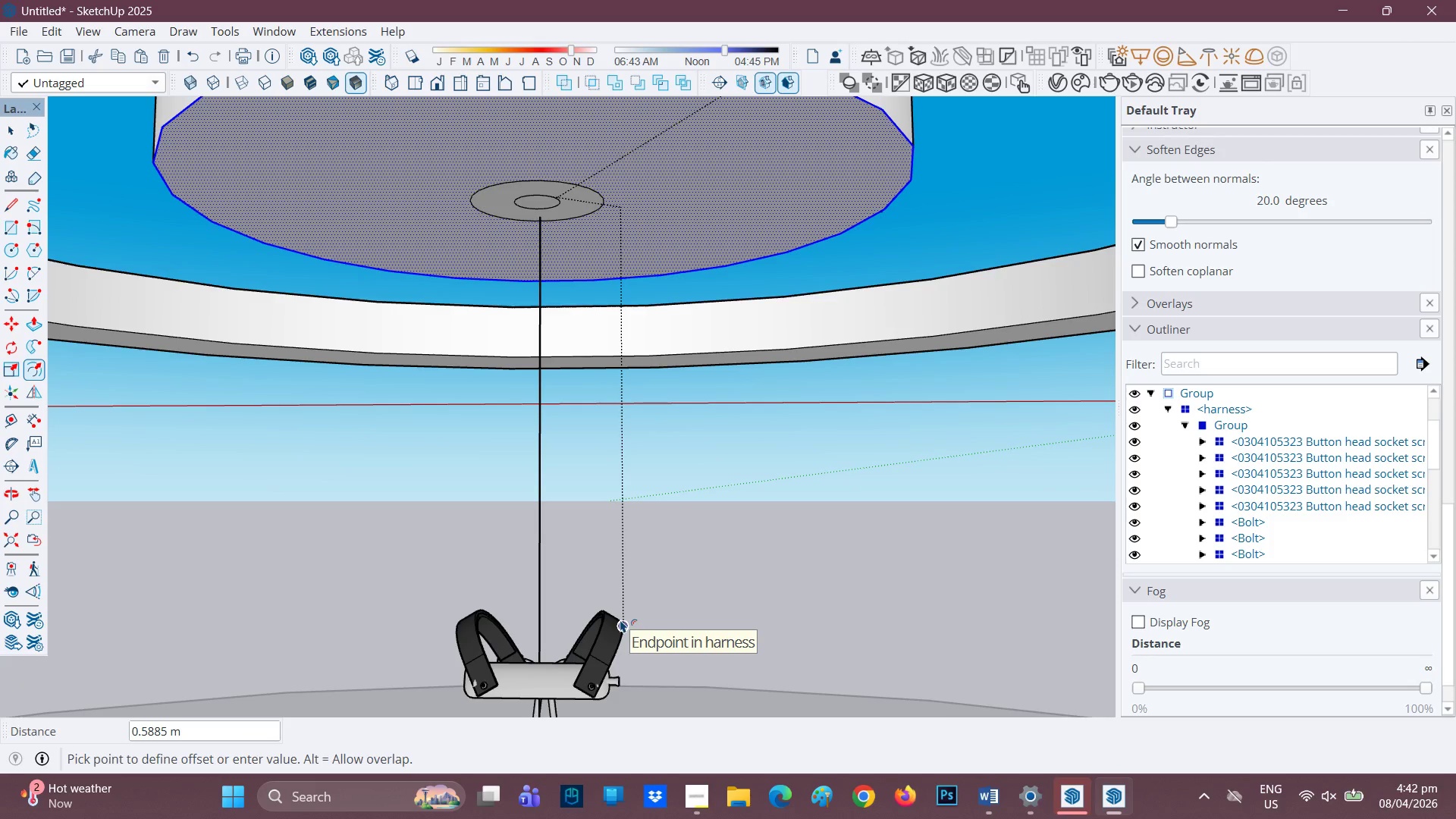 
wait(7.47)
 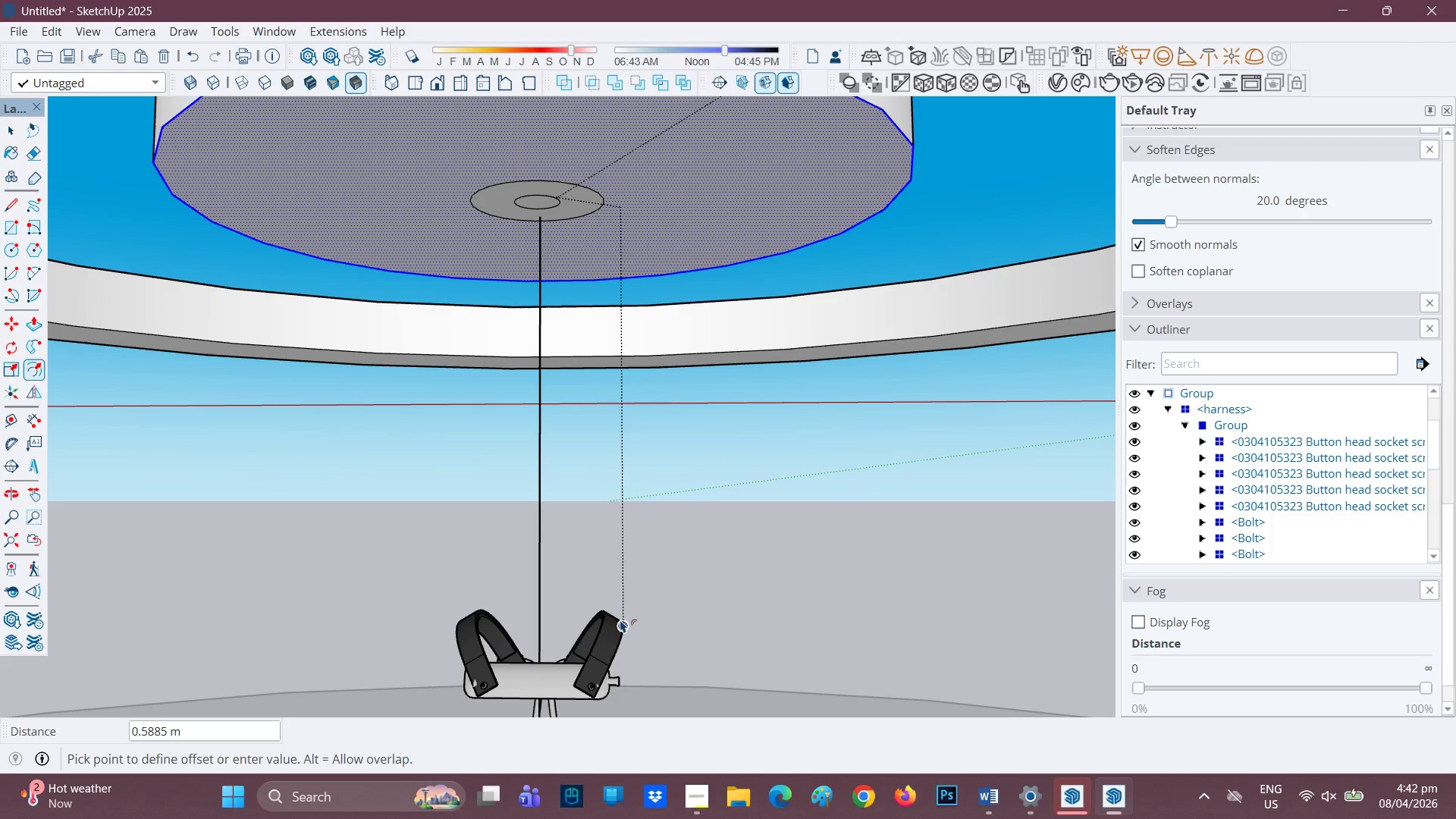 
left_click([620, 620])
 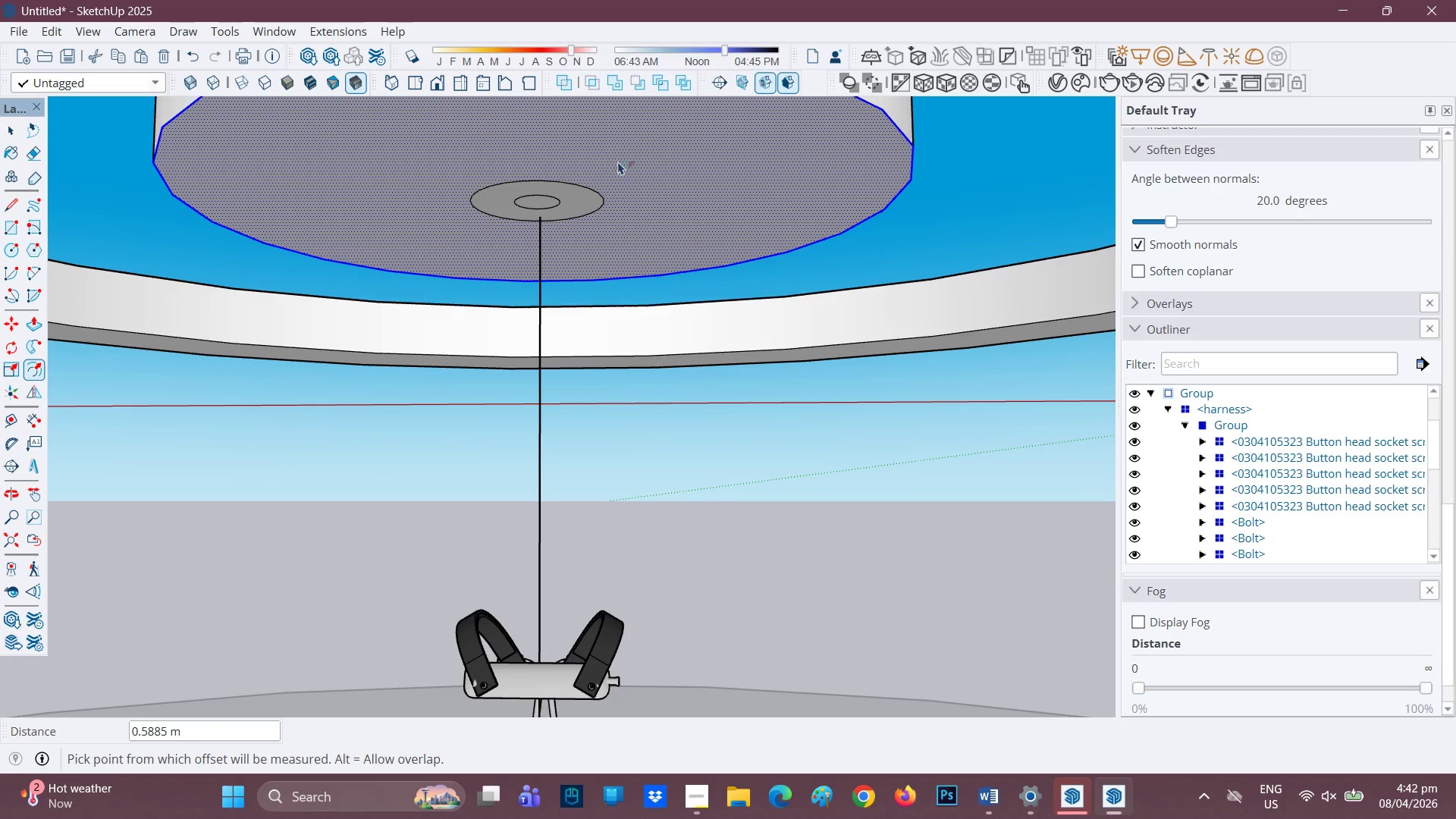 
left_click([610, 167])
 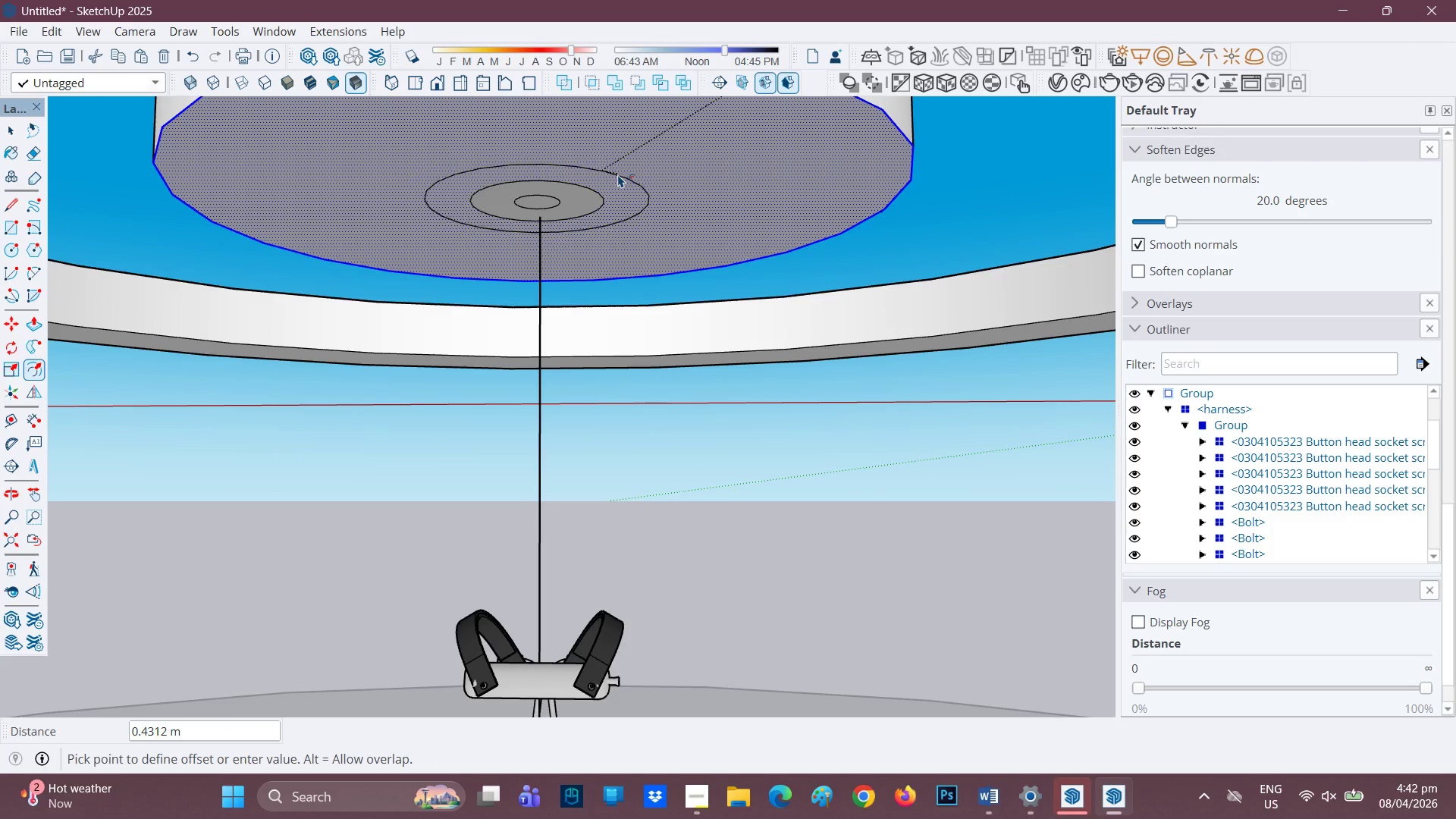 
left_click([618, 174])
 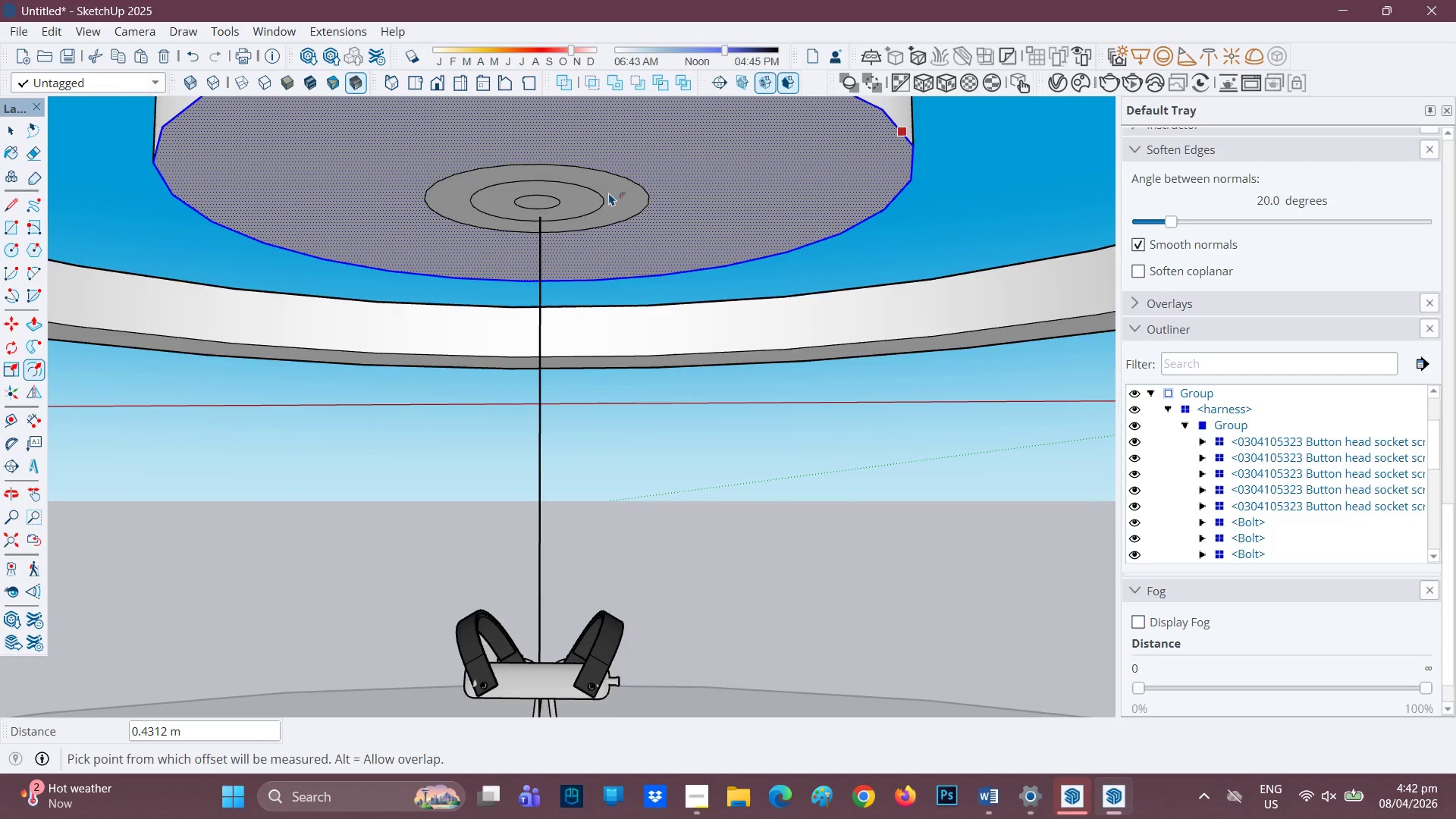 
scroll: coordinate [609, 193], scroll_direction: up, amount: 1.0
 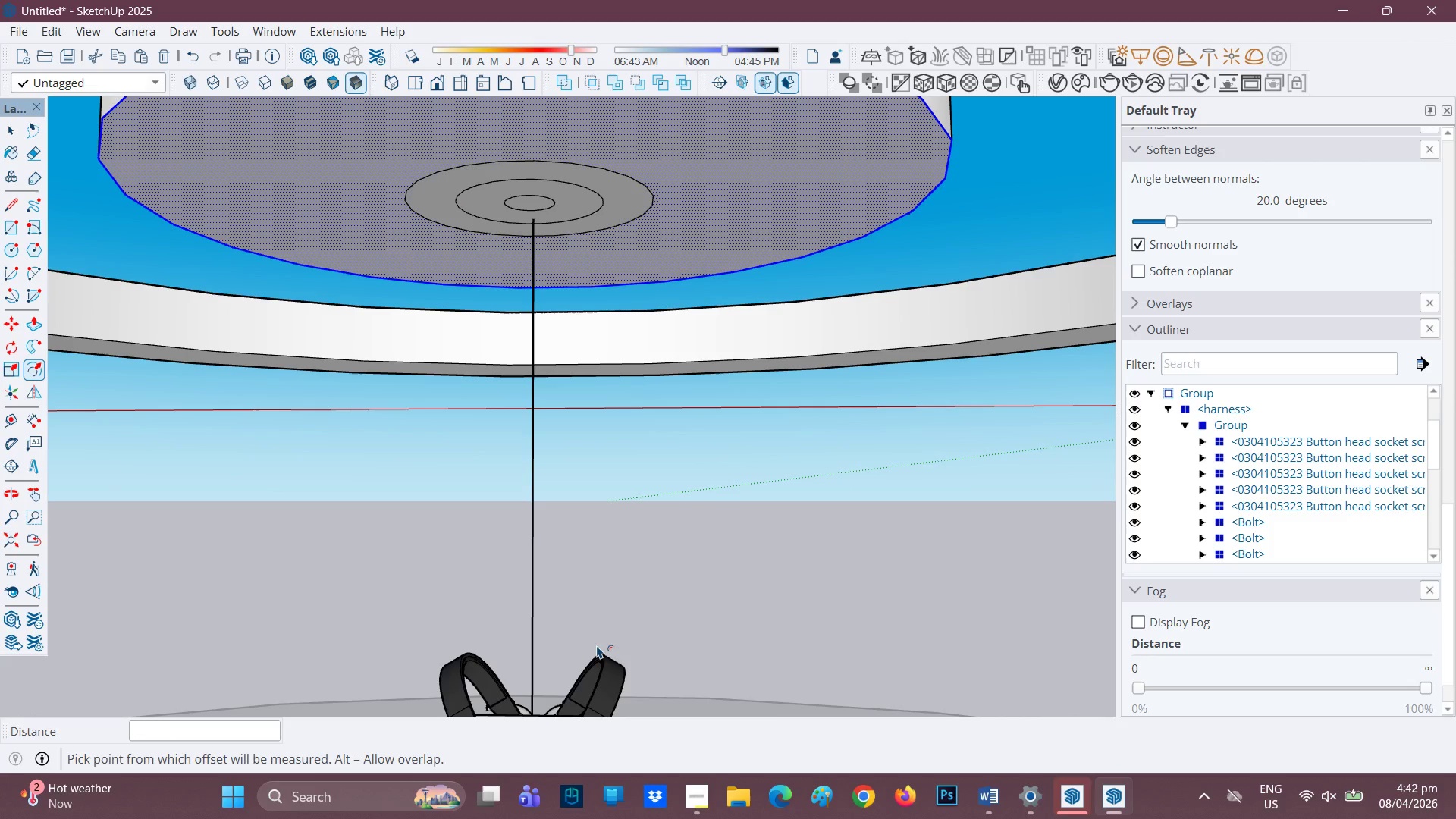 
key(L)
 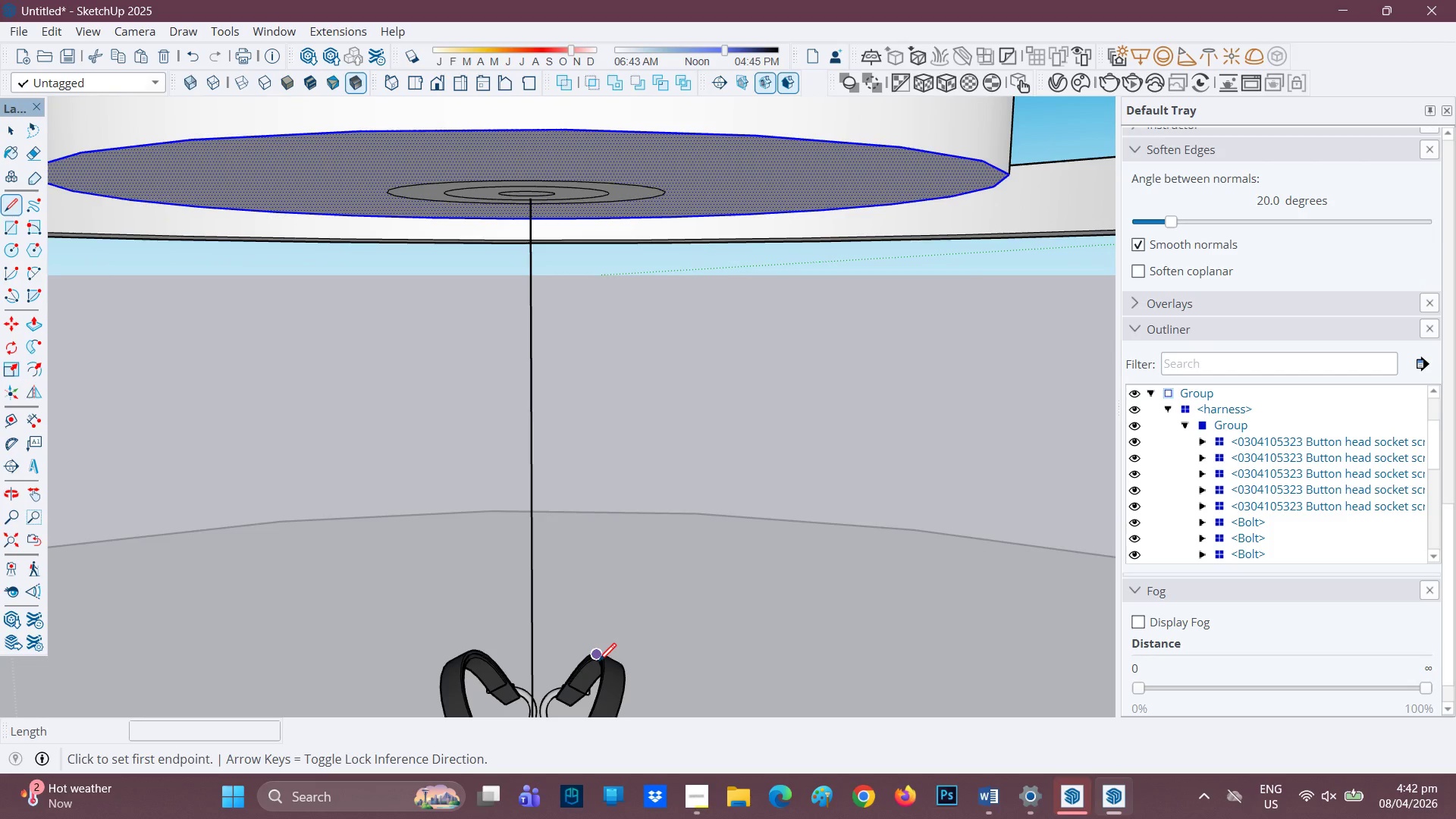 
scroll: coordinate [592, 673], scroll_direction: up, amount: 2.0
 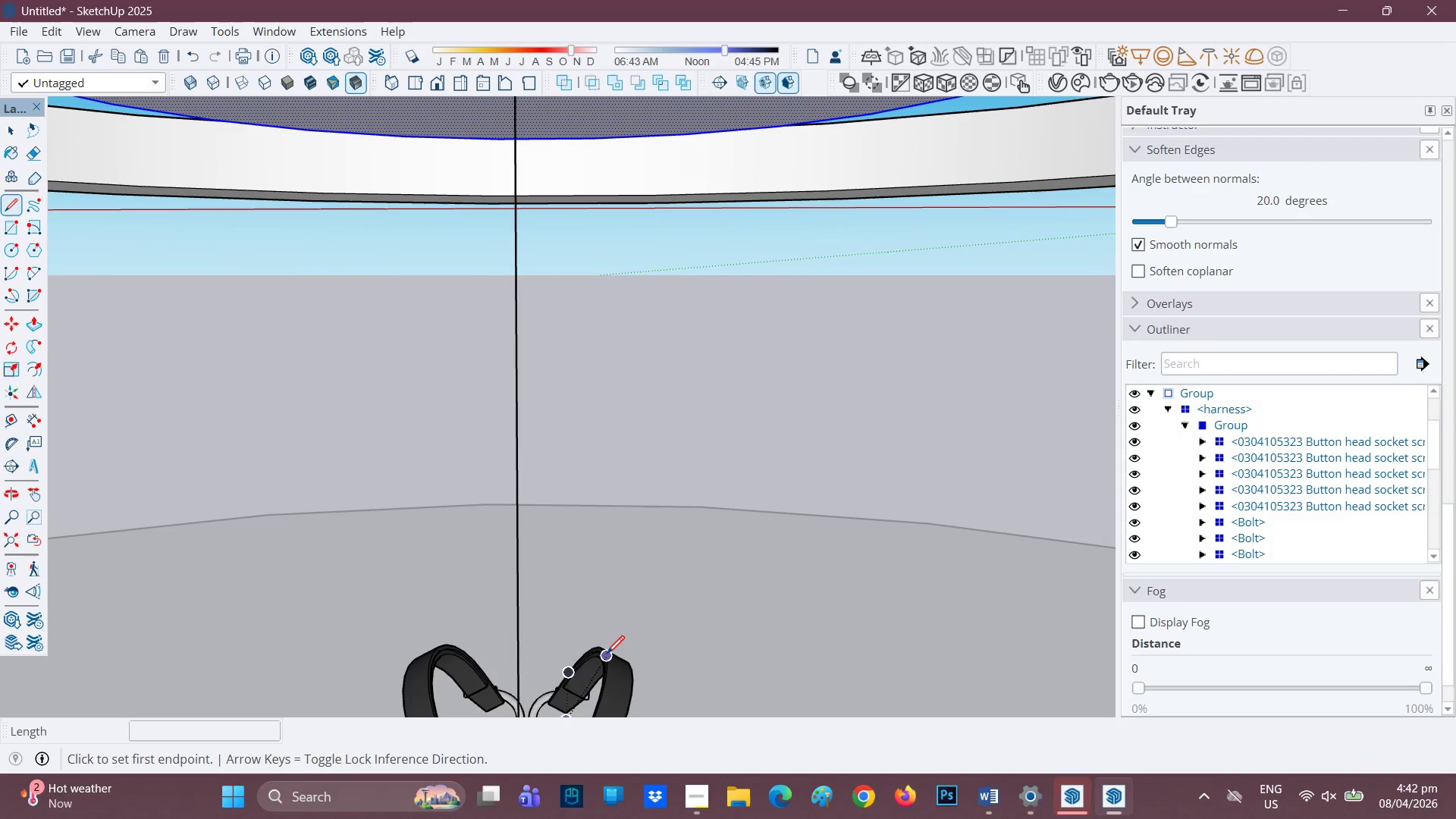 
left_click([607, 655])
 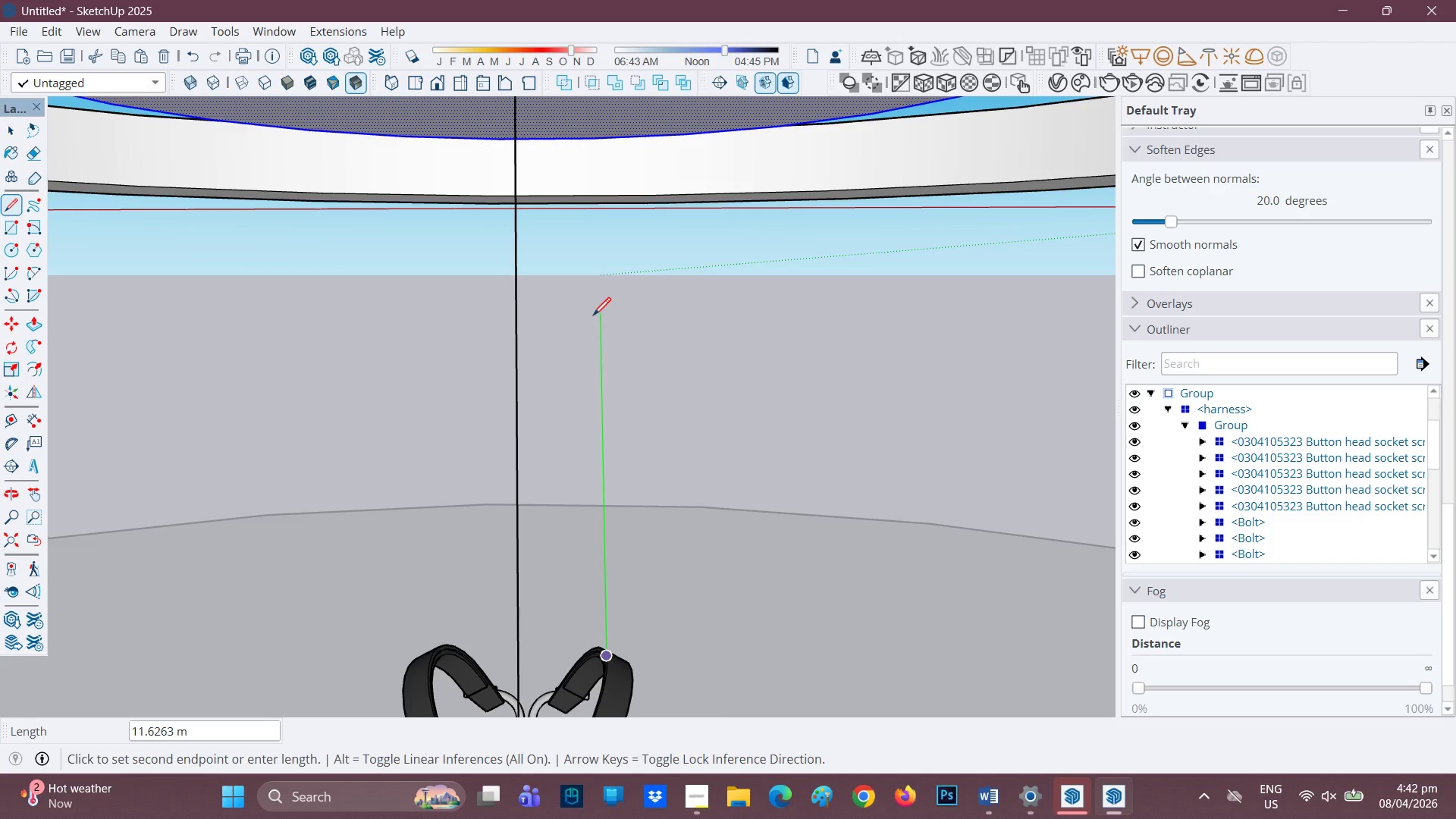 
scroll: coordinate [592, 325], scroll_direction: down, amount: 2.0
 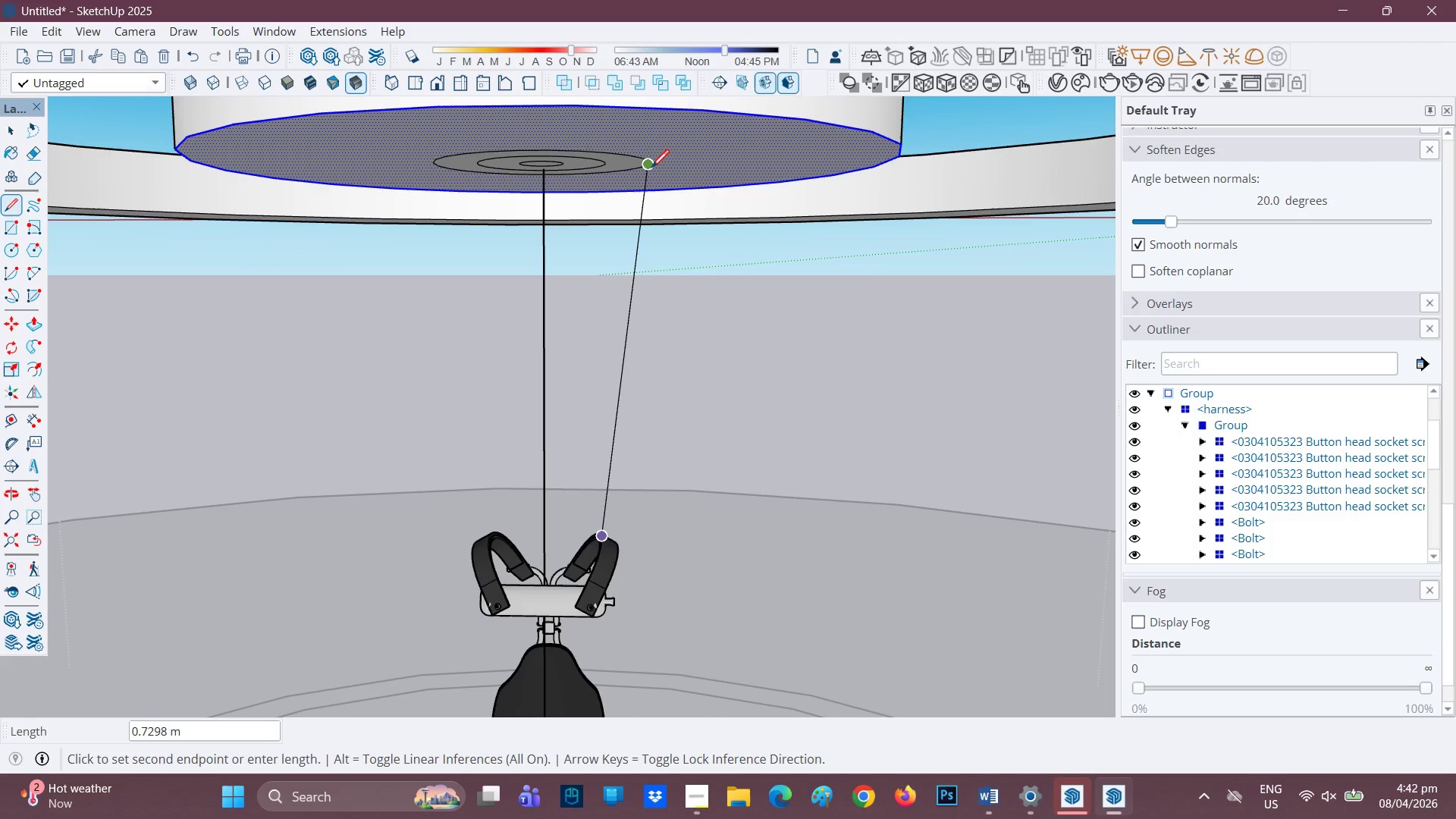 
left_click([651, 168])
 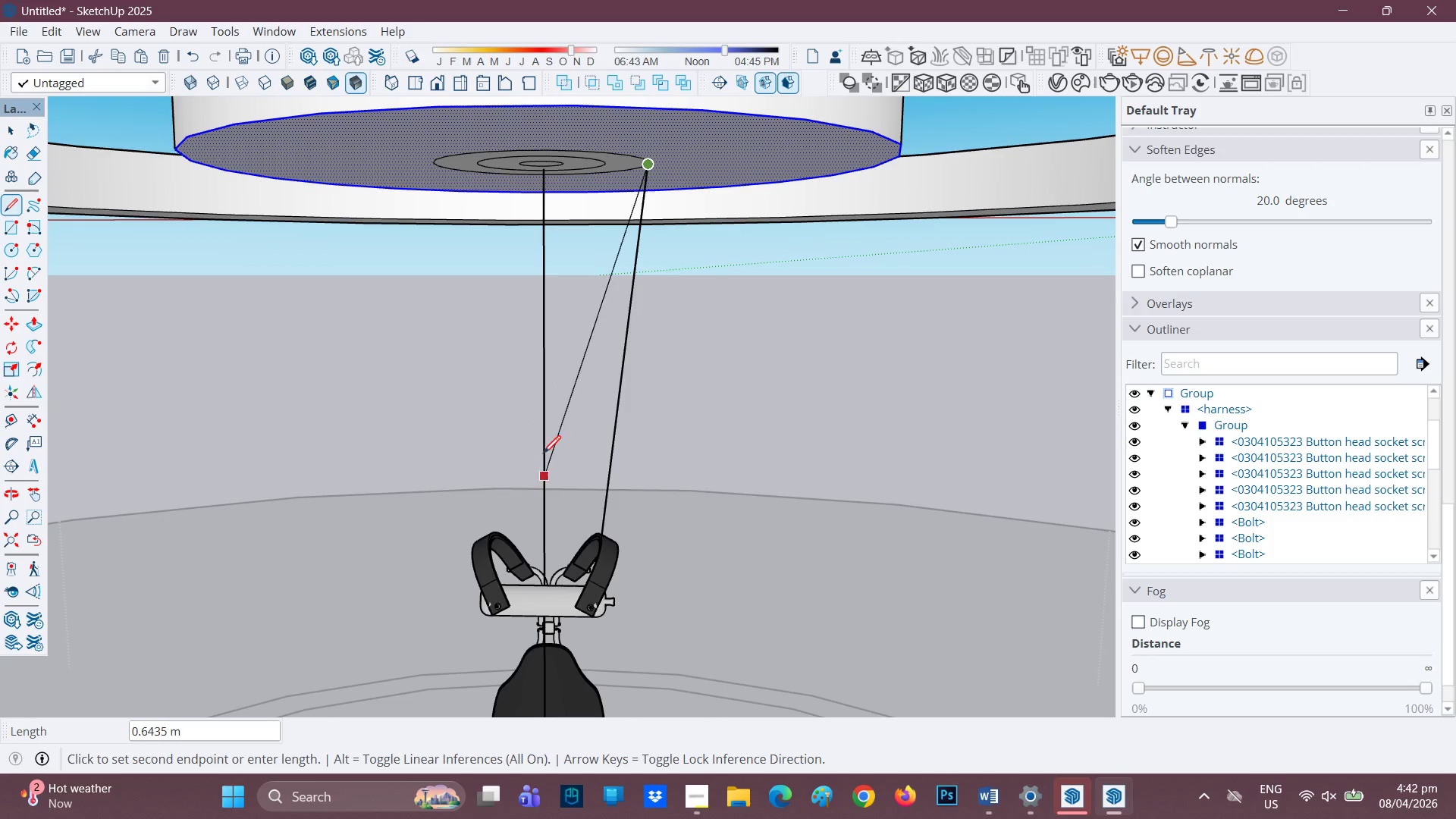 
key(Space)
 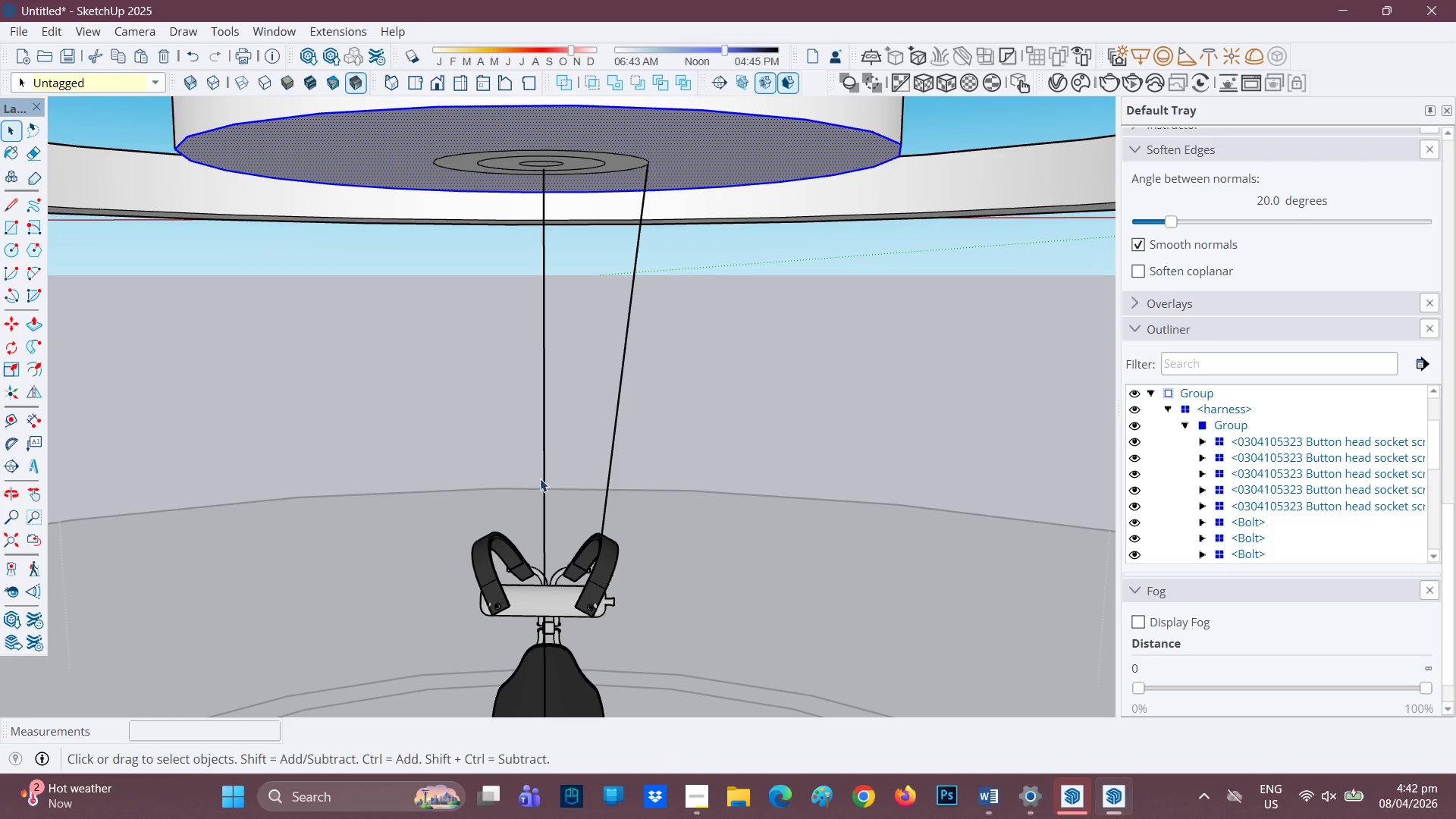 
key(L)
 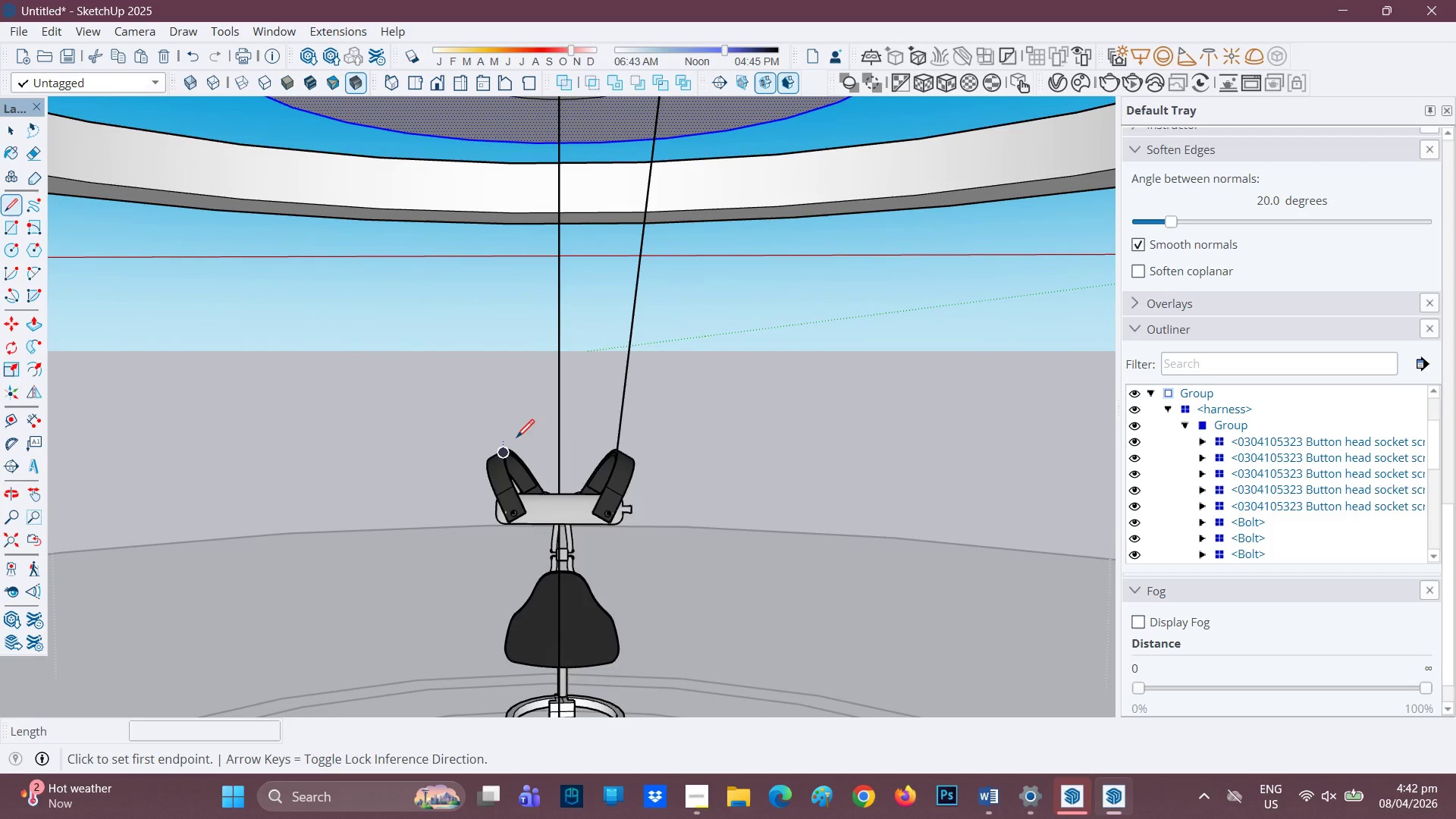 
wait(6.27)
 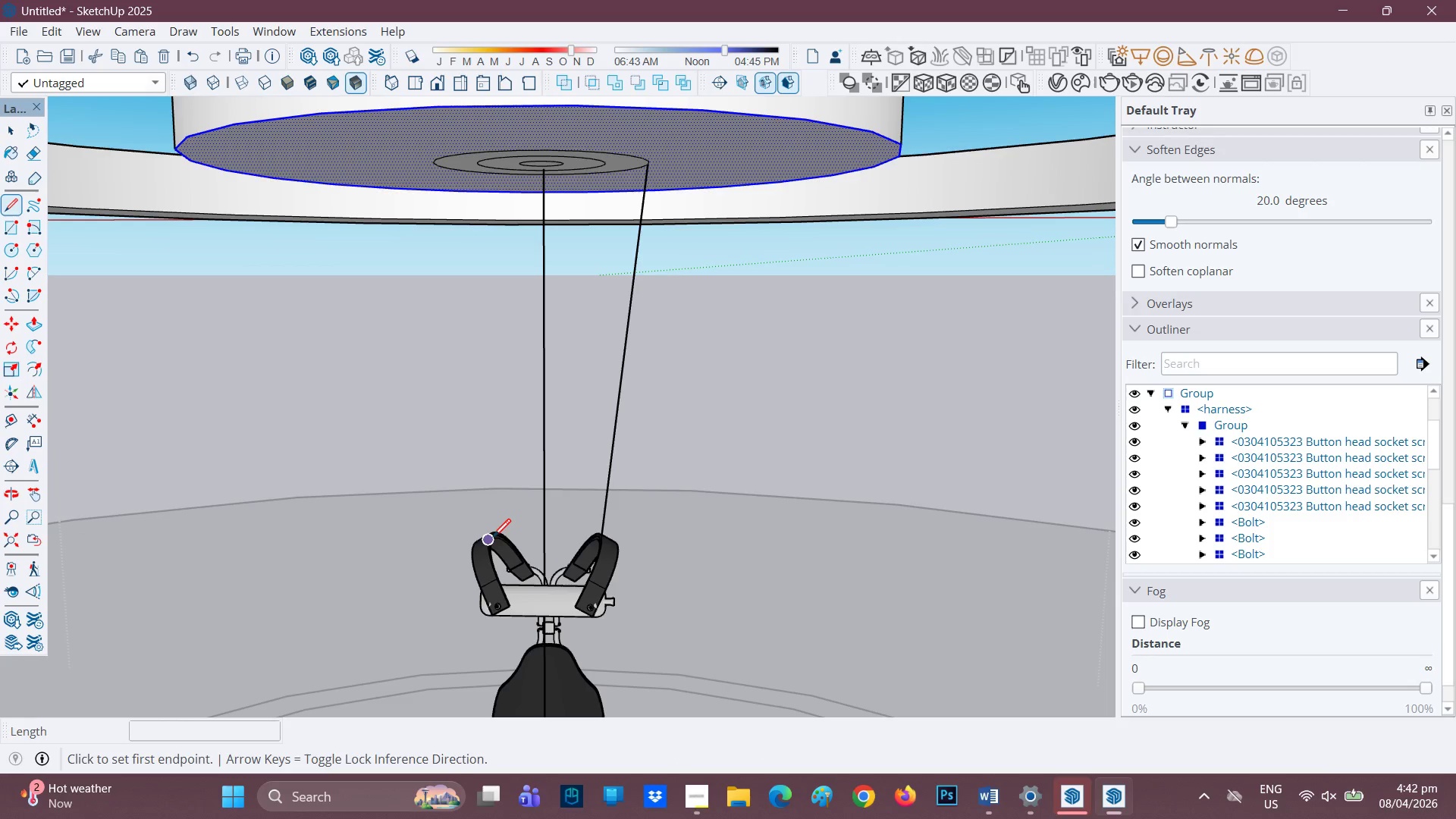 
key(H)
 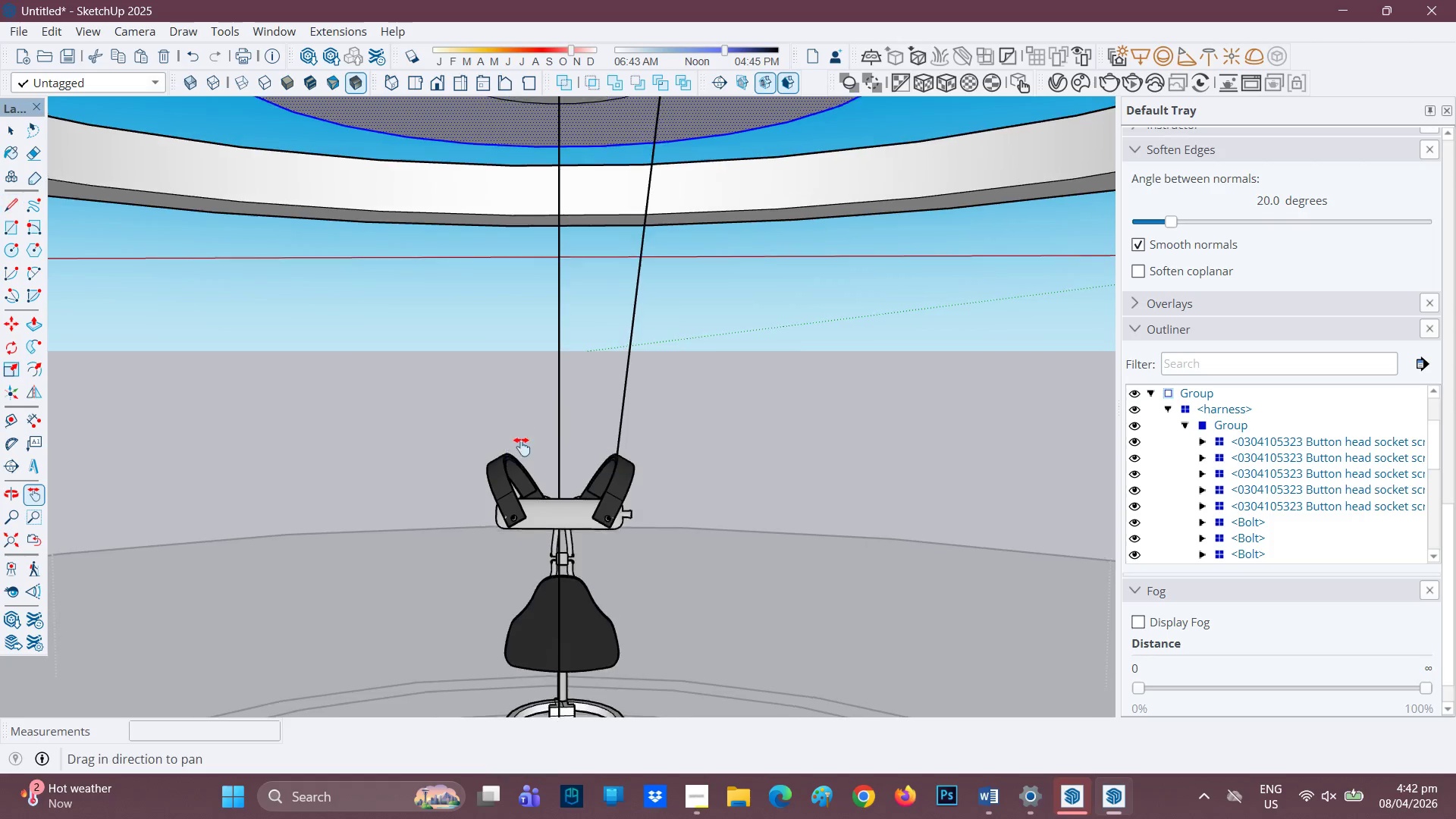 
left_click_drag(start_coordinate=[522, 432], to_coordinate=[526, 510])
 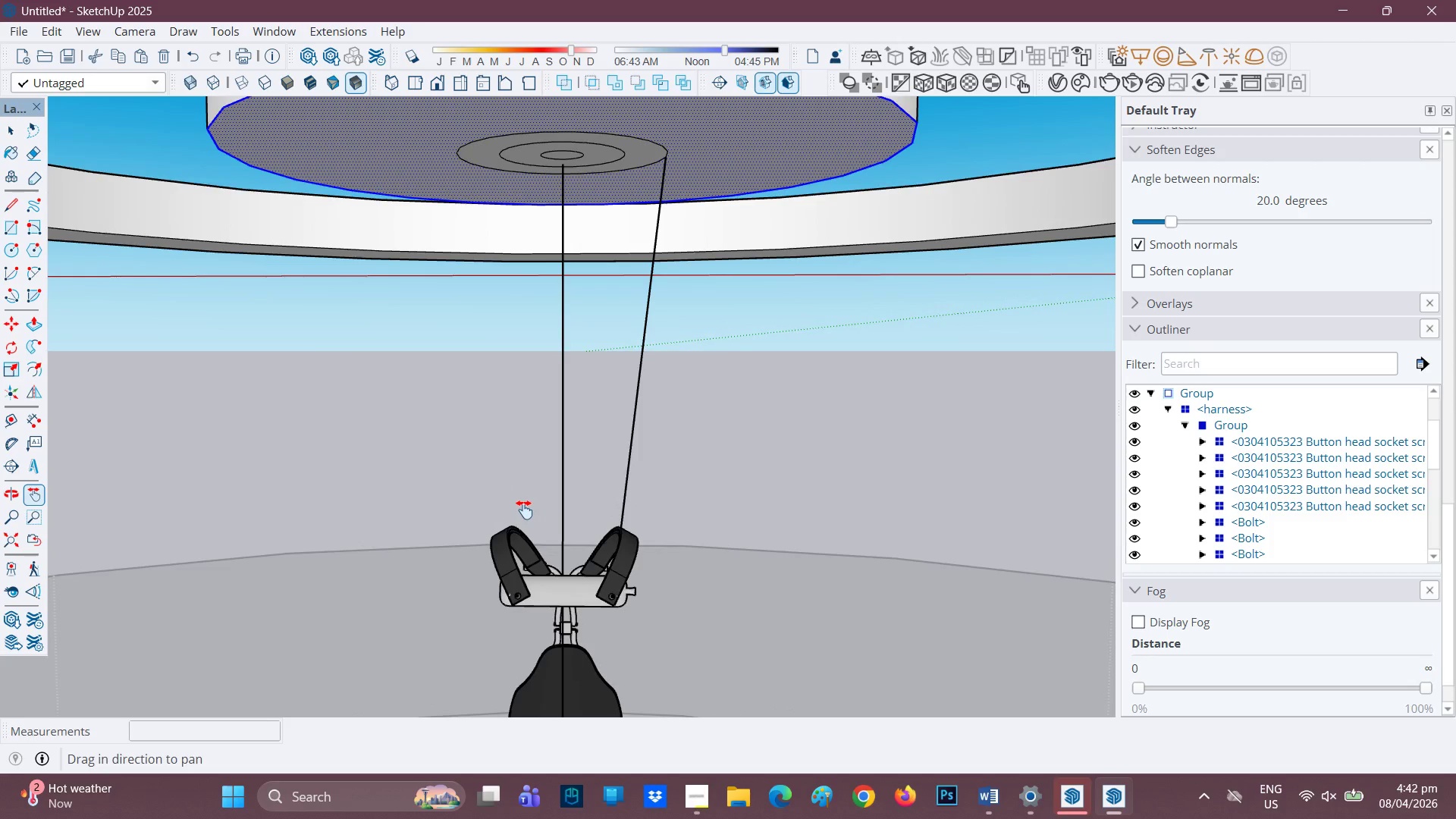 
key(L)
 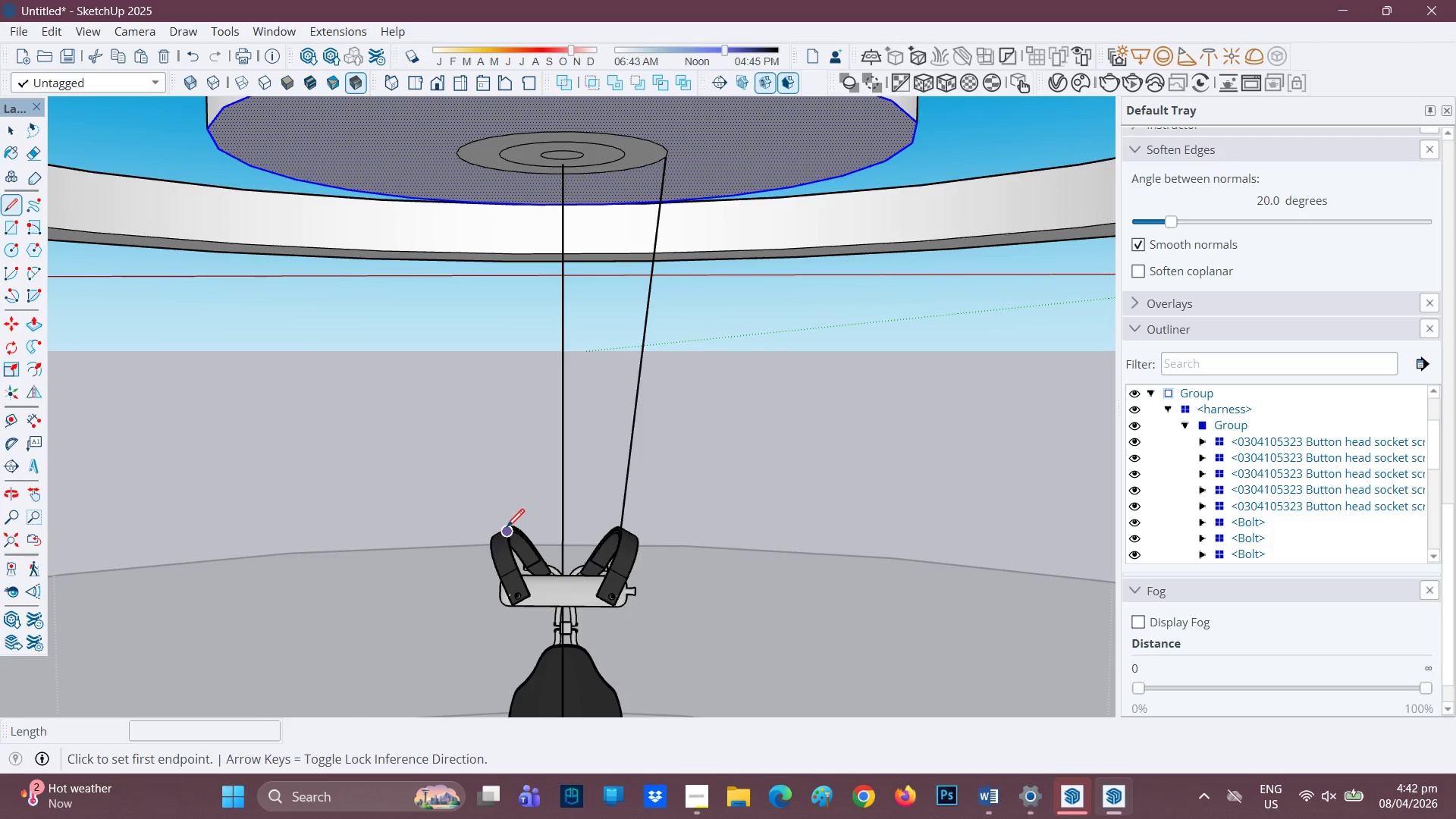 
left_click([516, 520])
 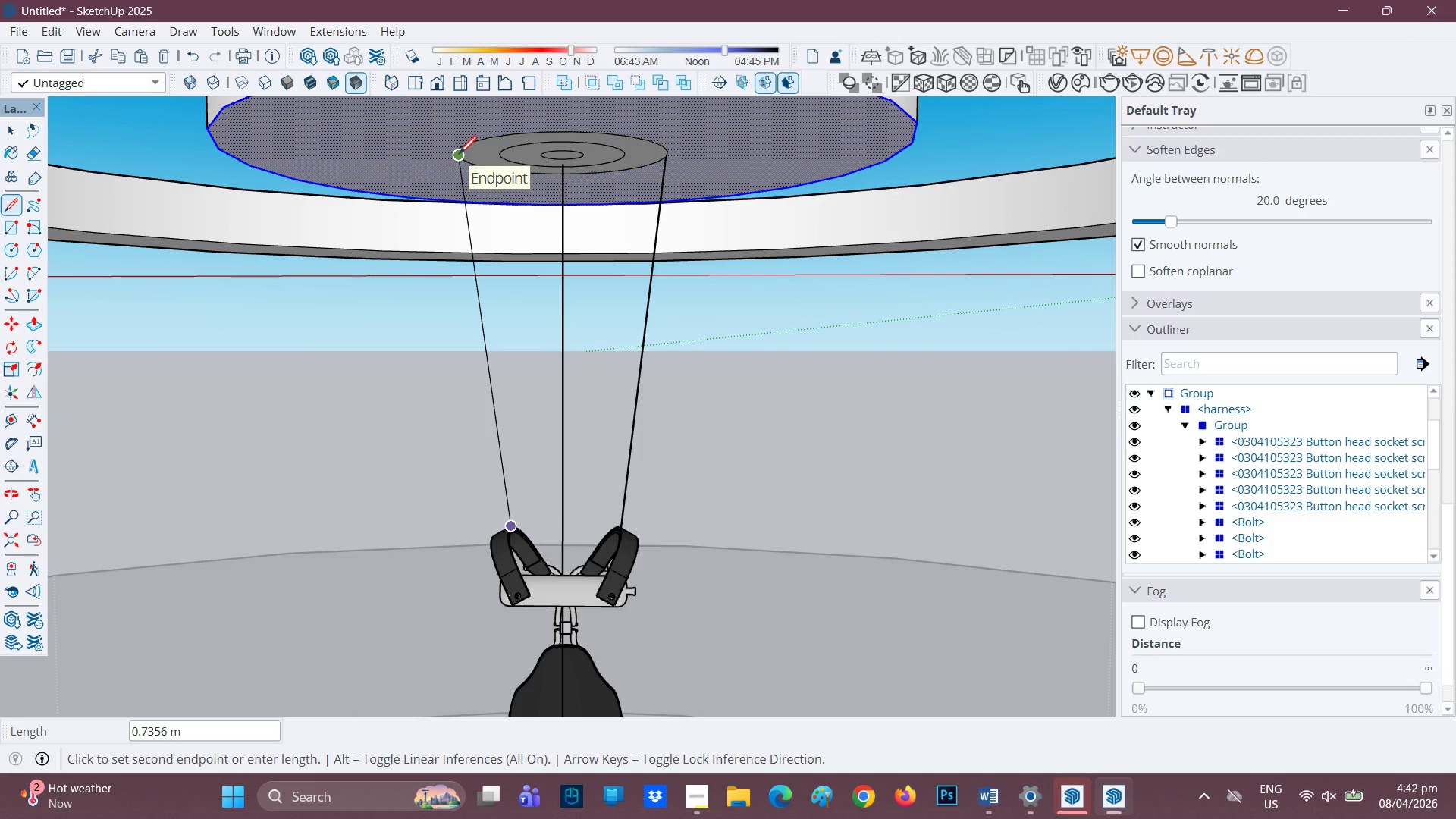 
left_click([459, 155])
 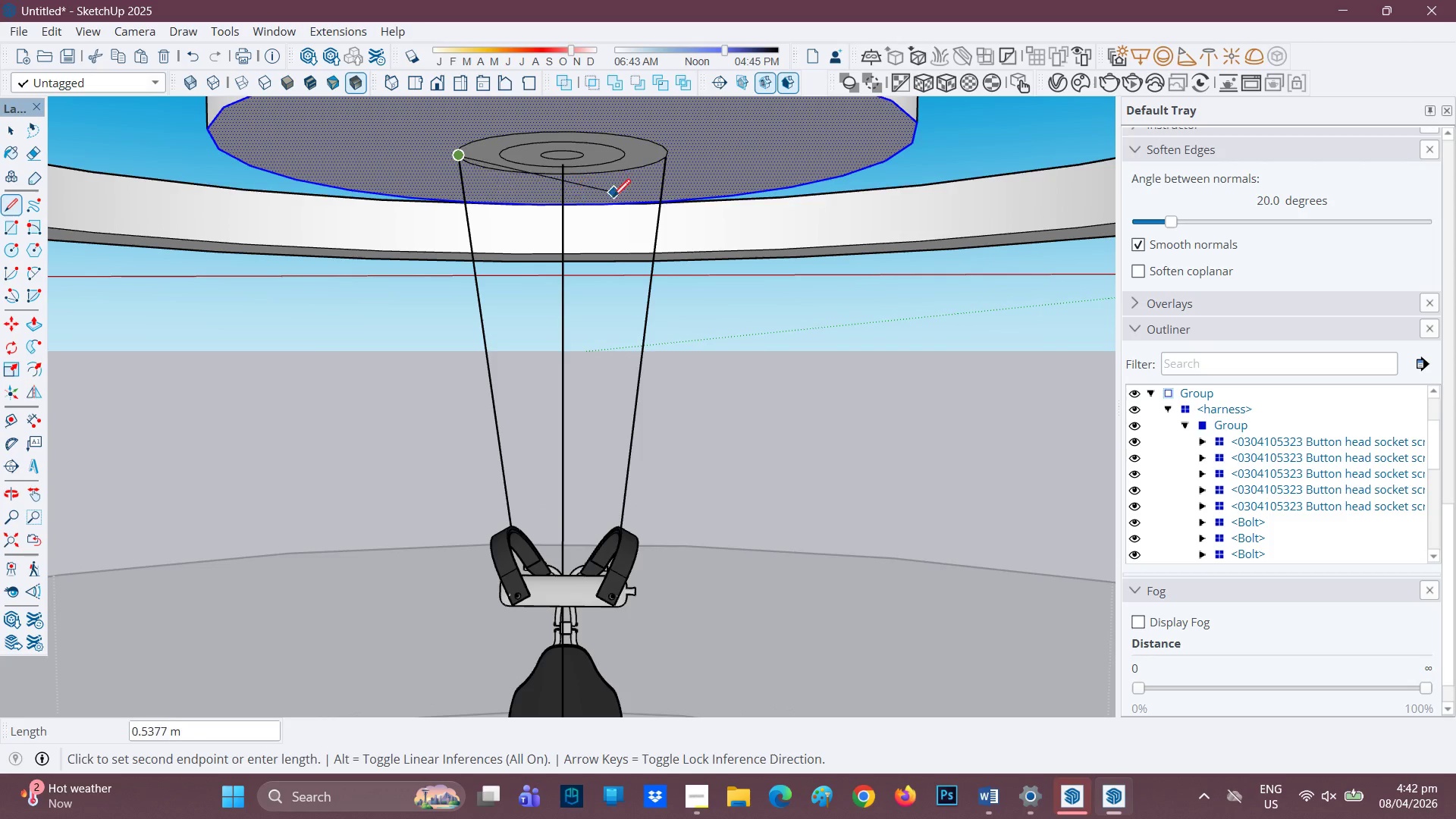 
scroll: coordinate [613, 194], scroll_direction: down, amount: 1.0
 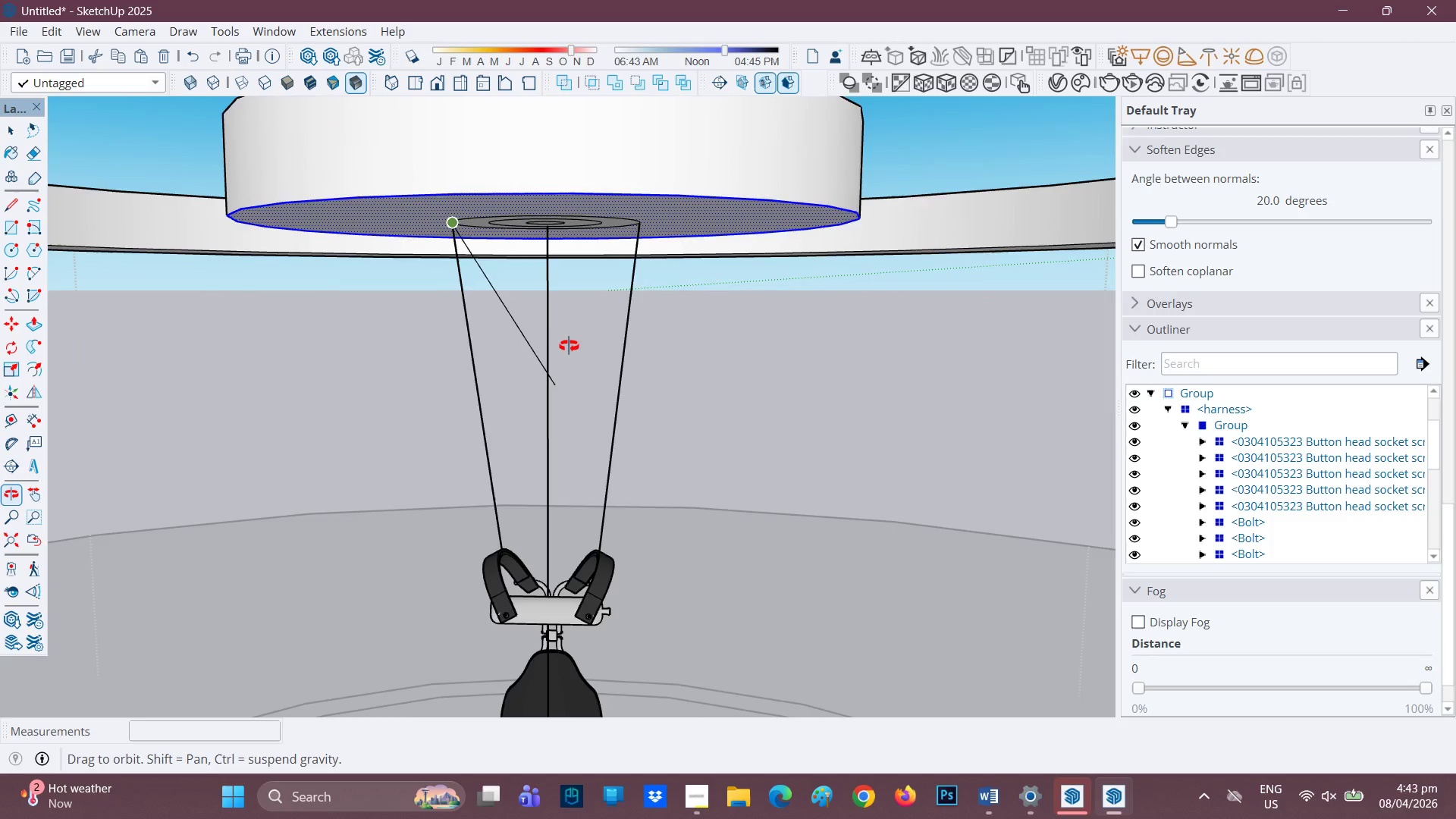 
key(Space)
 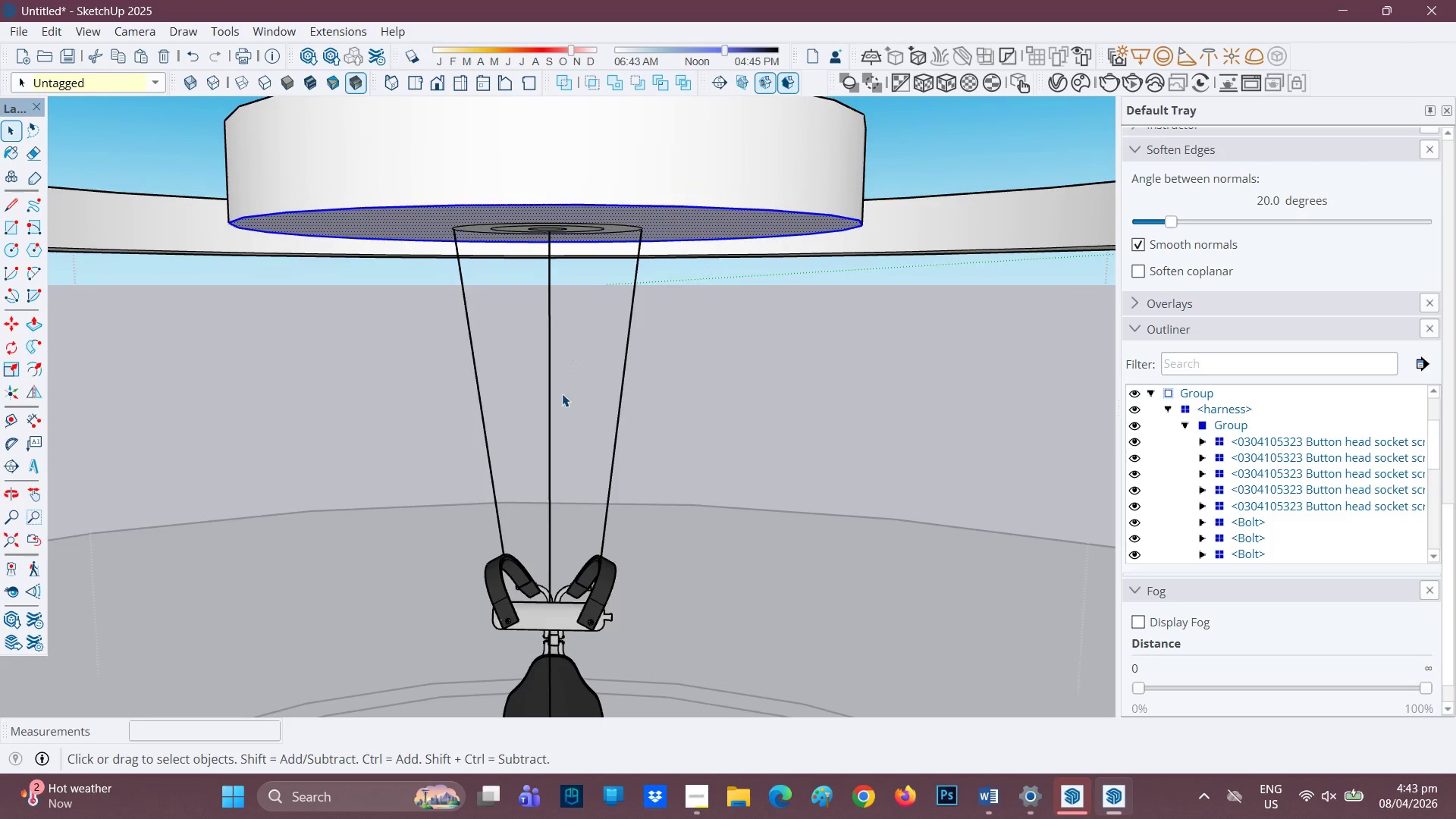 
scroll: coordinate [562, 394], scroll_direction: up, amount: 2.0
 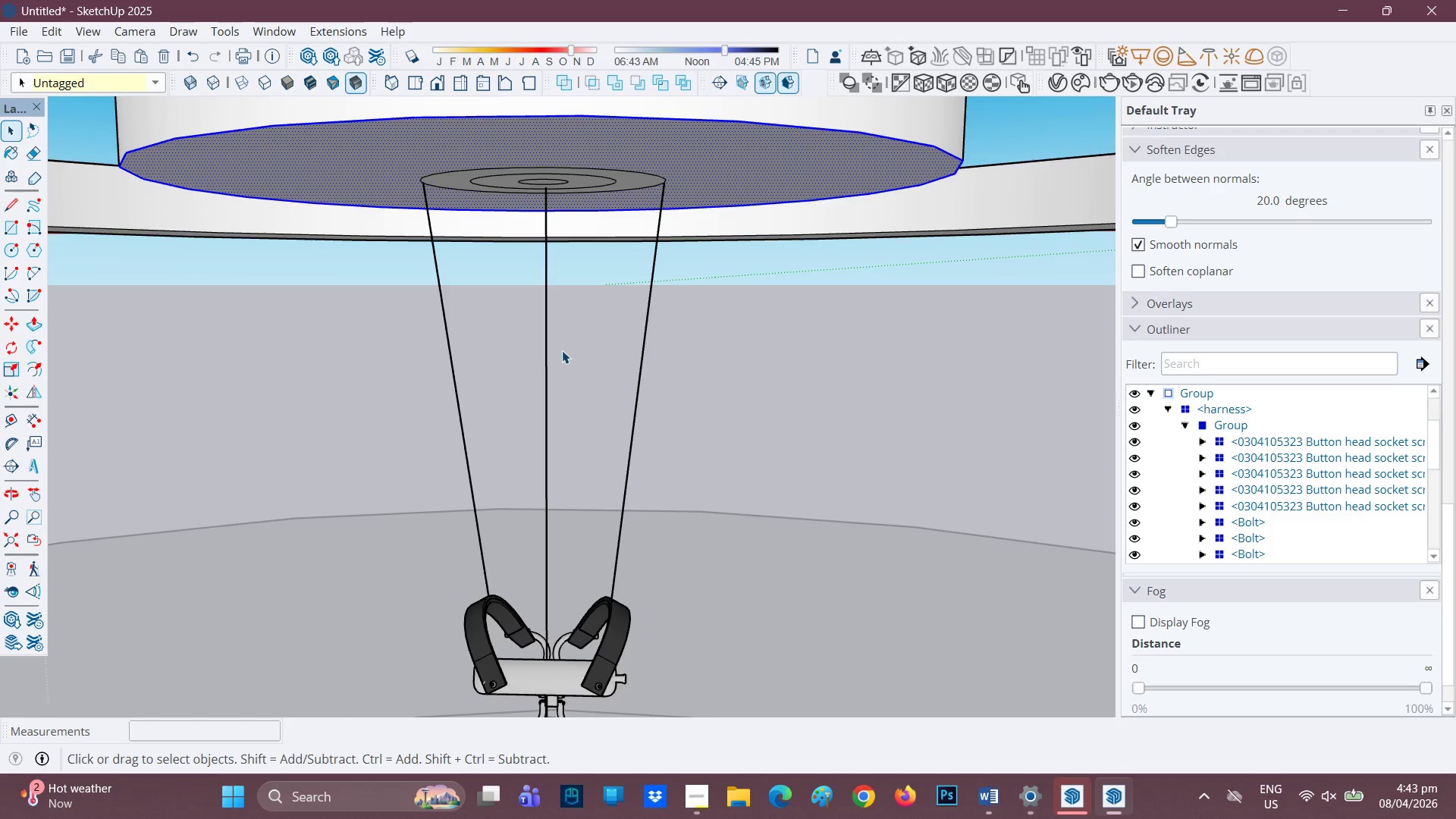 
key(E)
 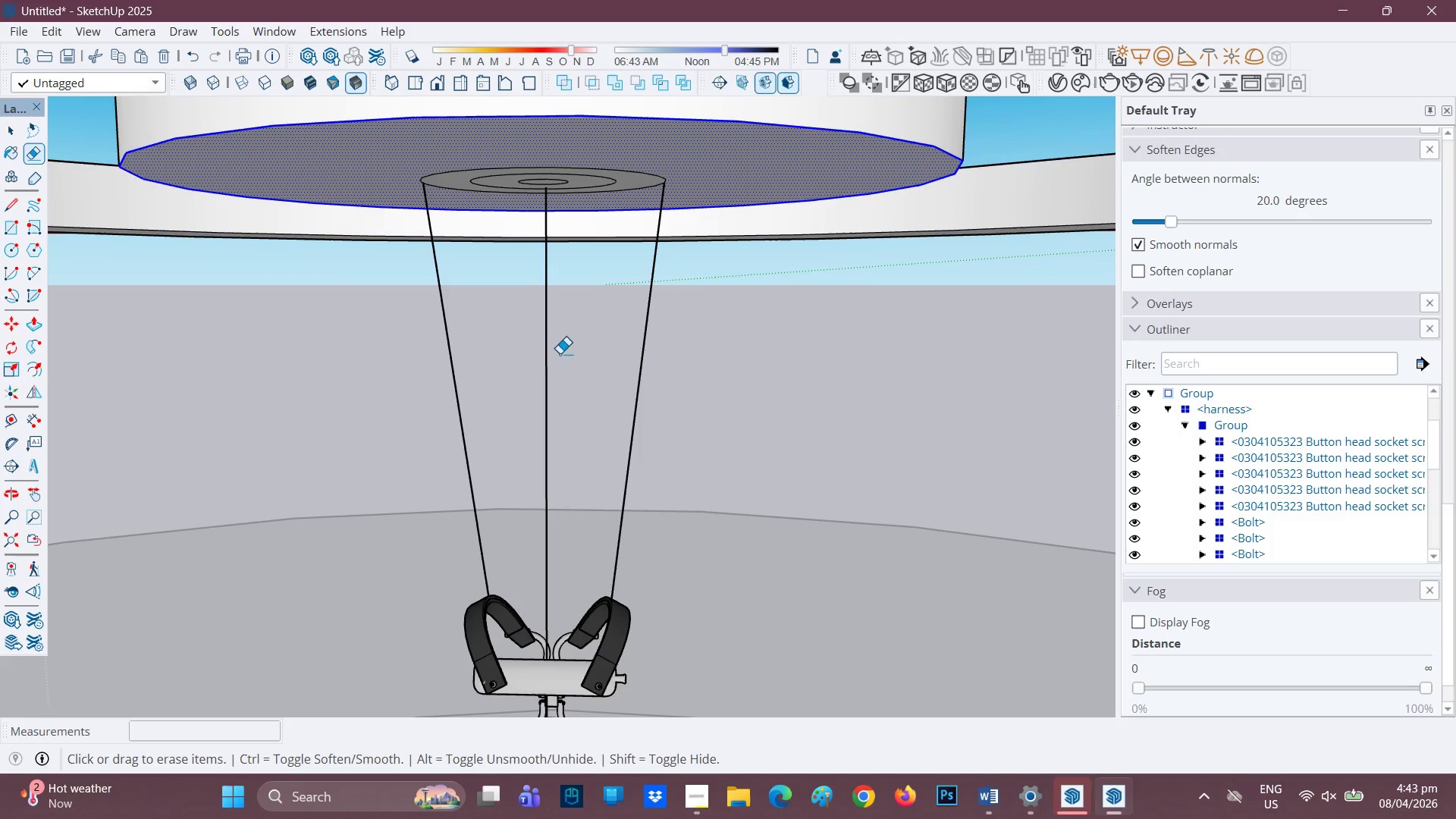 
left_click_drag(start_coordinate=[554, 353], to_coordinate=[544, 355])
 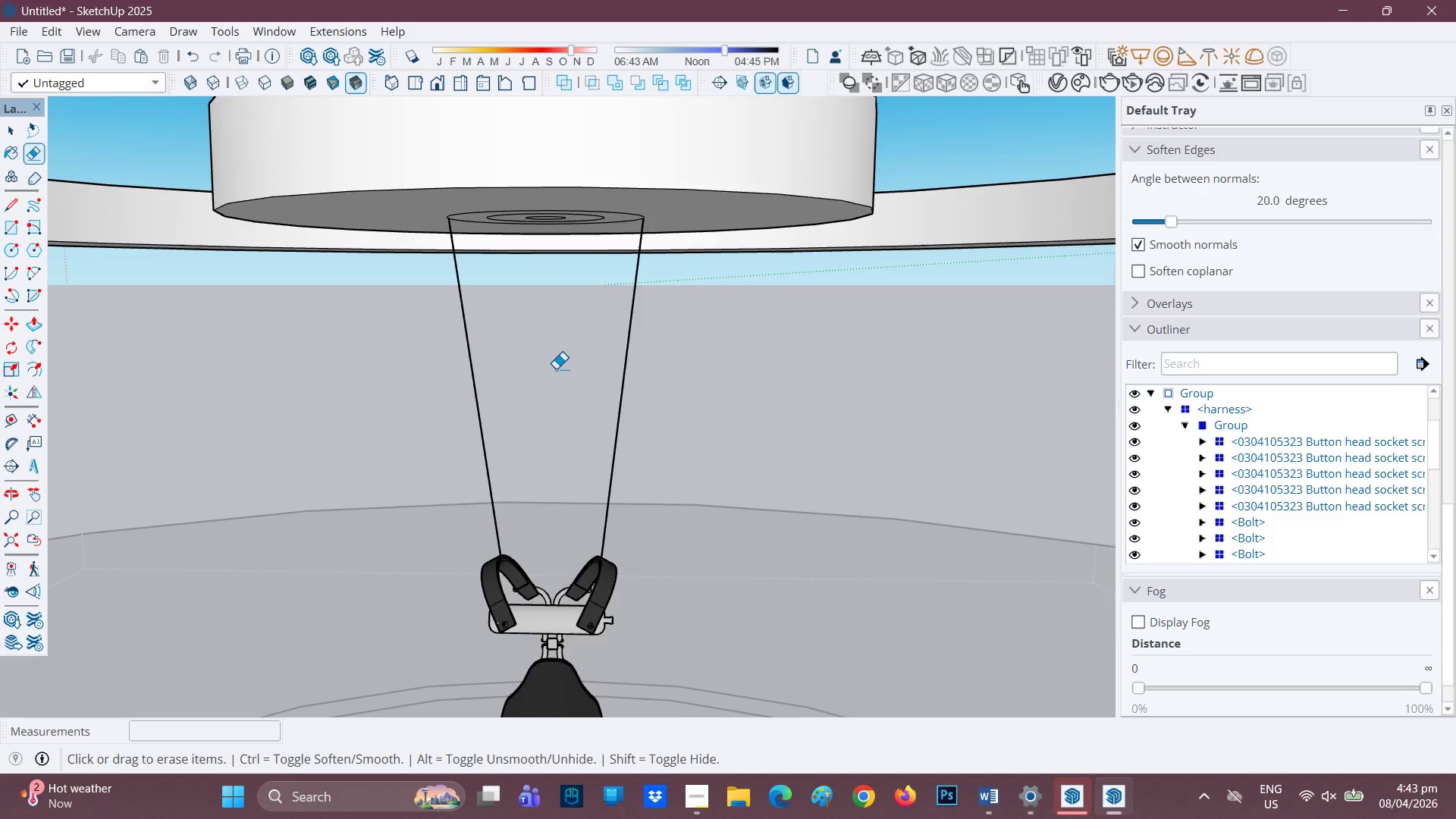 
scroll: coordinate [556, 369], scroll_direction: down, amount: 2.0
 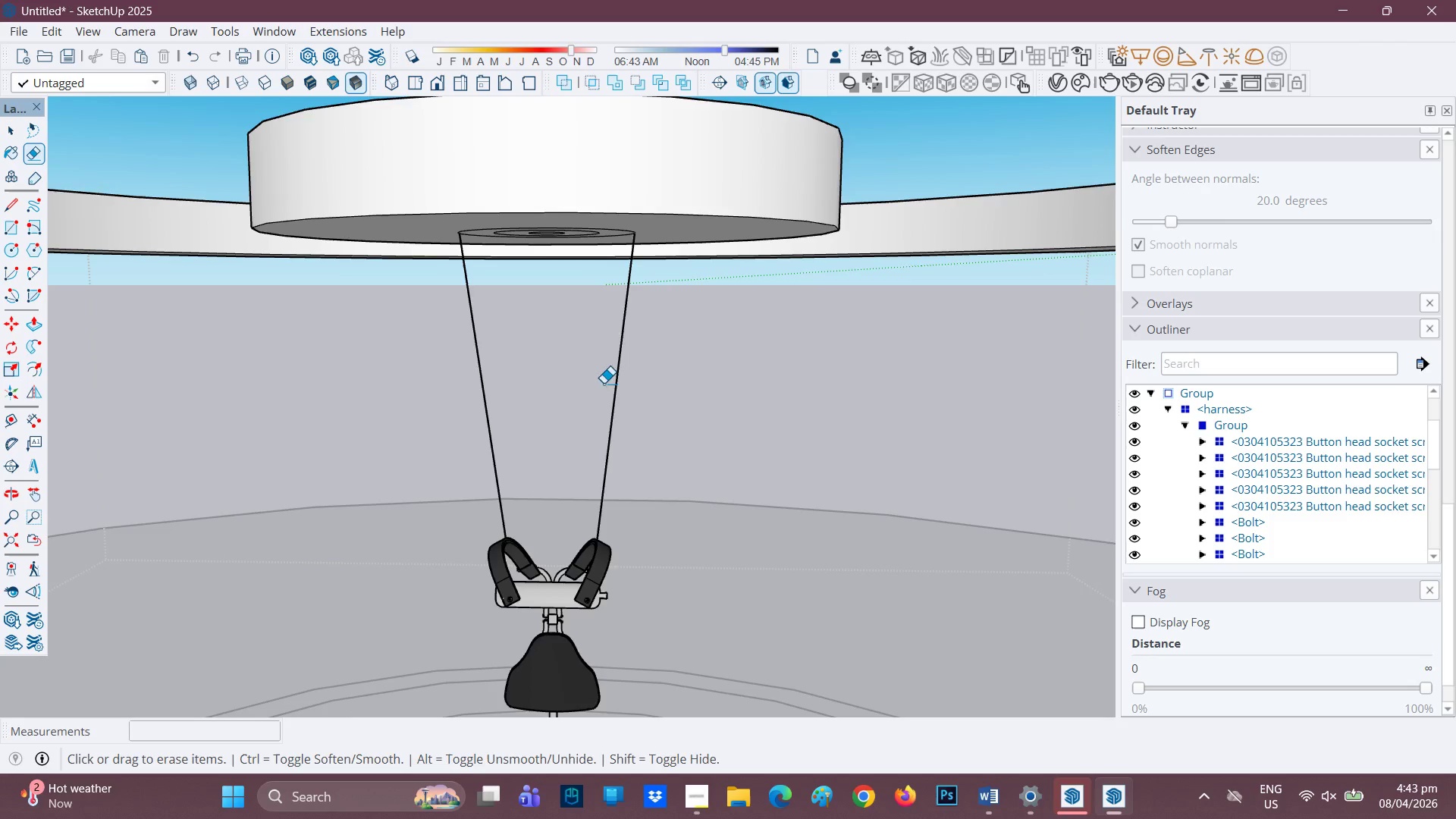 
scroll: coordinate [648, 157], scroll_direction: up, amount: 5.0
 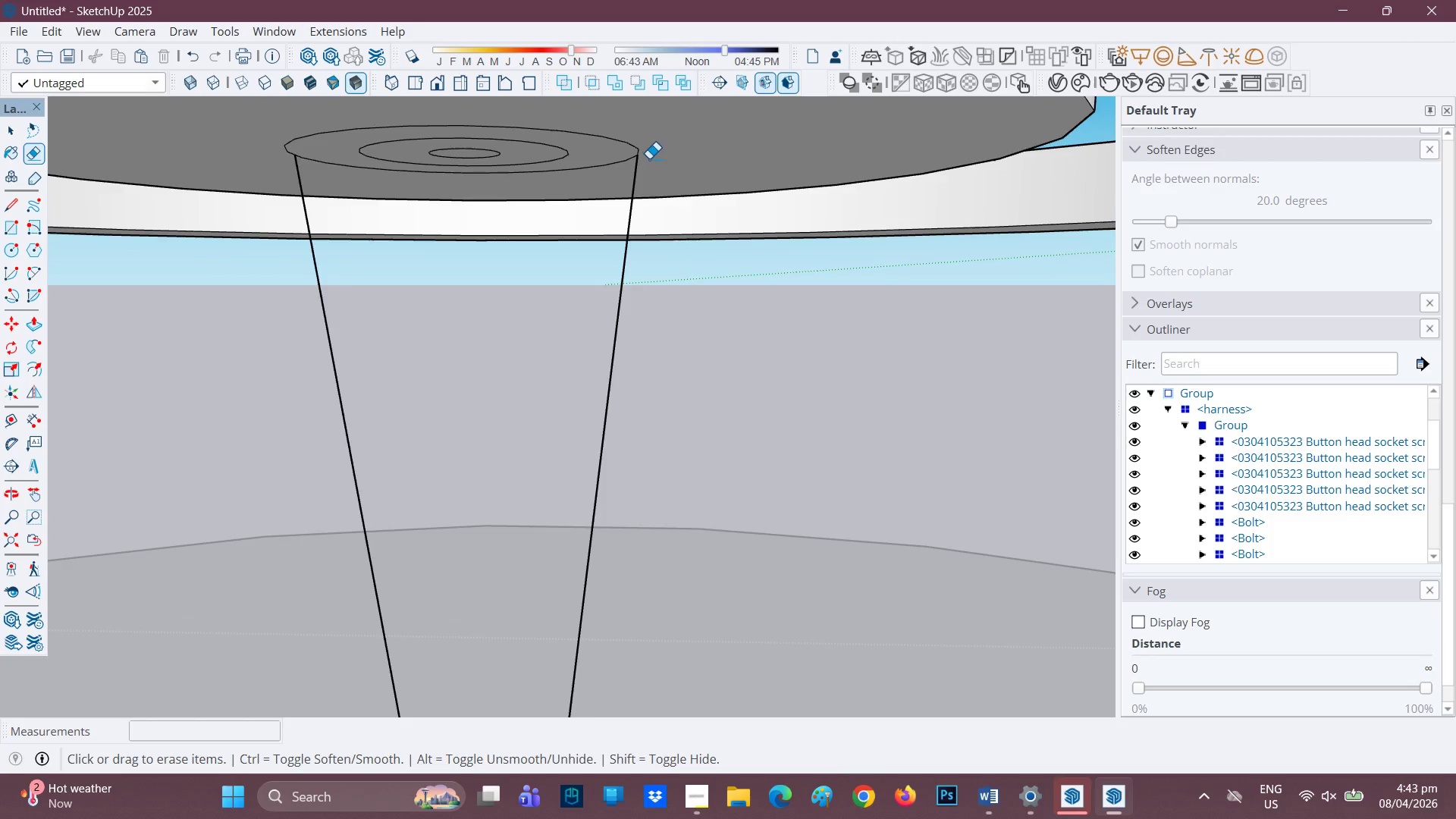 
scroll: coordinate [598, 330], scroll_direction: down, amount: 4.0
 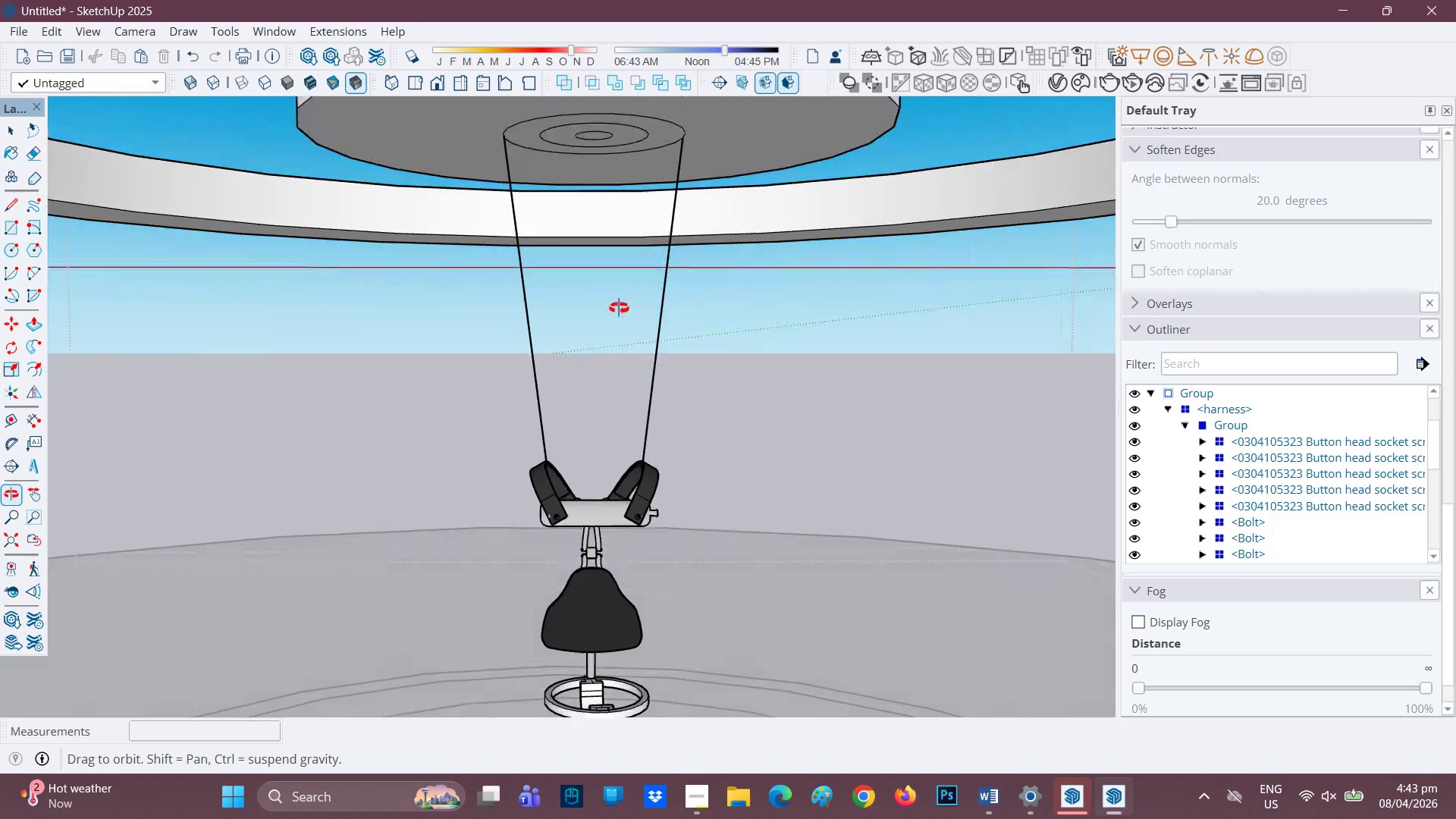 
scroll: coordinate [695, 163], scroll_direction: up, amount: 5.0
 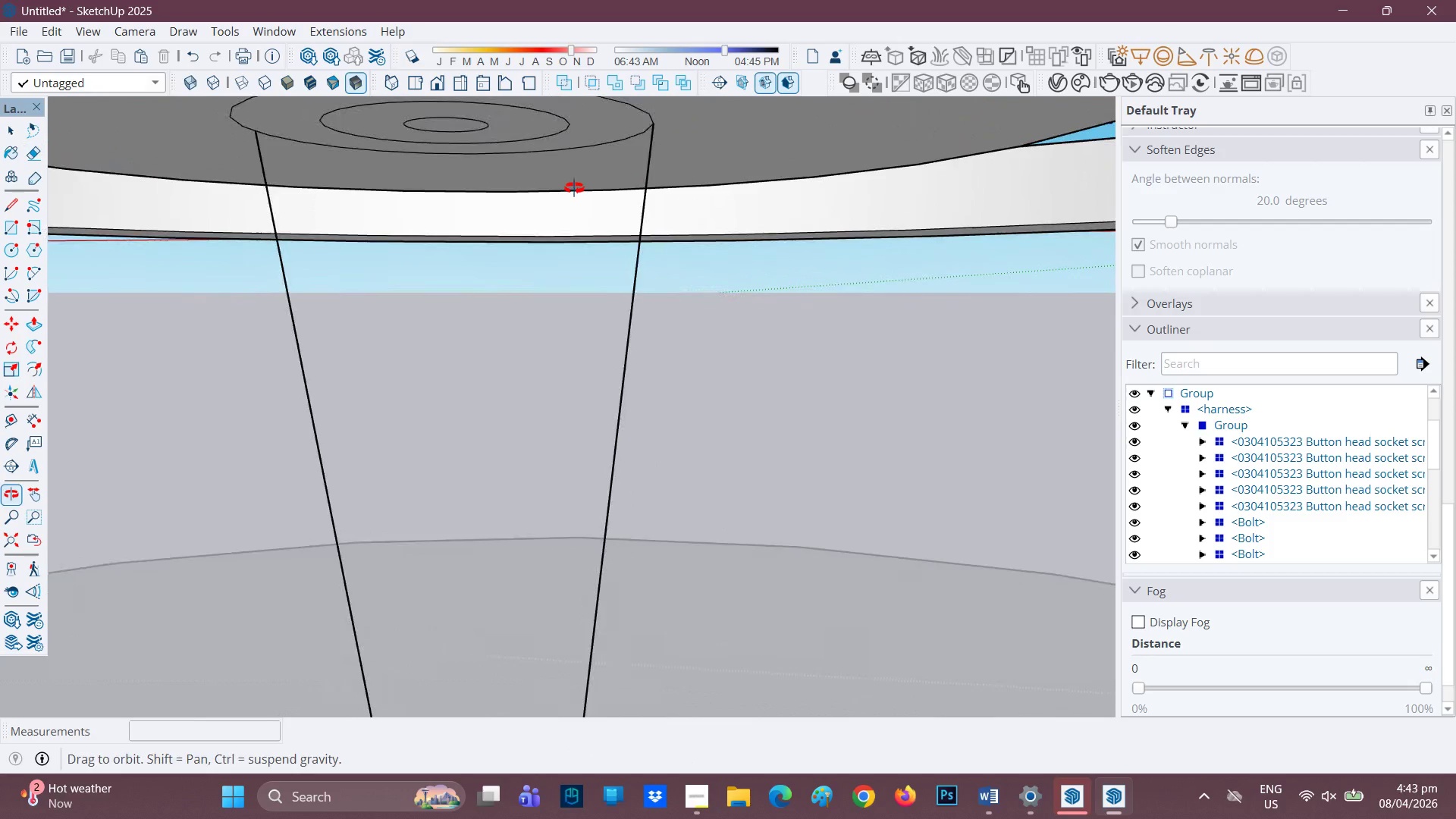 
scroll: coordinate [579, 188], scroll_direction: down, amount: 4.0
 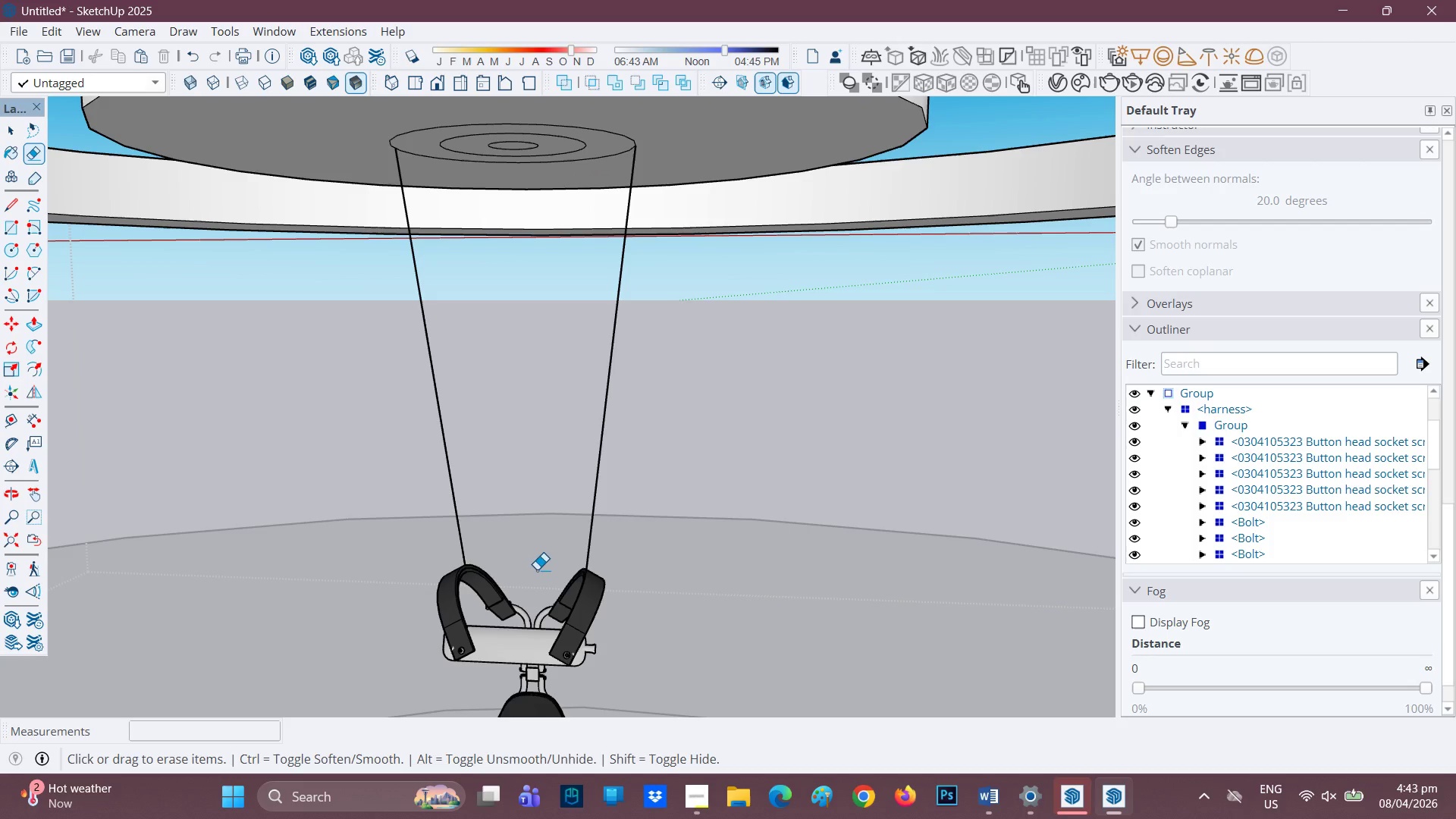 
key(L)
 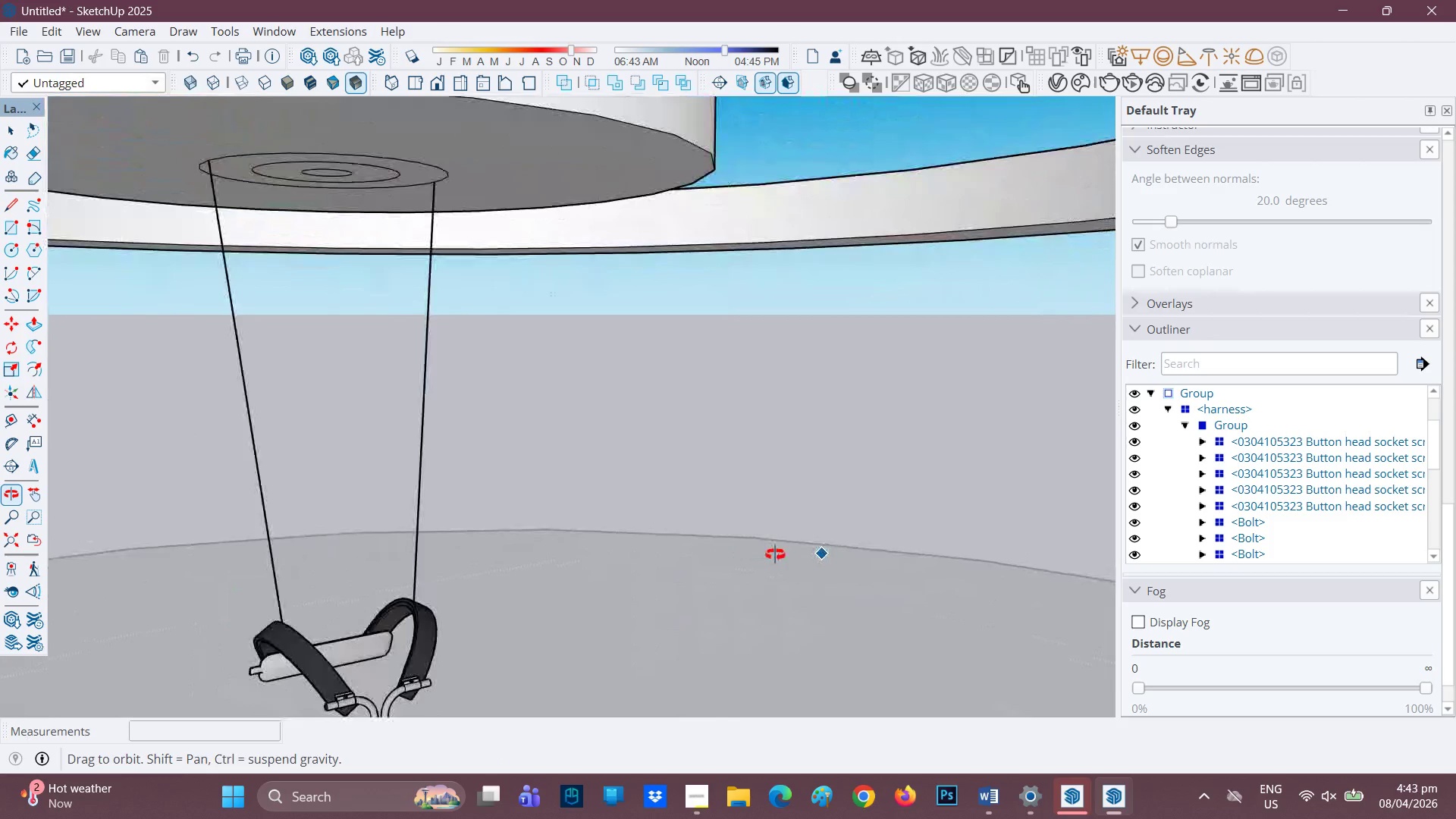 
wait(7.62)
 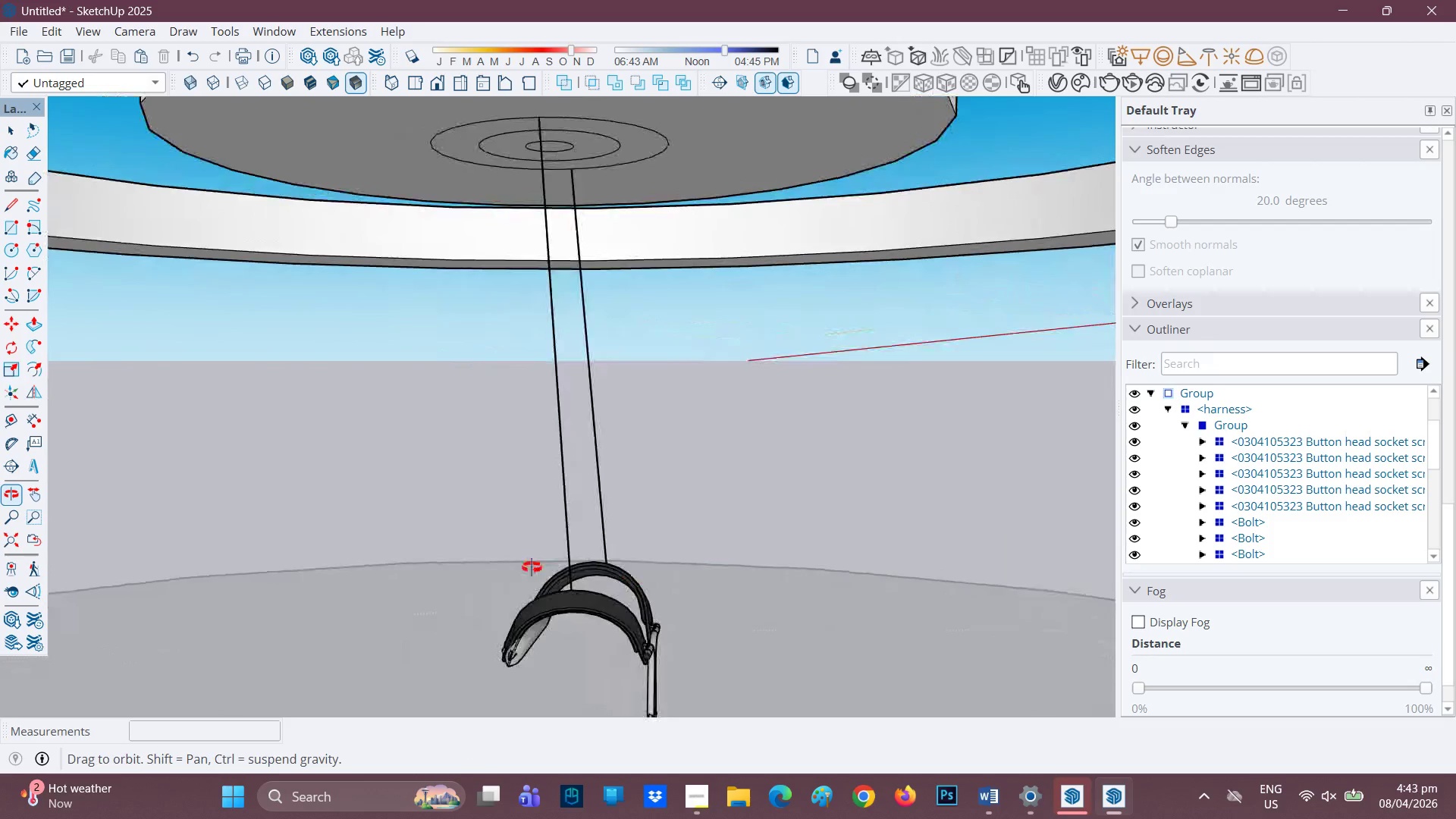 
scroll: coordinate [417, 247], scroll_direction: none, amount: 0.0
 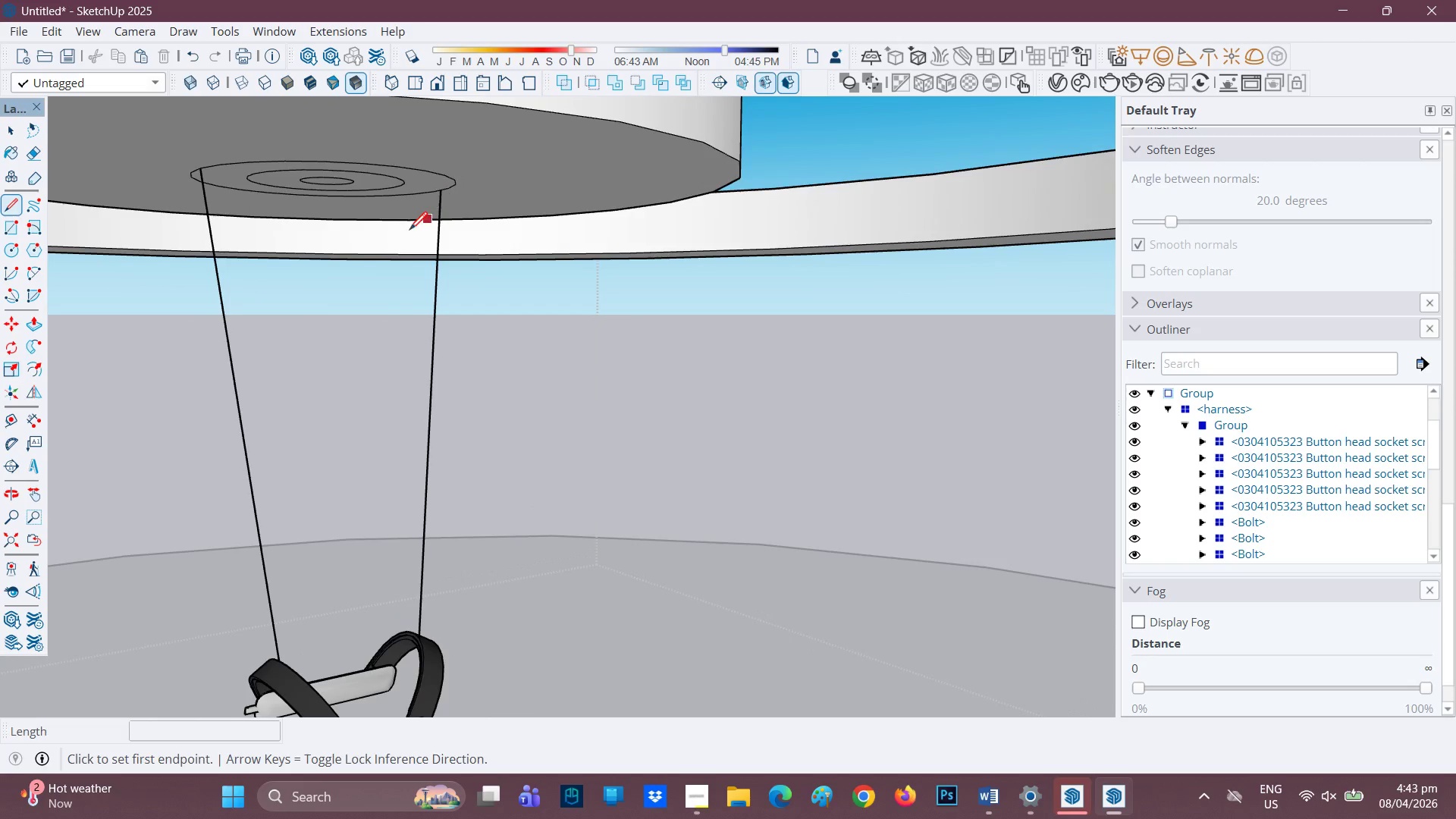 
key(H)
 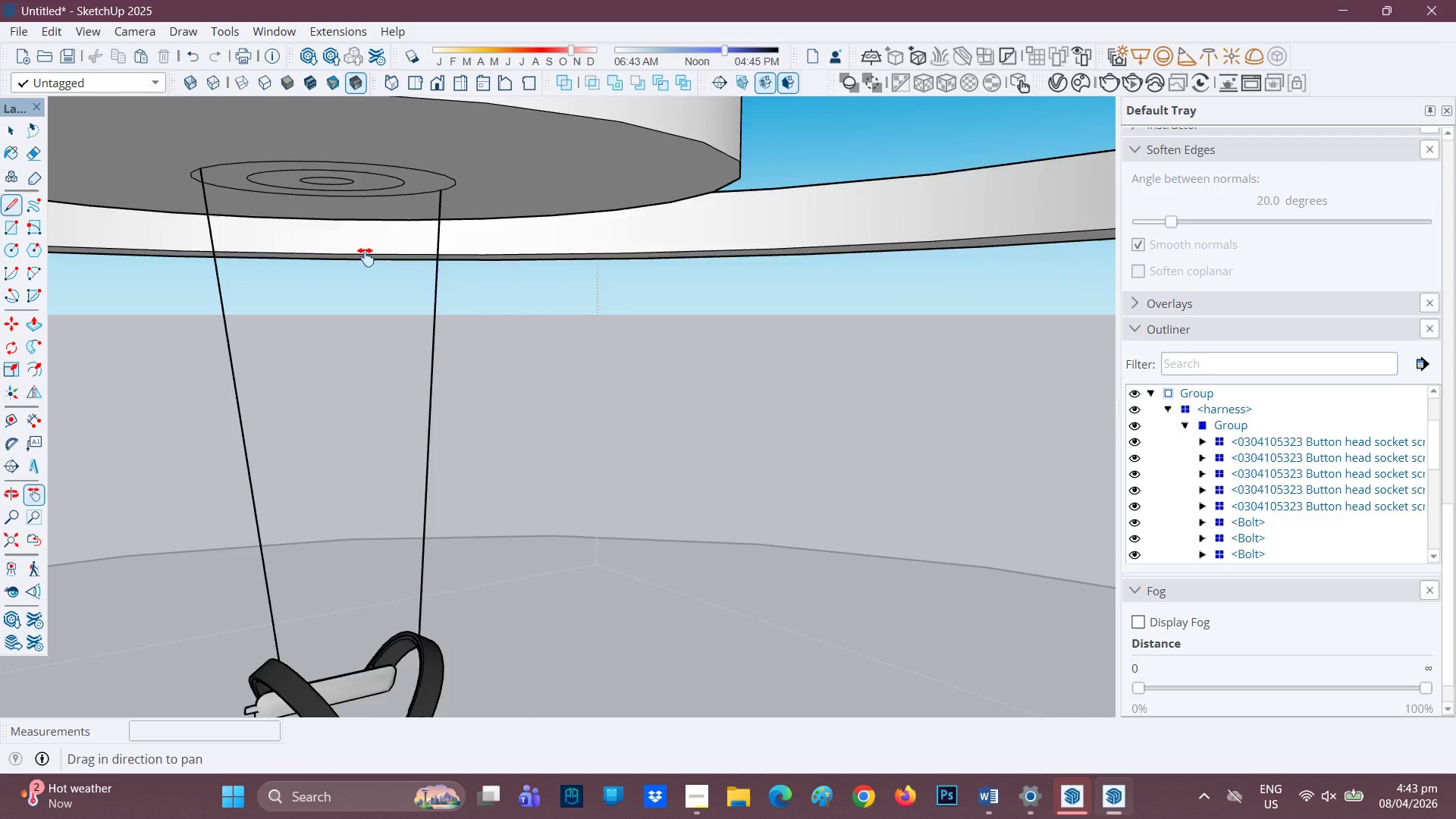 
left_click_drag(start_coordinate=[366, 257], to_coordinate=[401, 309])
 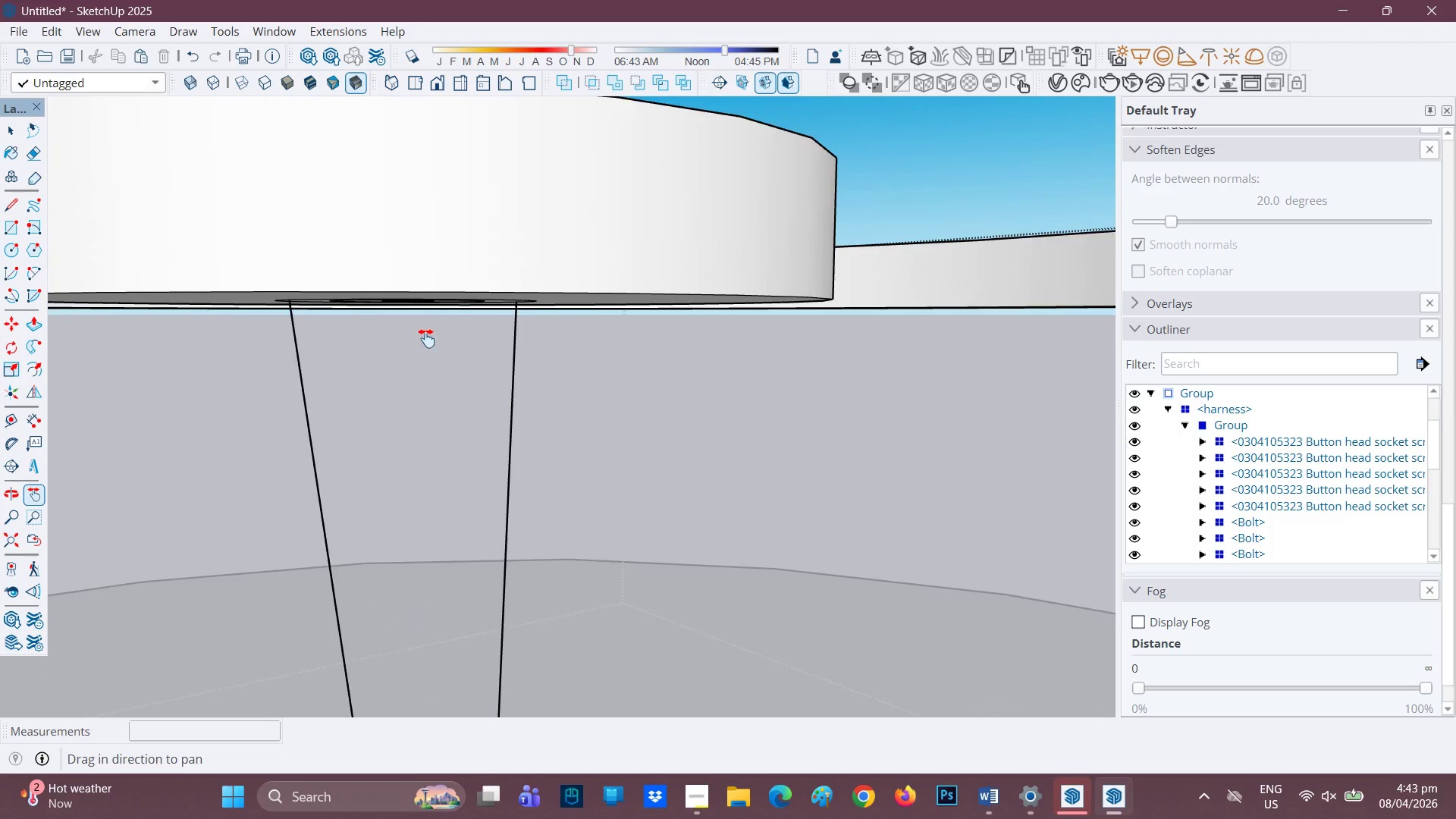 
scroll: coordinate [492, 460], scroll_direction: up, amount: 4.0
 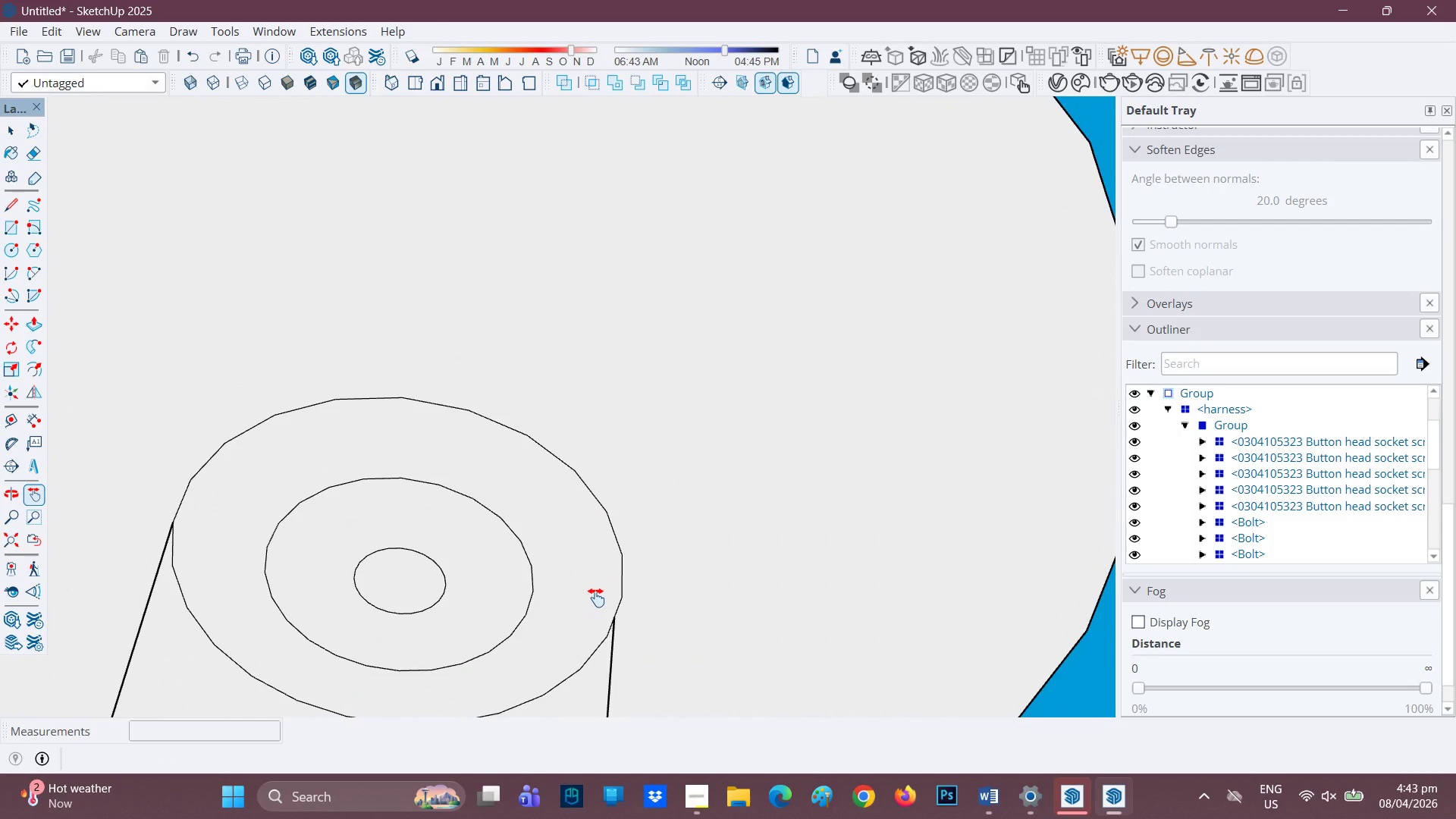 
wait(9.03)
 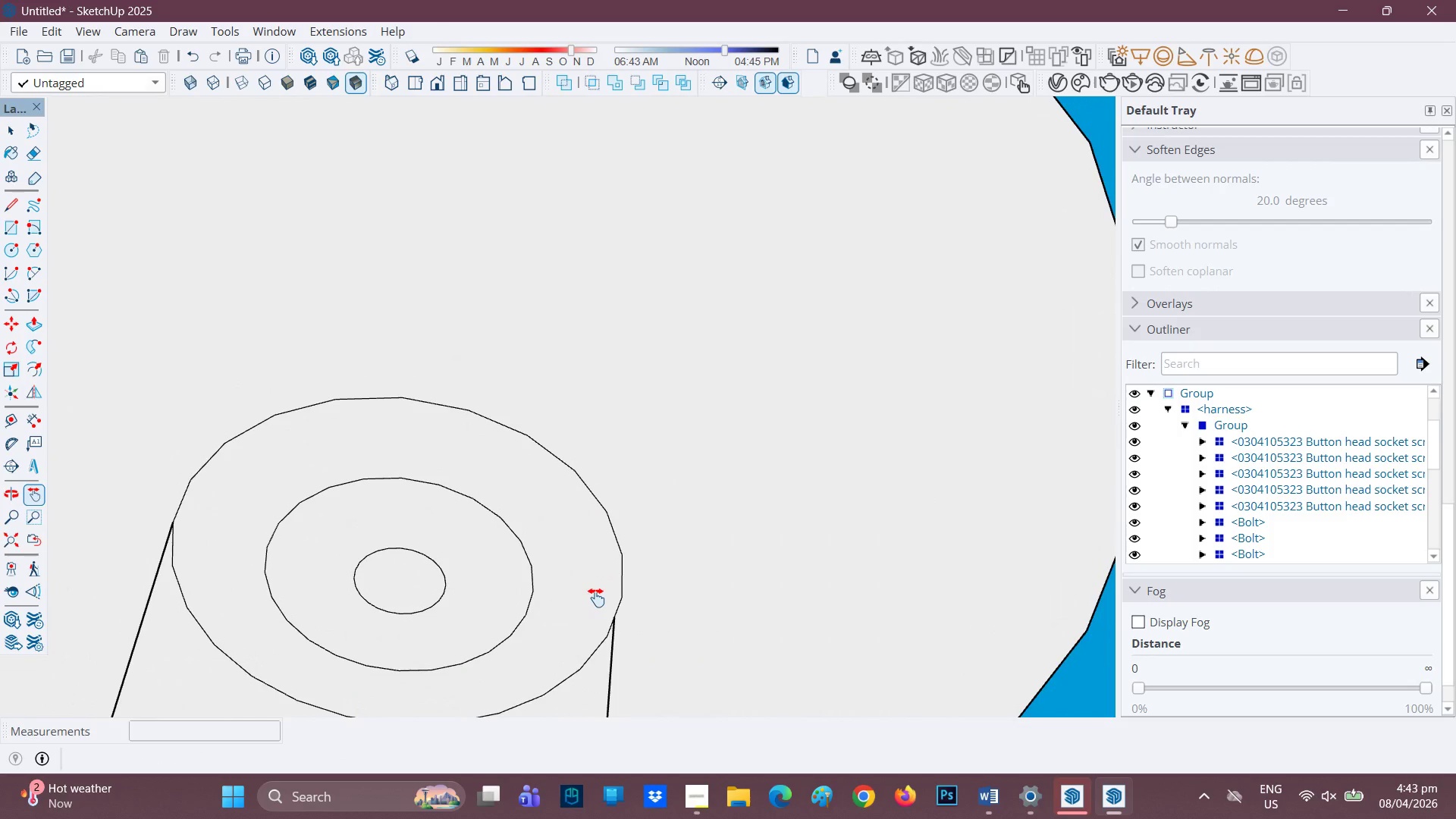 
key(C)
 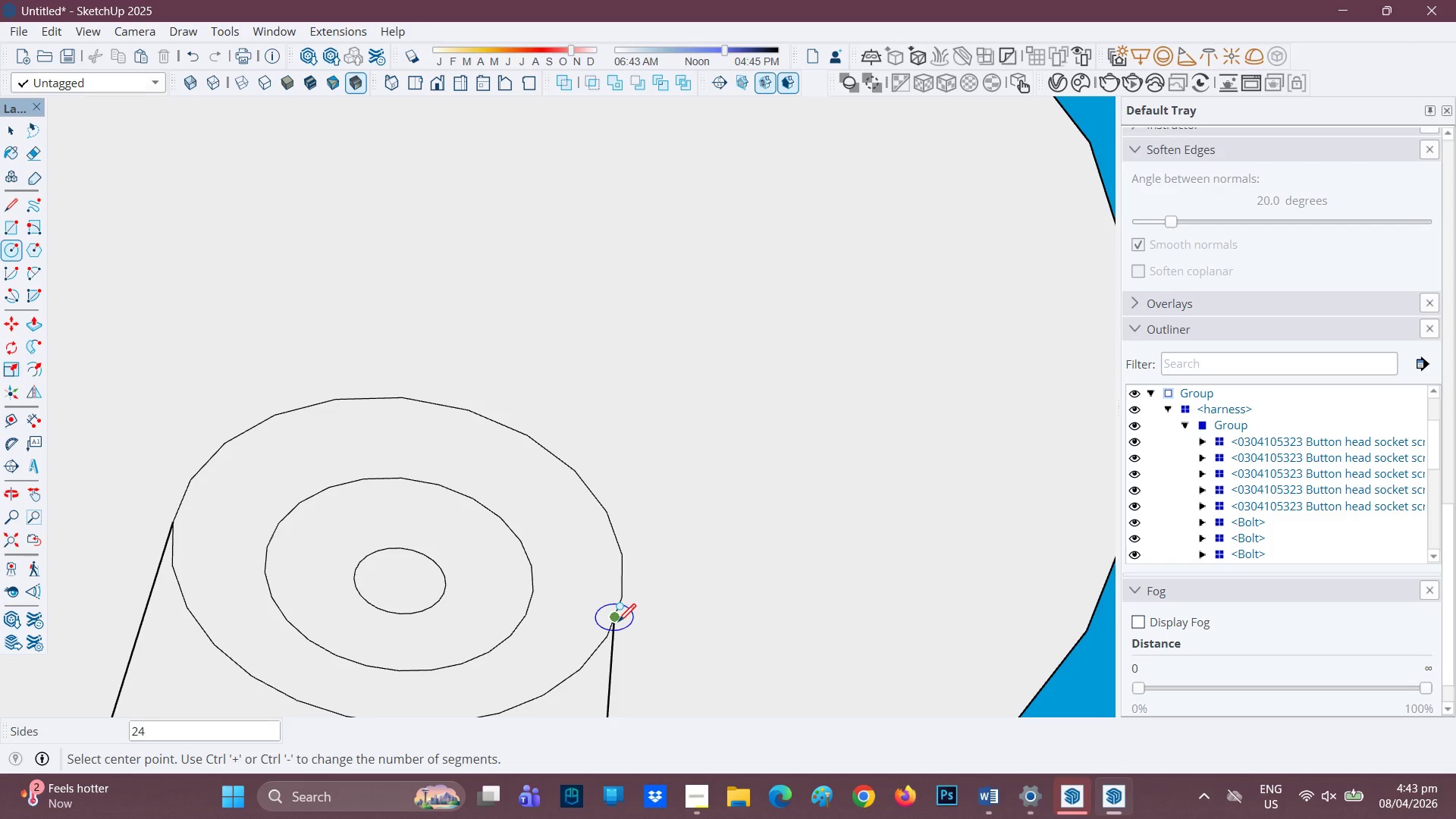 
left_click([618, 623])
 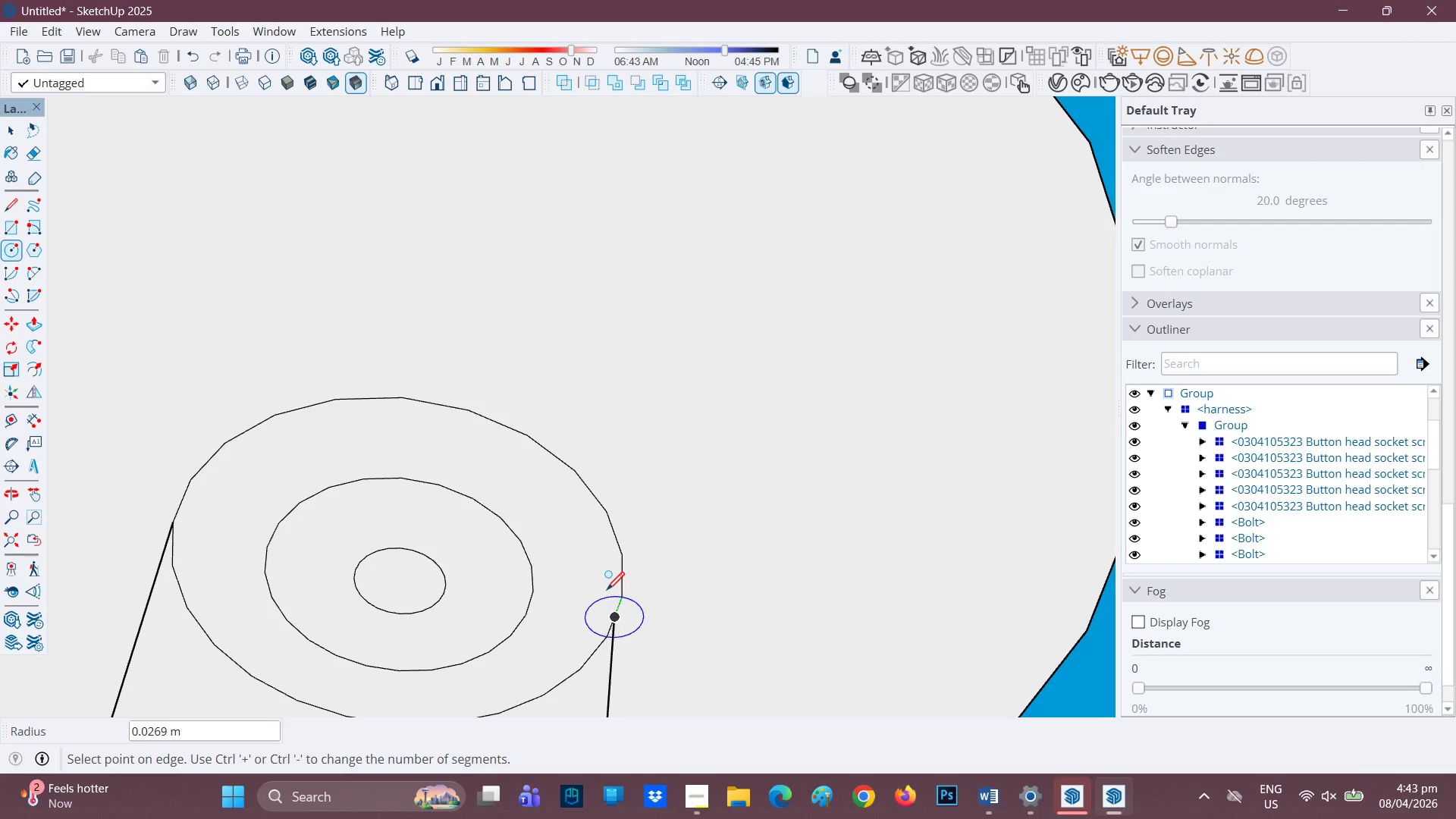 
left_click([607, 592])
 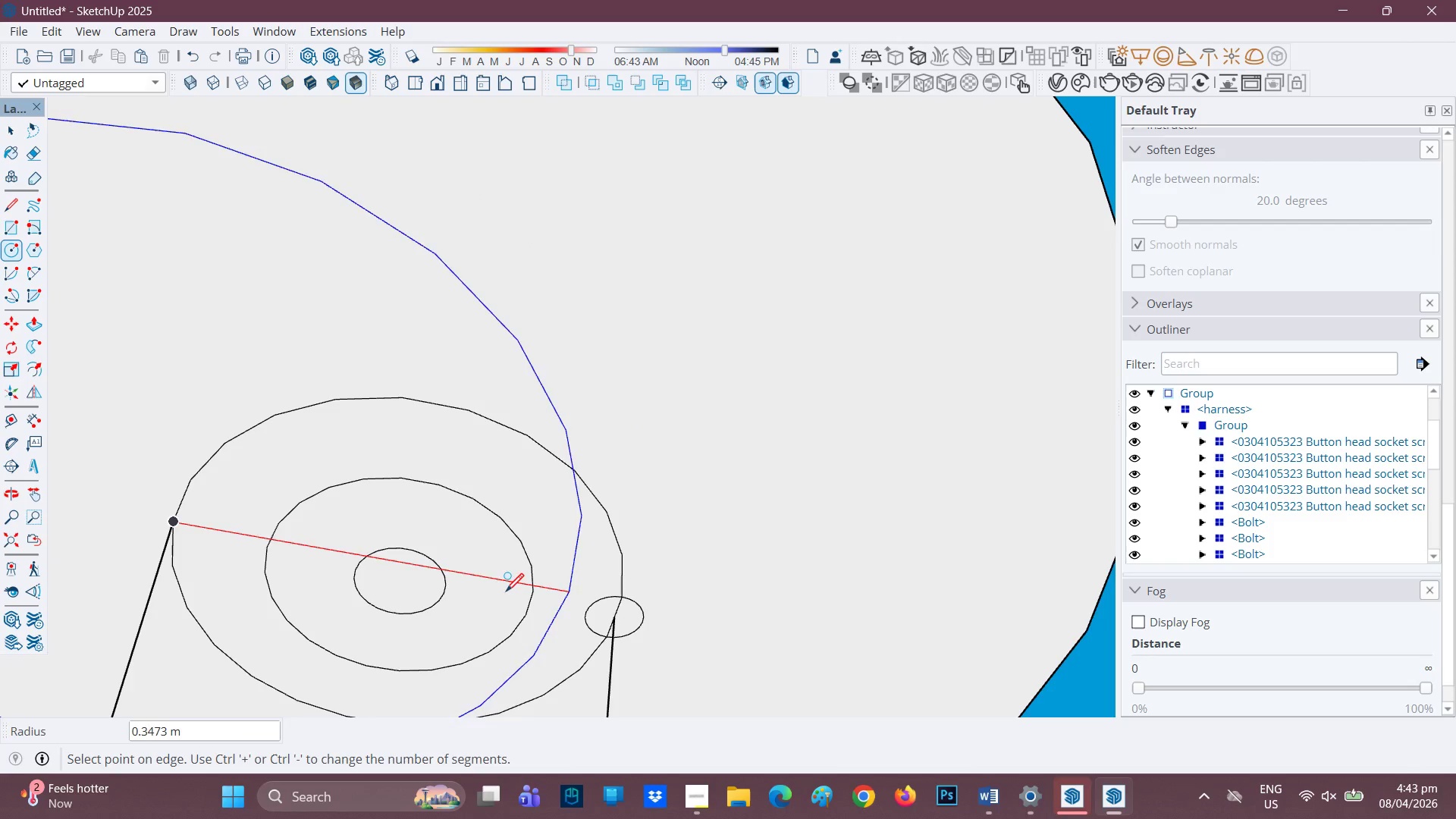 
wait(5.05)
 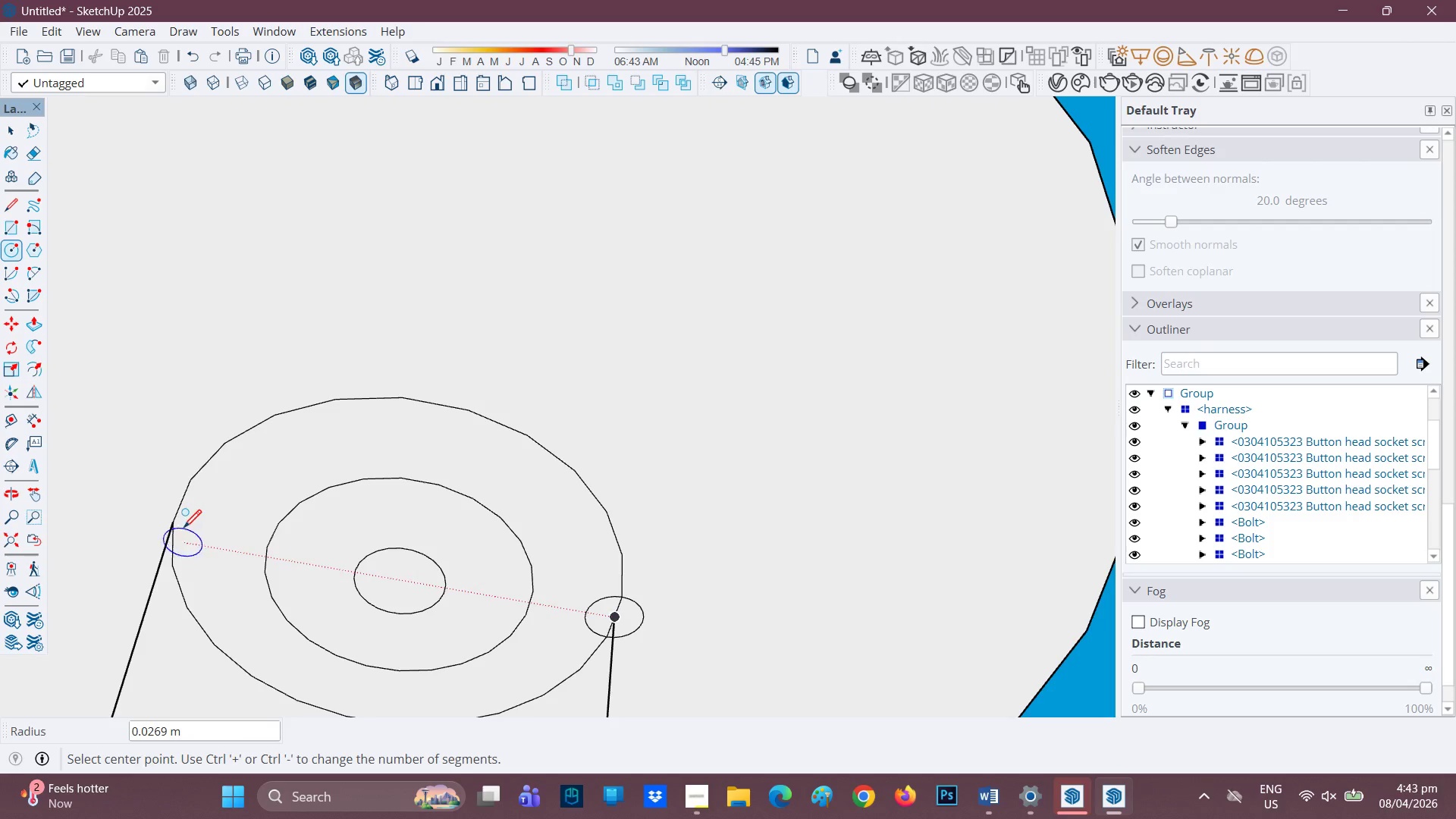 
key(Space)
 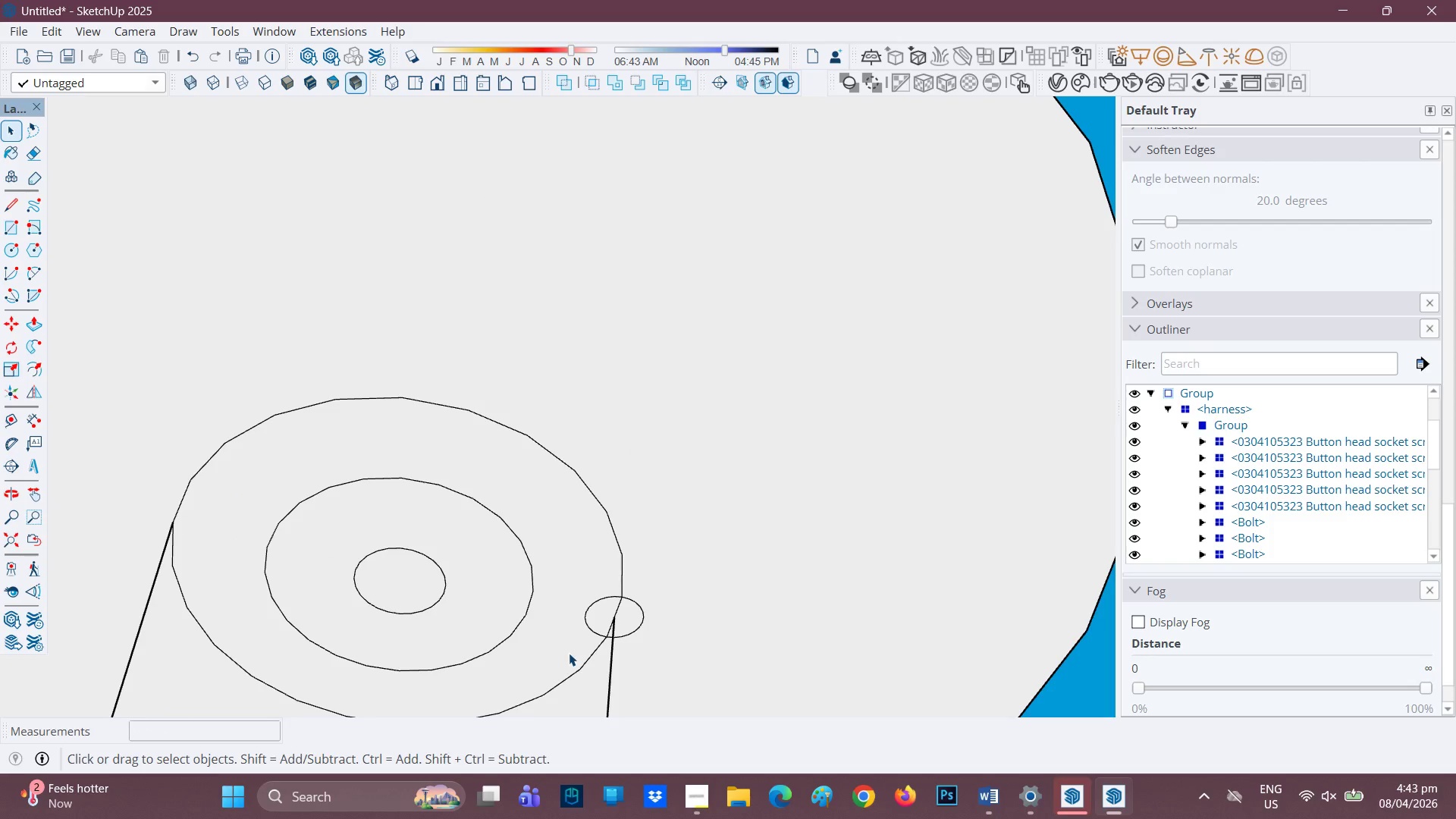 
key(Control+ControlLeft)
 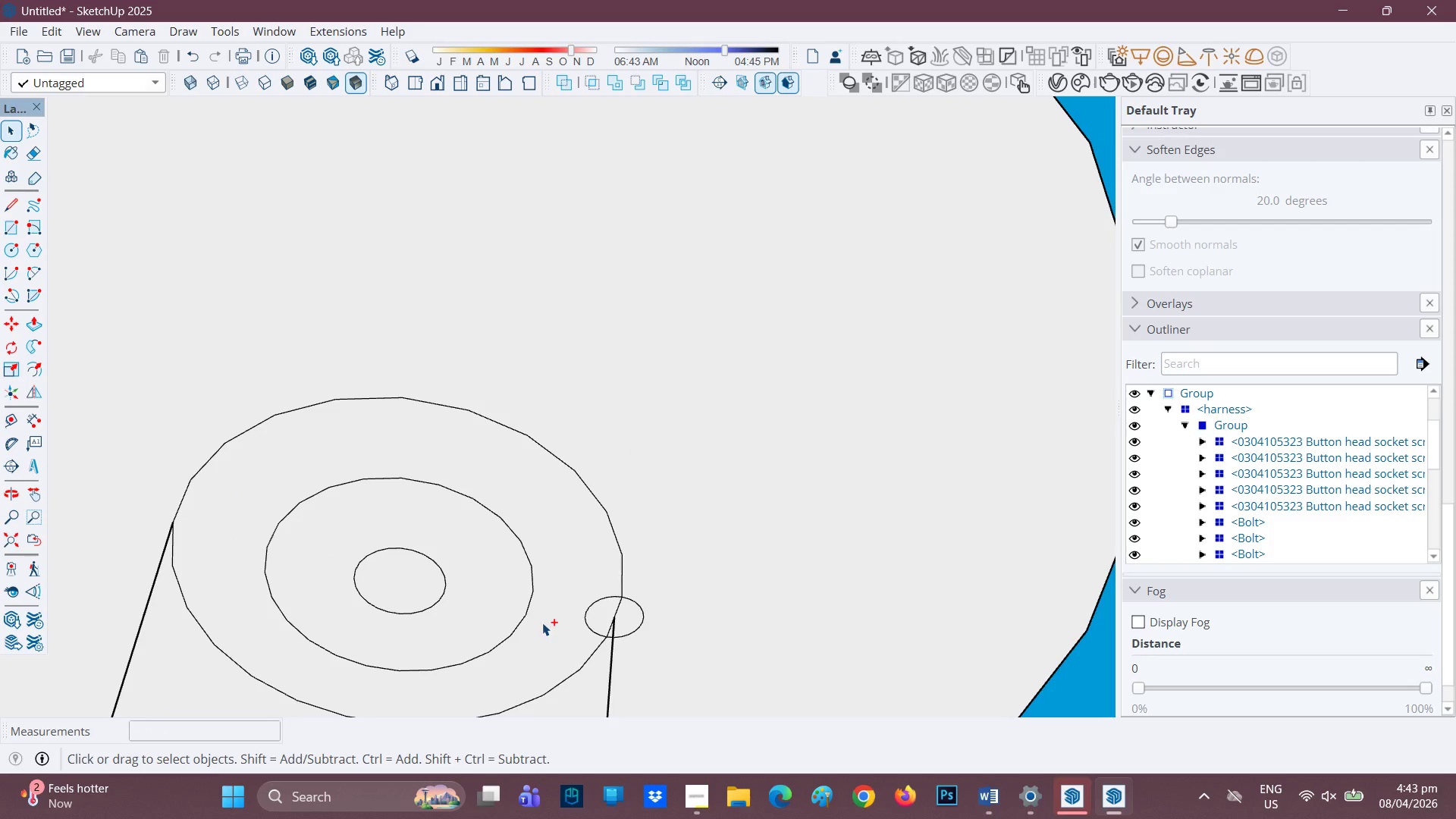 
key(Control+Z)
 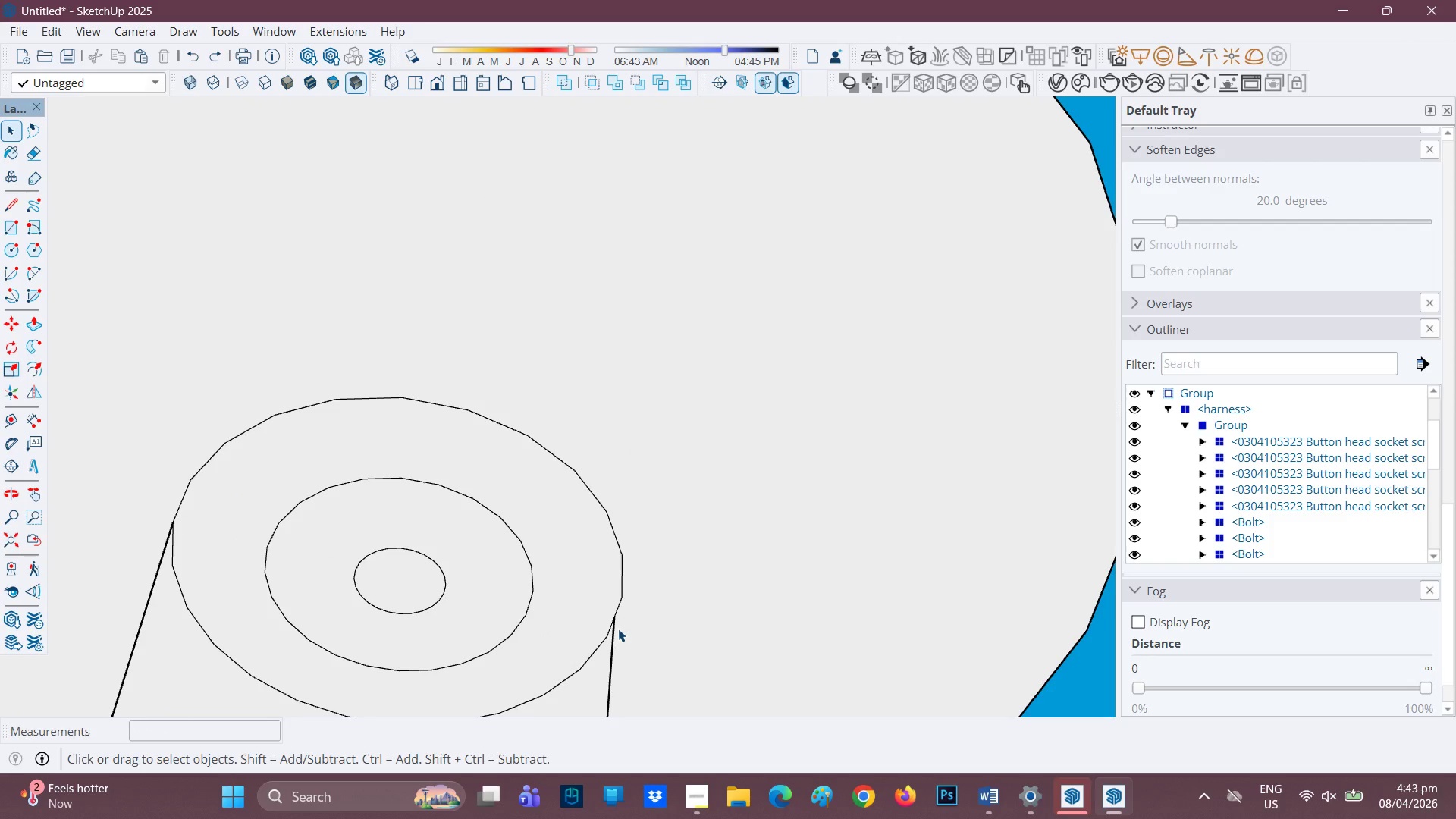 
key(C)
 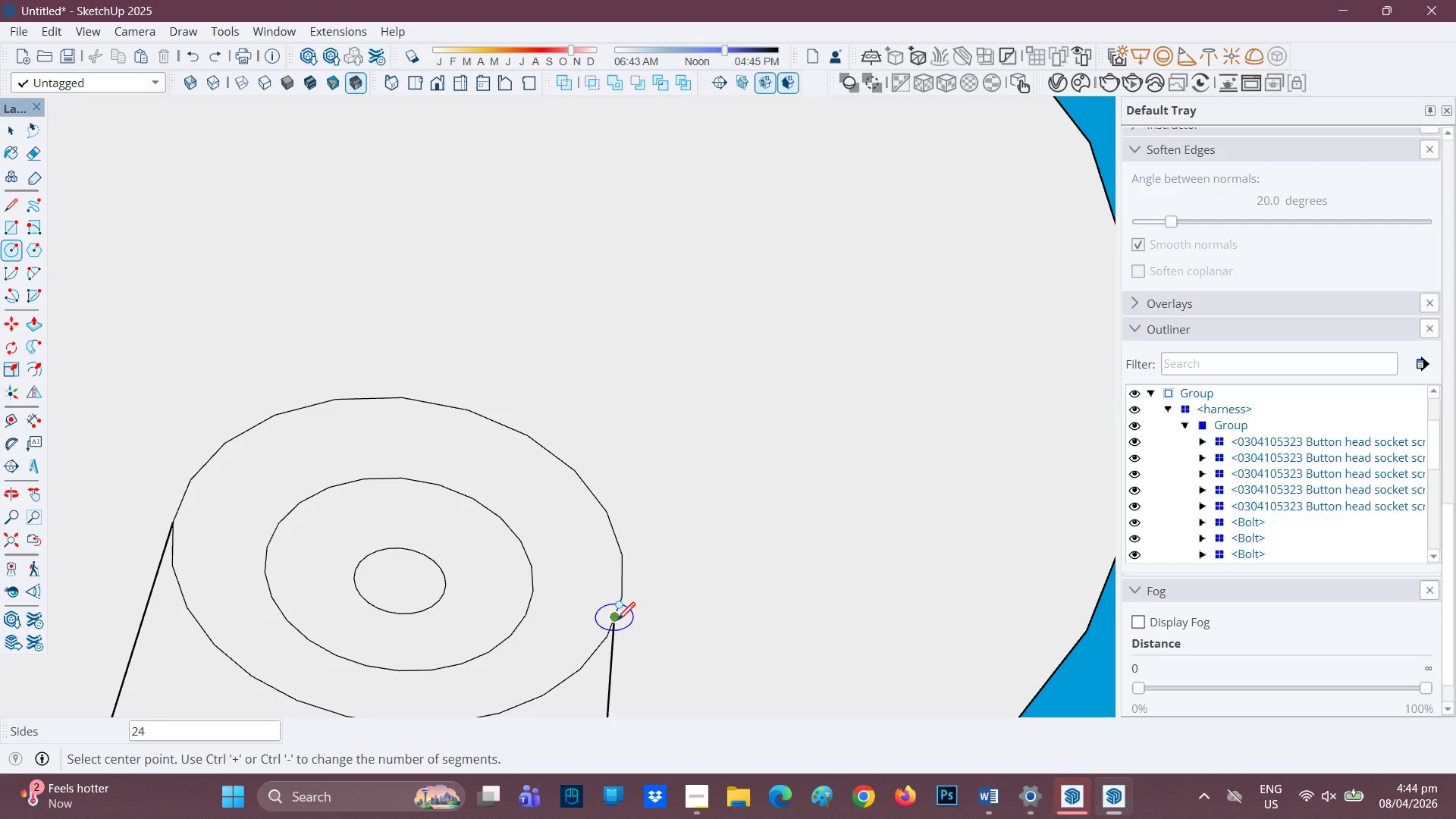 
left_click([617, 622])
 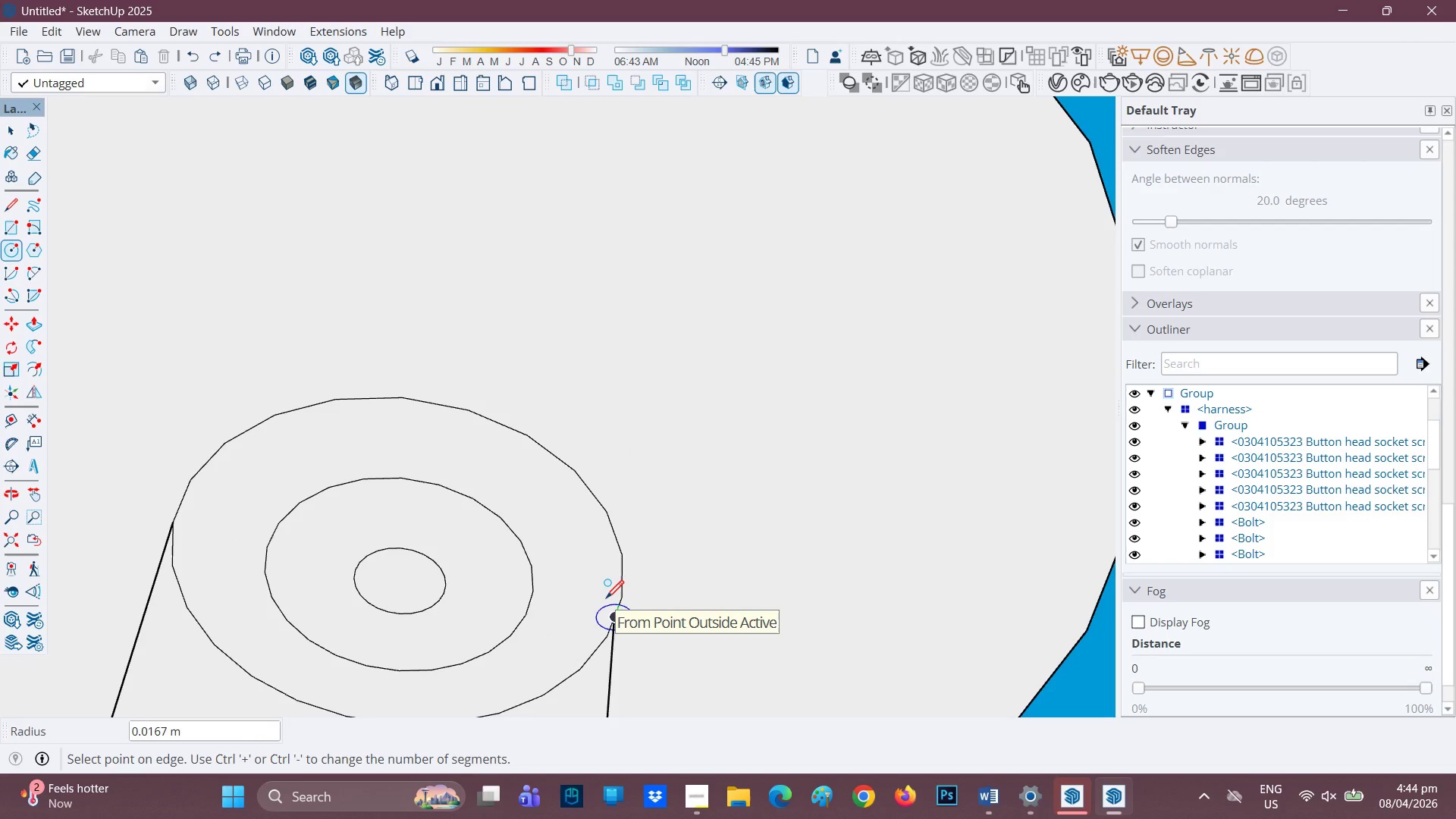 
type(0.05')
key(Backspace)
 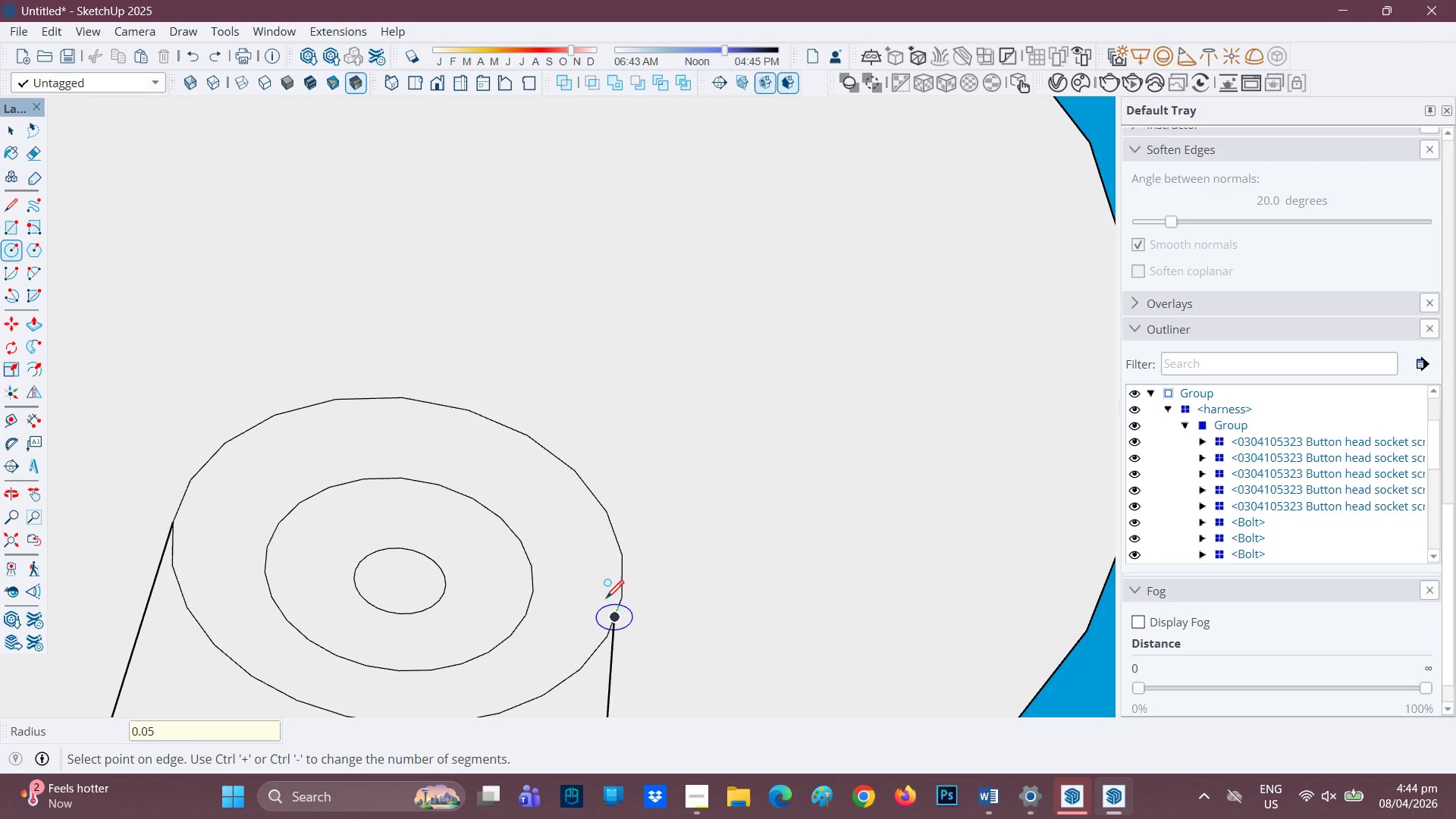 
key(Enter)
 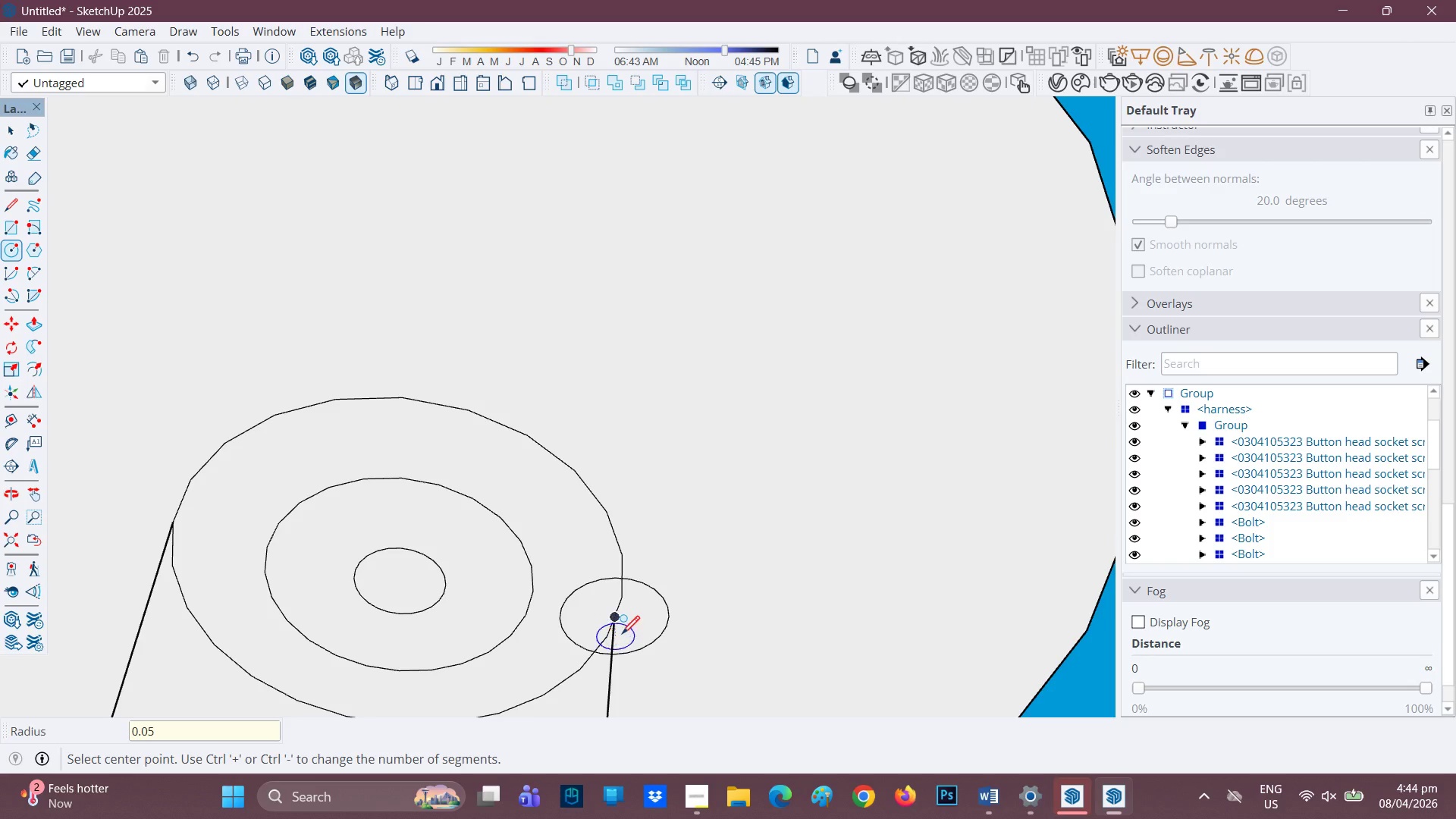 
key(Control+ControlLeft)
 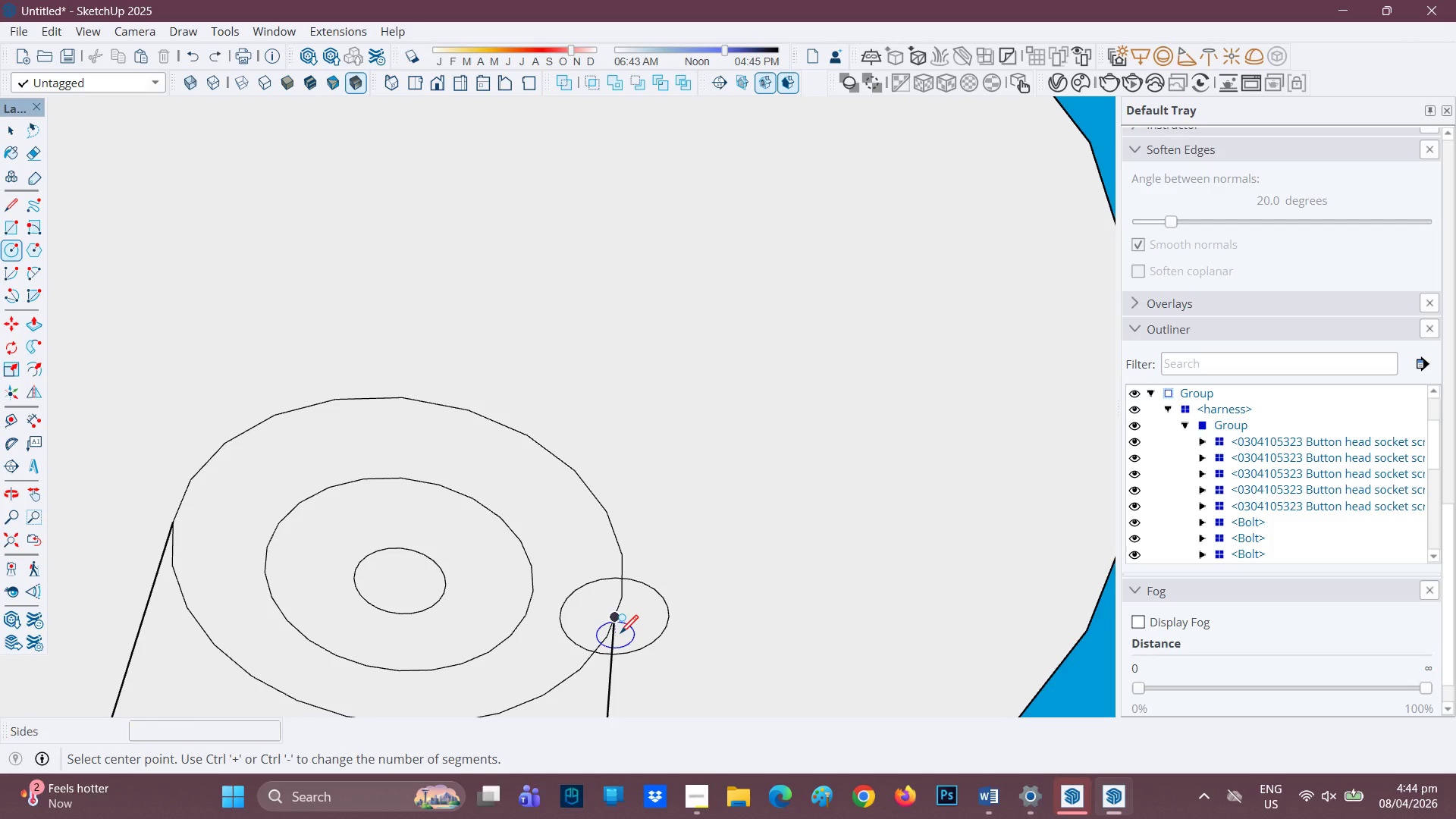 
key(Control+Z)
 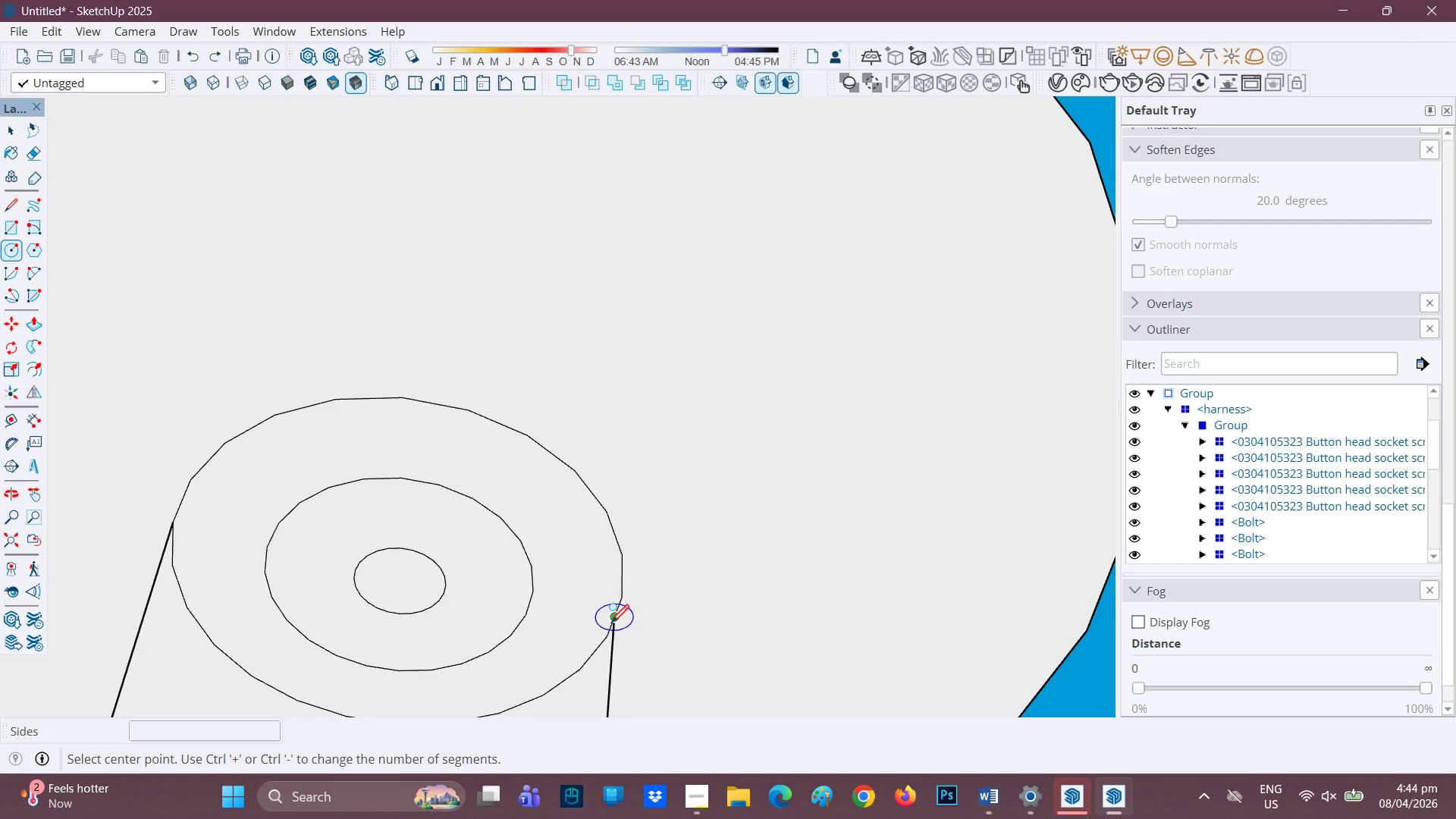 
left_click([611, 624])
 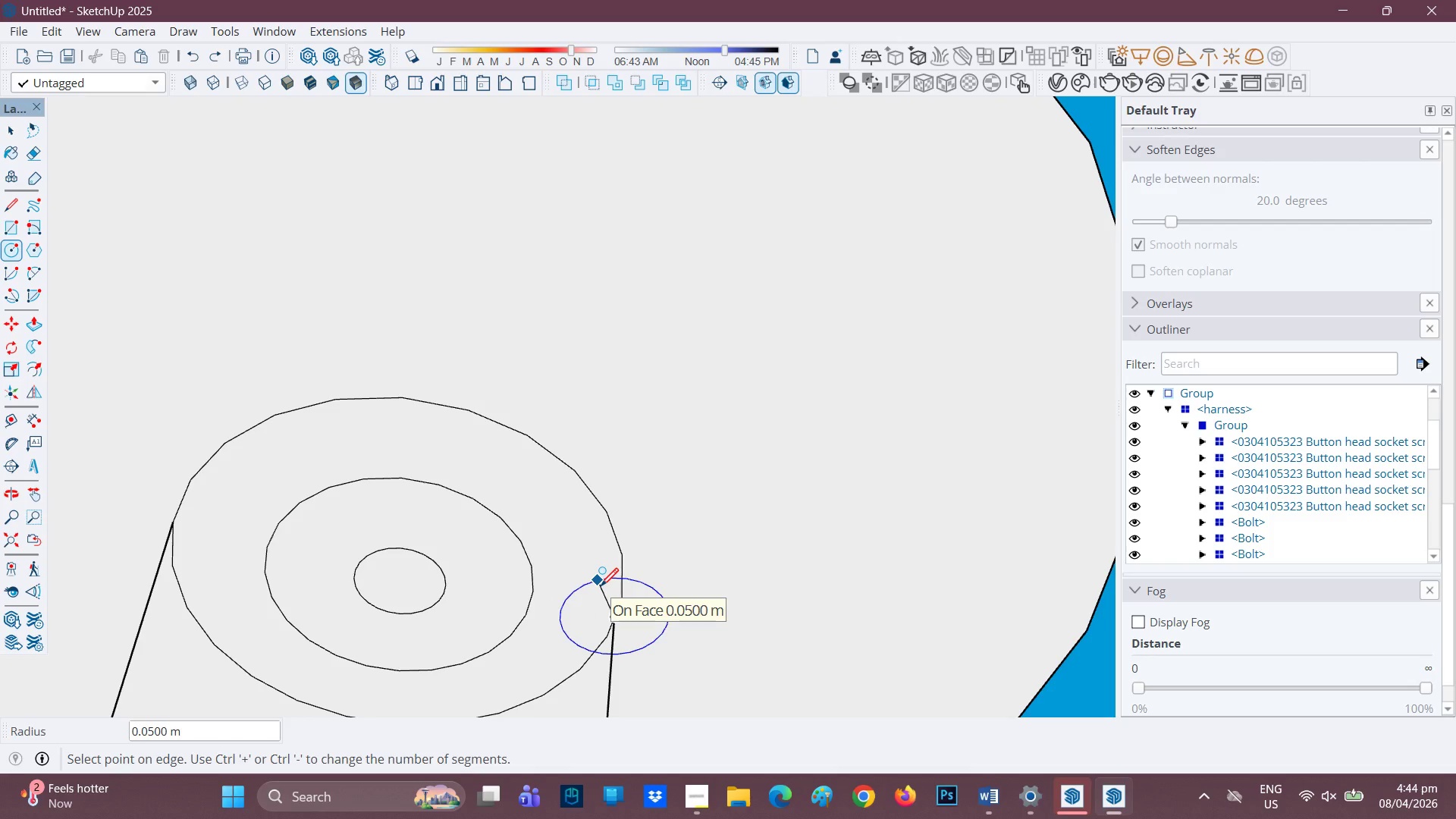 
type(0.005)
 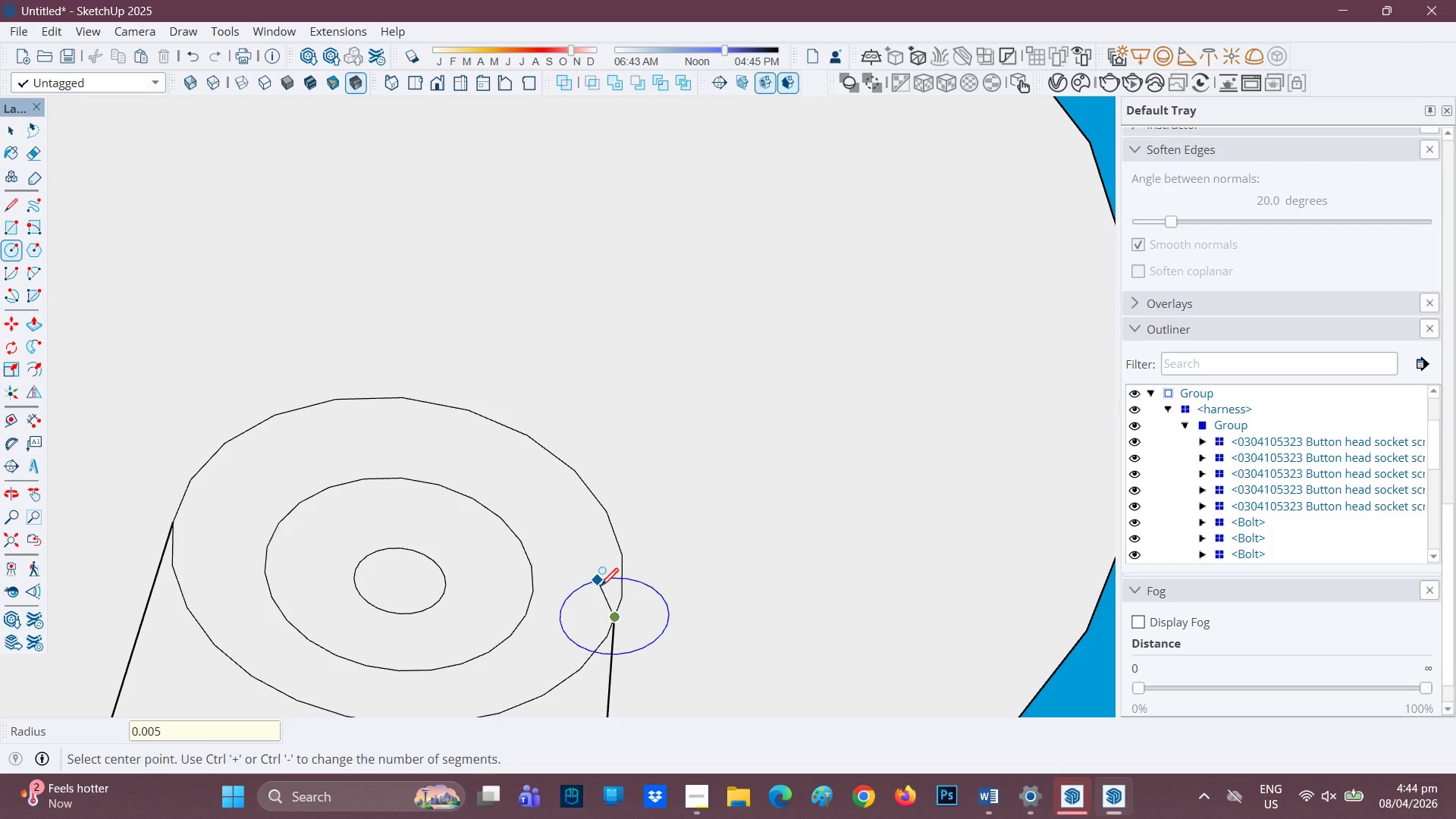 
key(Enter)
 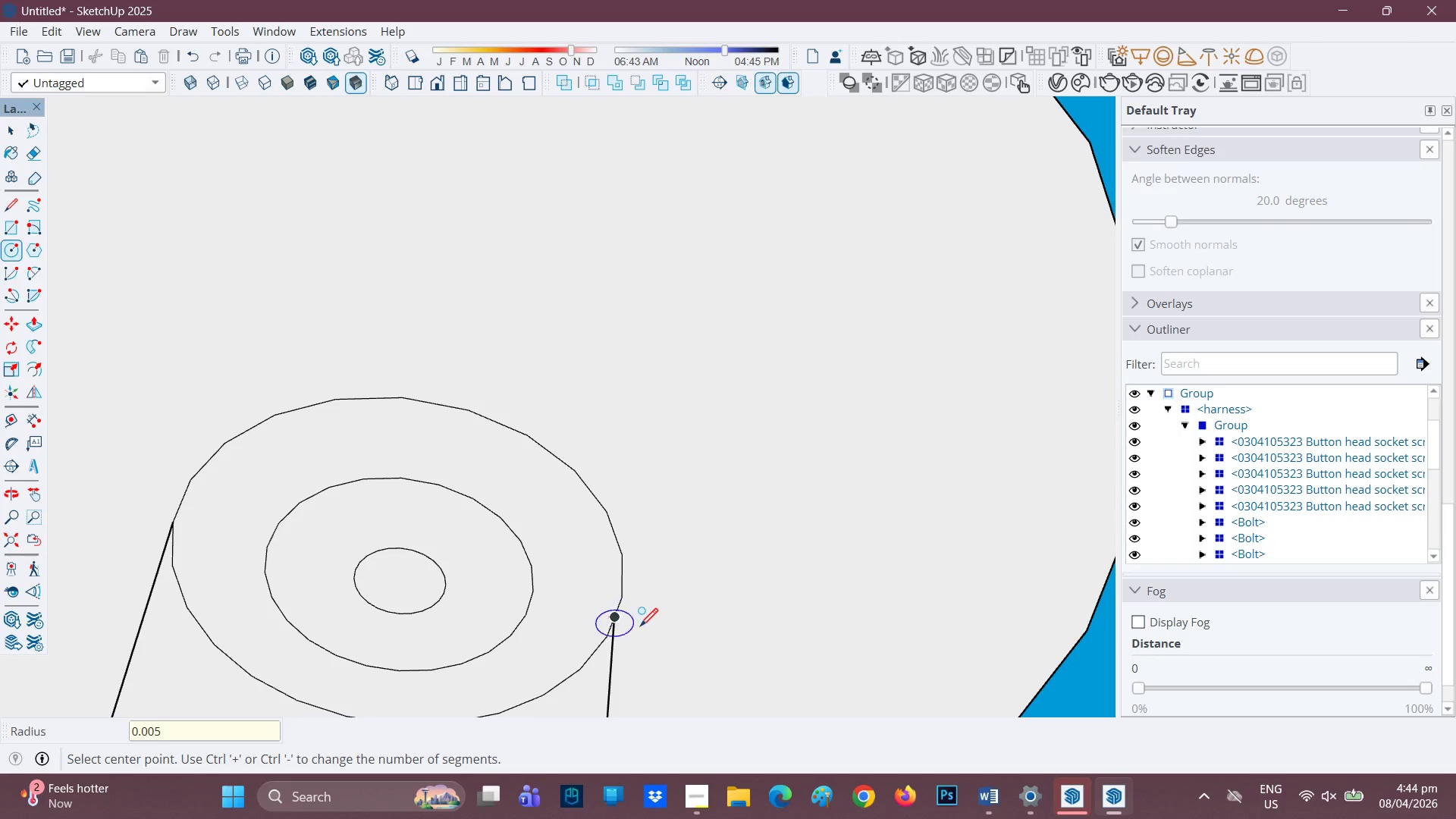 
scroll: coordinate [640, 632], scroll_direction: up, amount: 1.0
 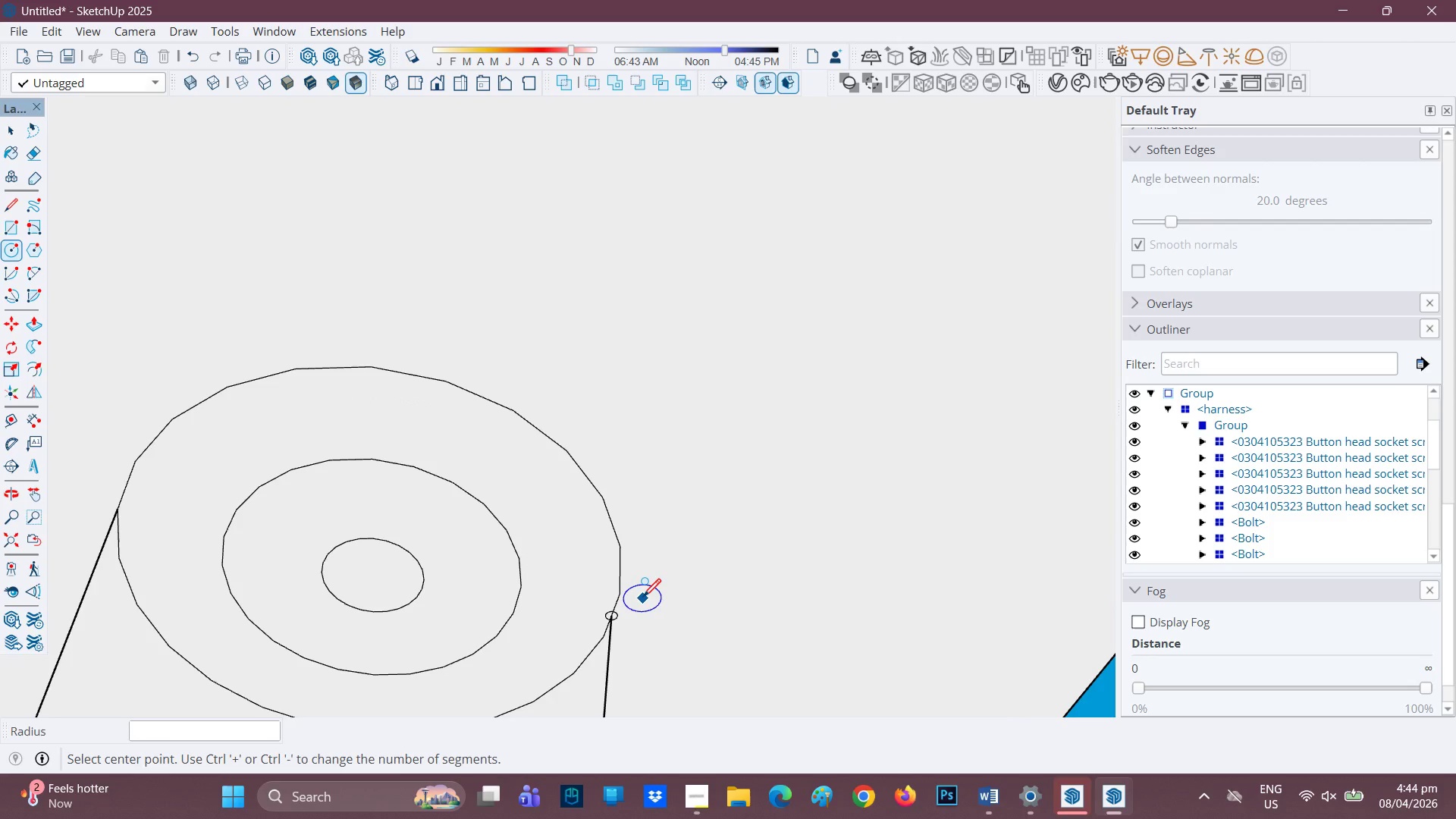 
key(Control+ControlLeft)
 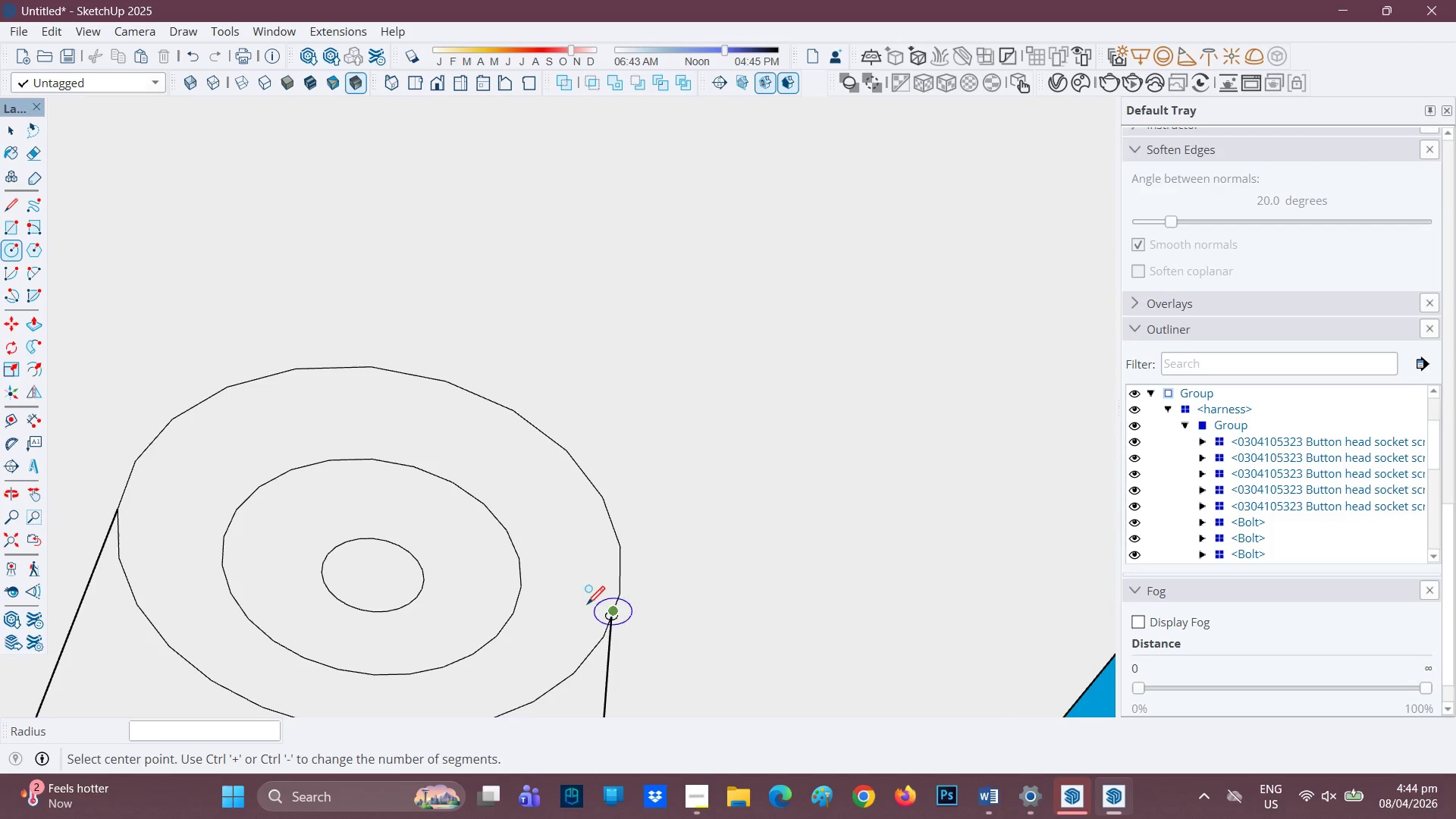 
key(Control+Z)
 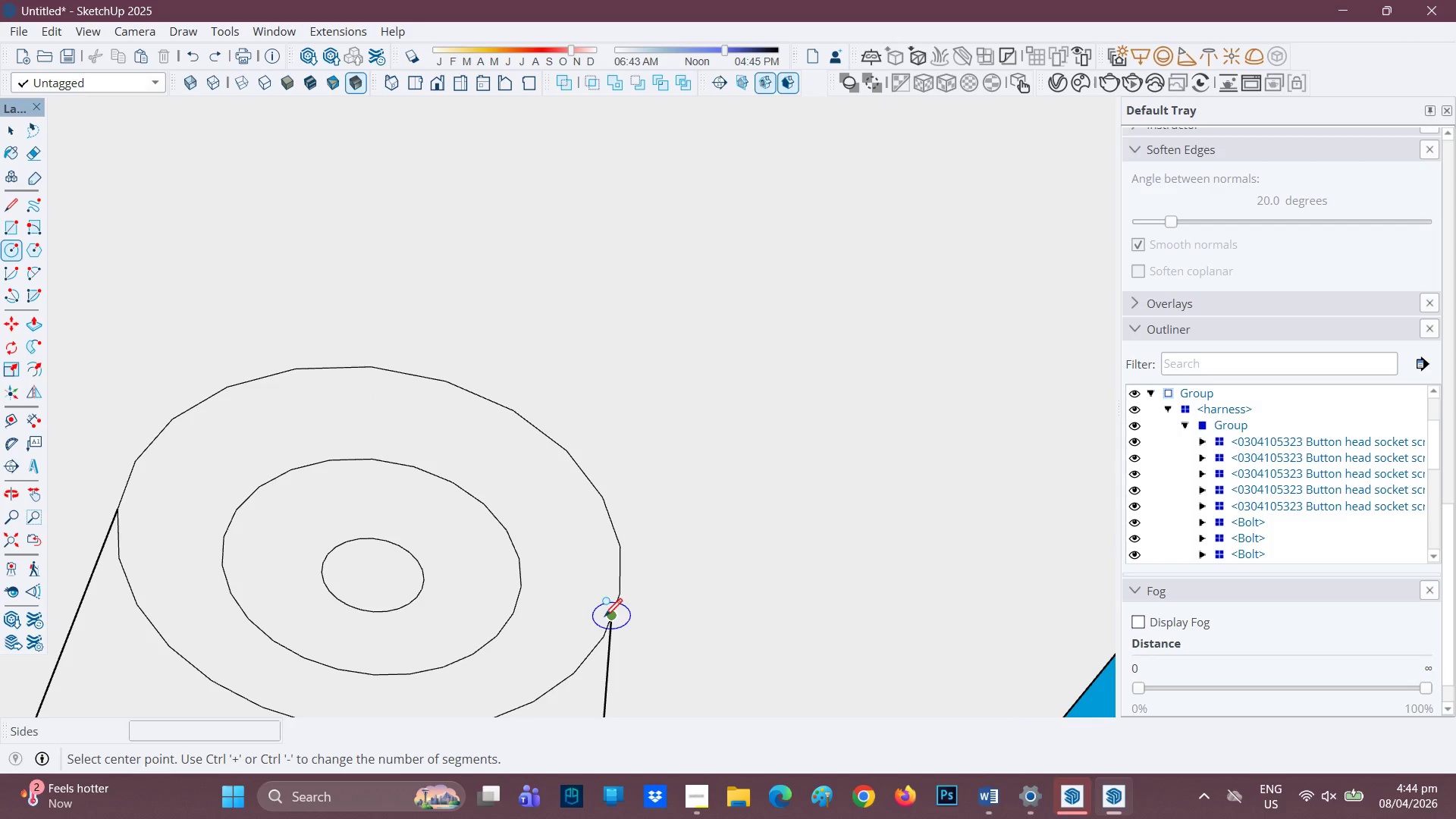 
left_click([604, 618])
 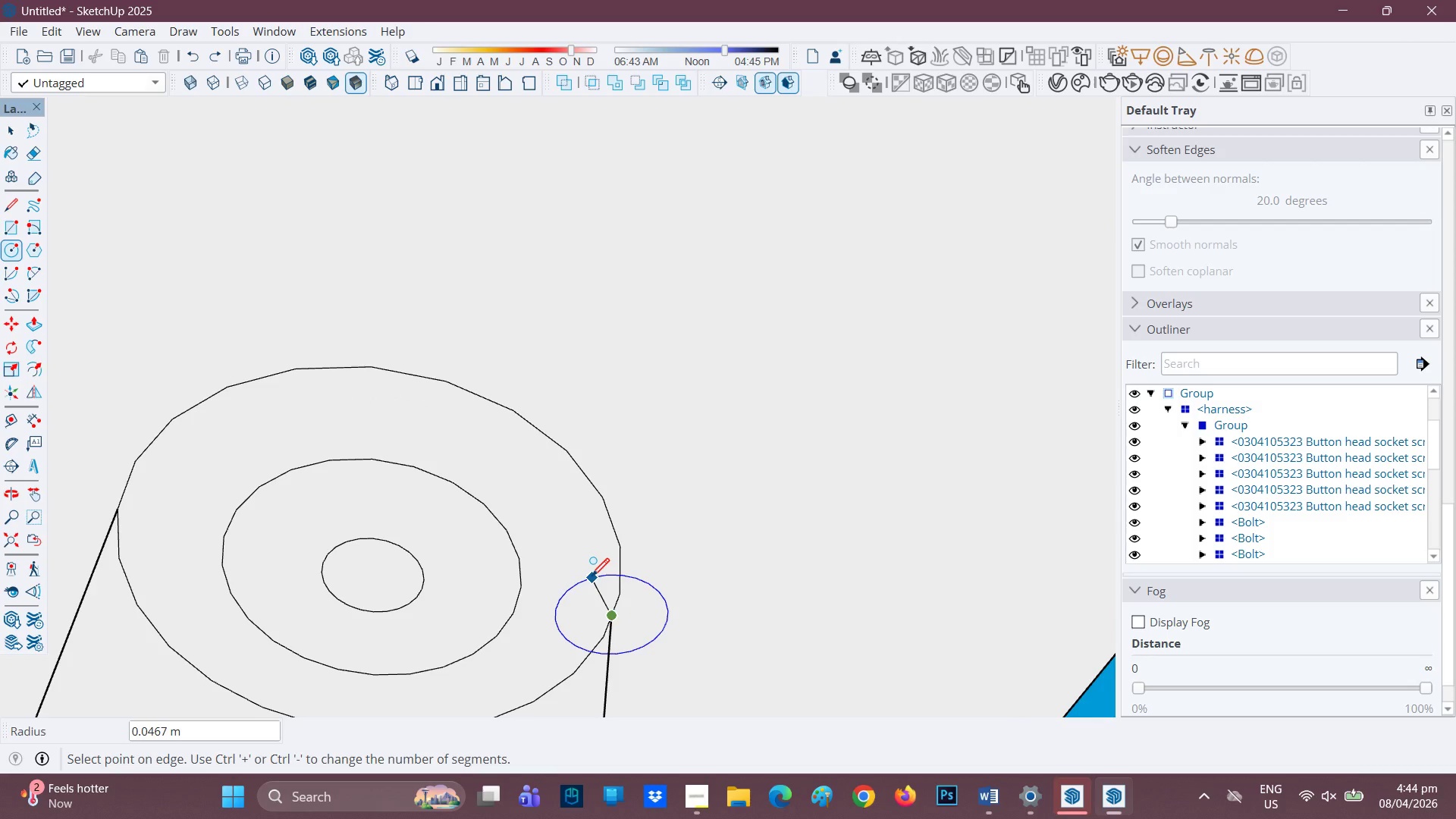 
type(0.009)
 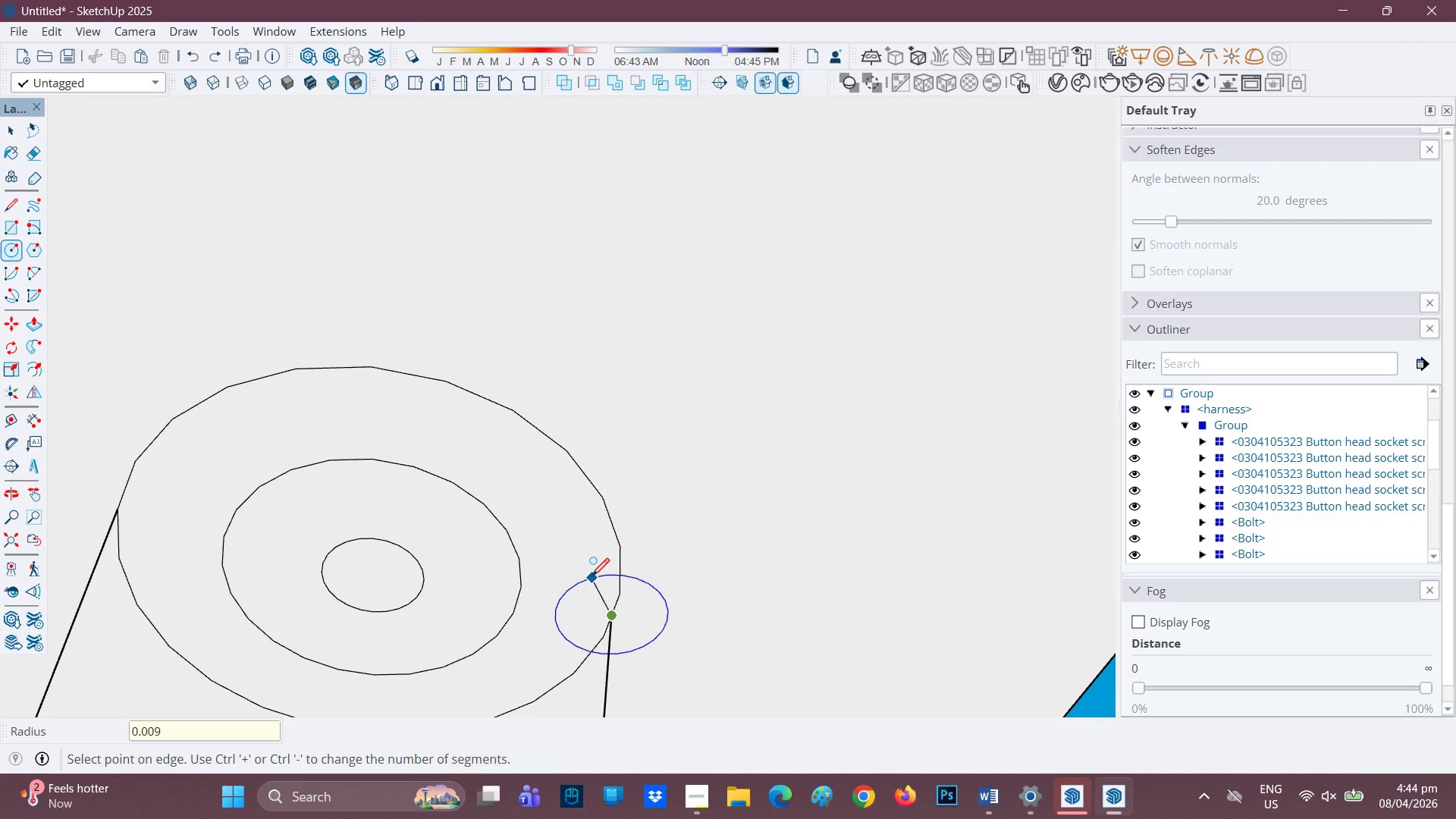 
key(Enter)
 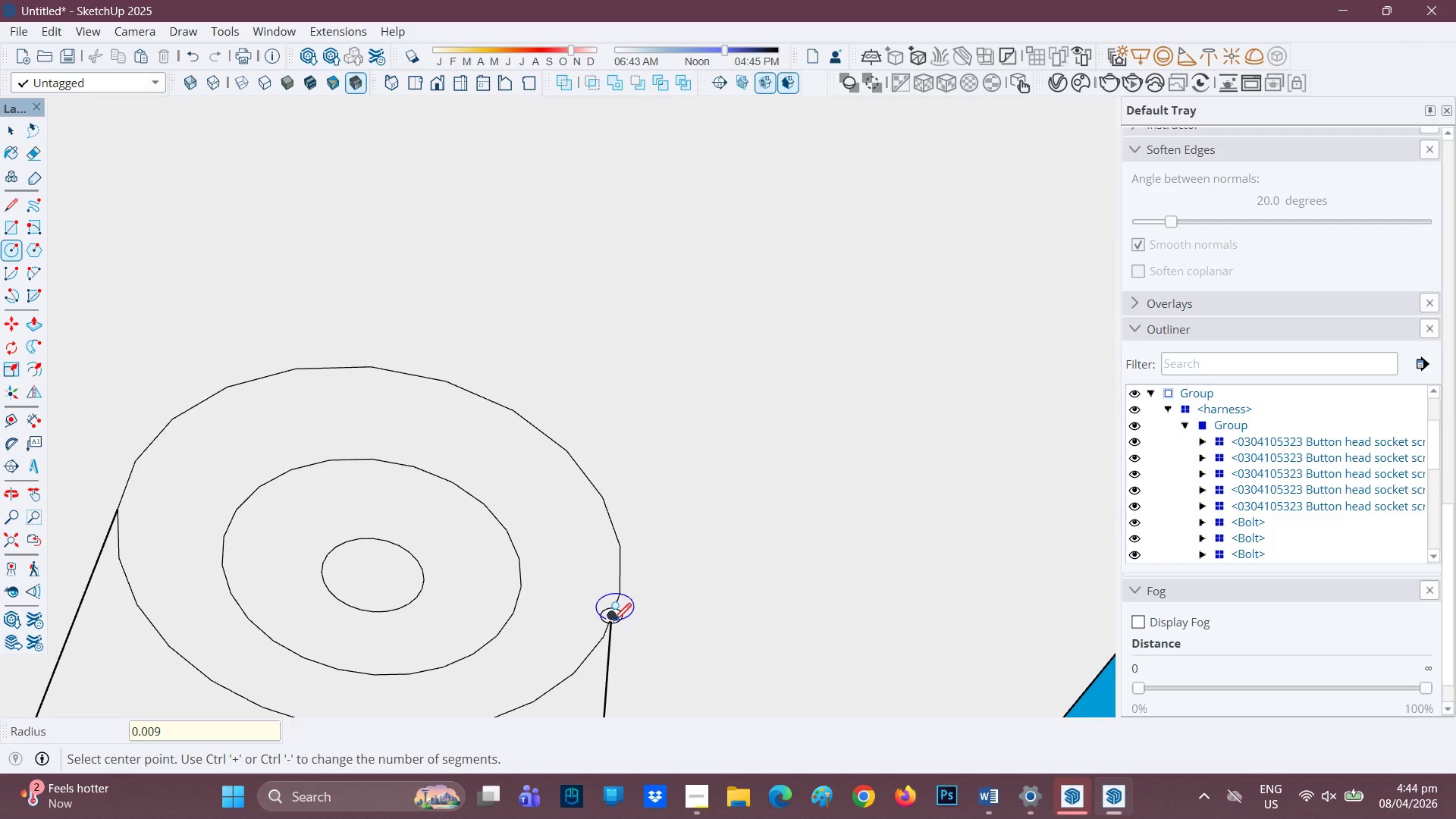 
scroll: coordinate [623, 632], scroll_direction: up, amount: 1.0
 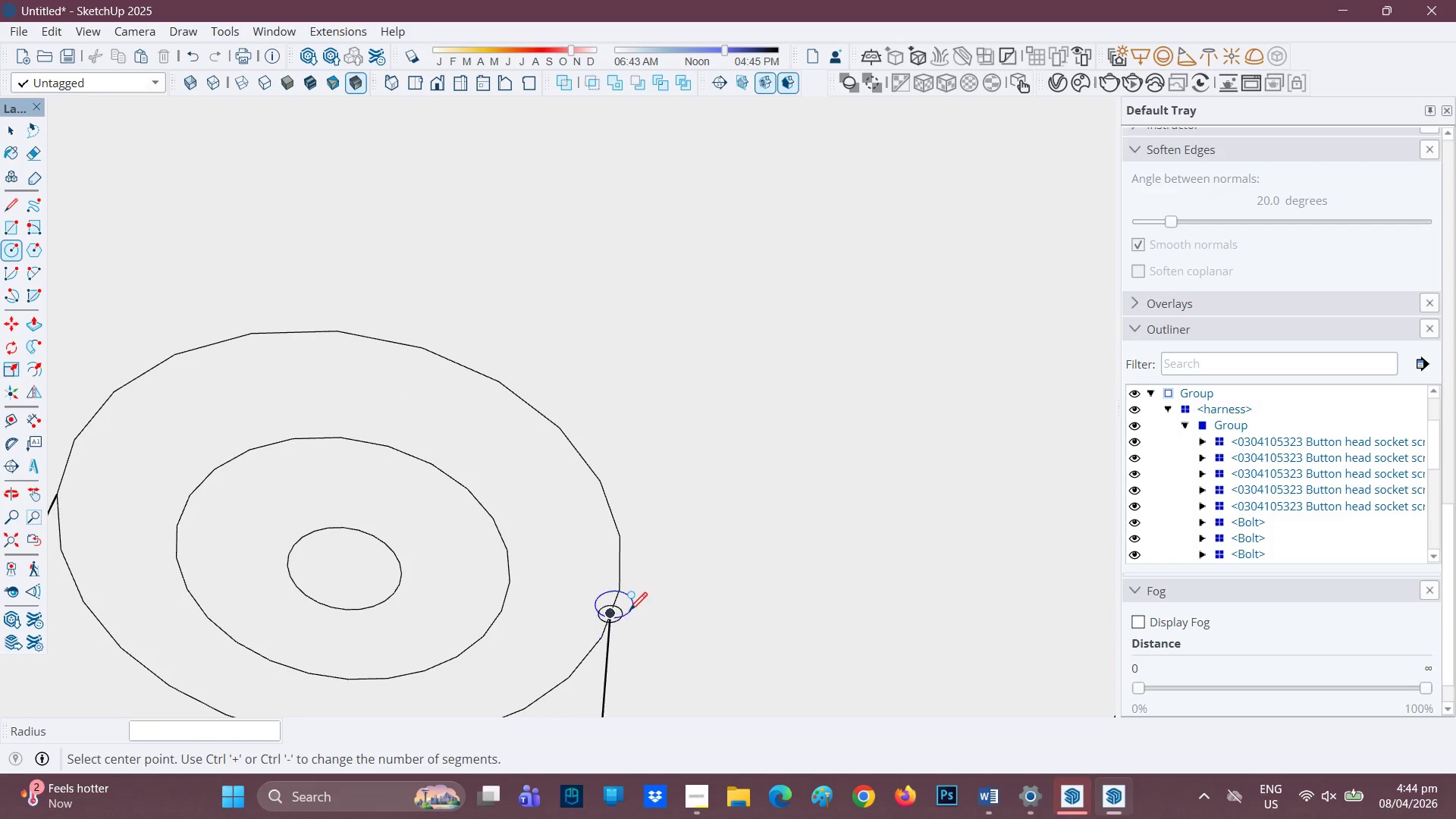 
scroll: coordinate [628, 612], scroll_direction: down, amount: 1.0
 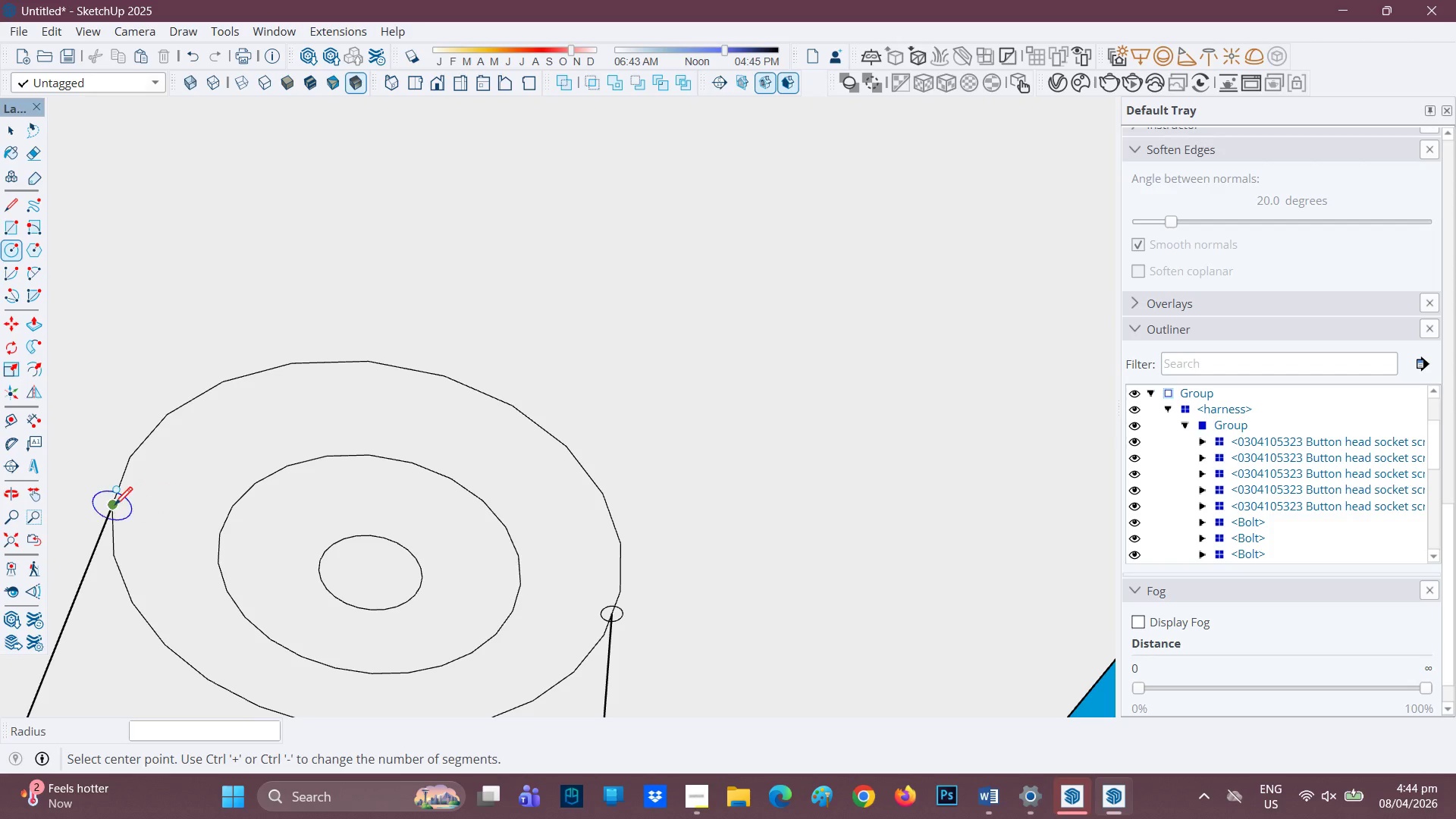 
left_click([109, 513])
 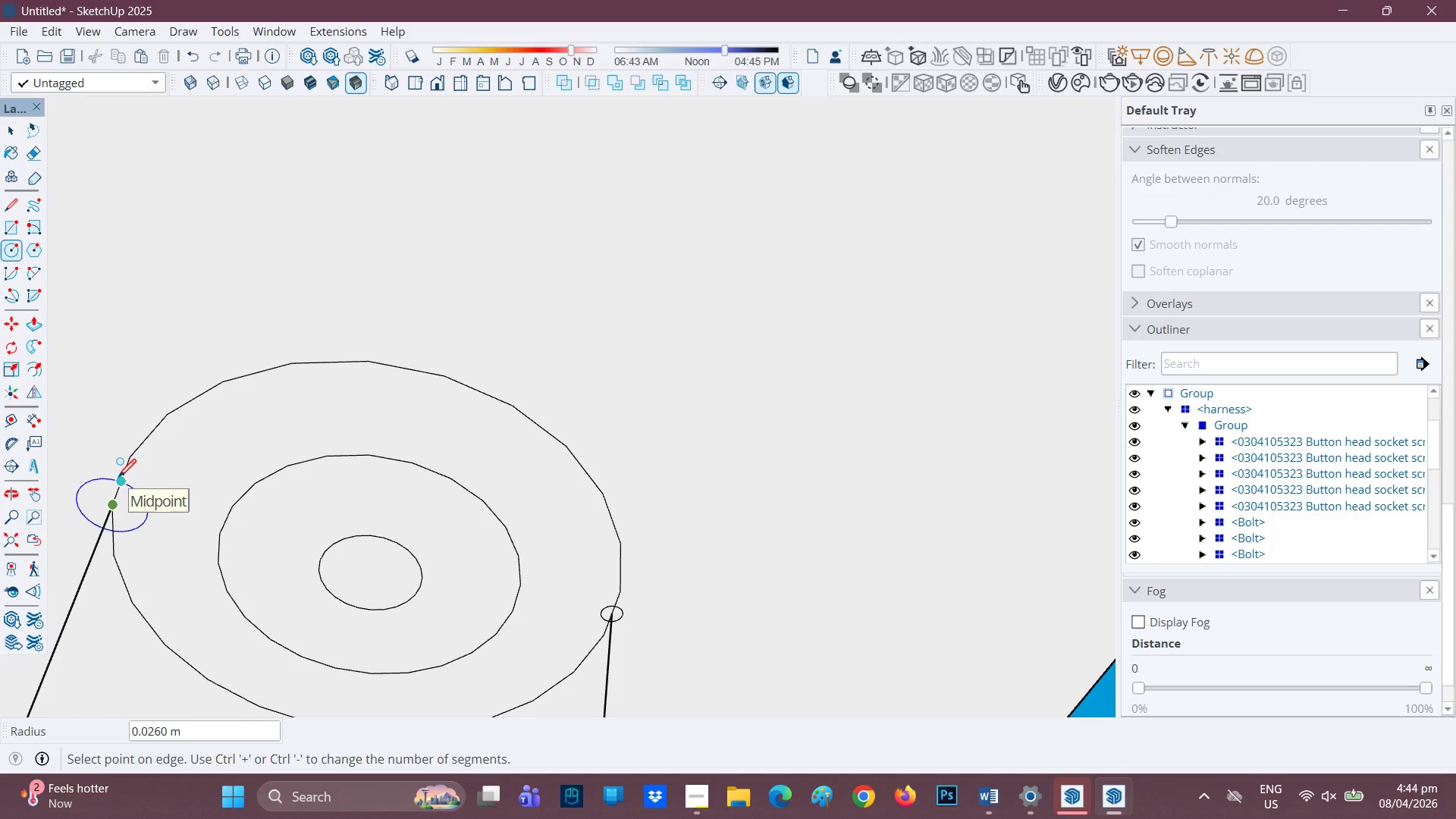 
type(0.009)
 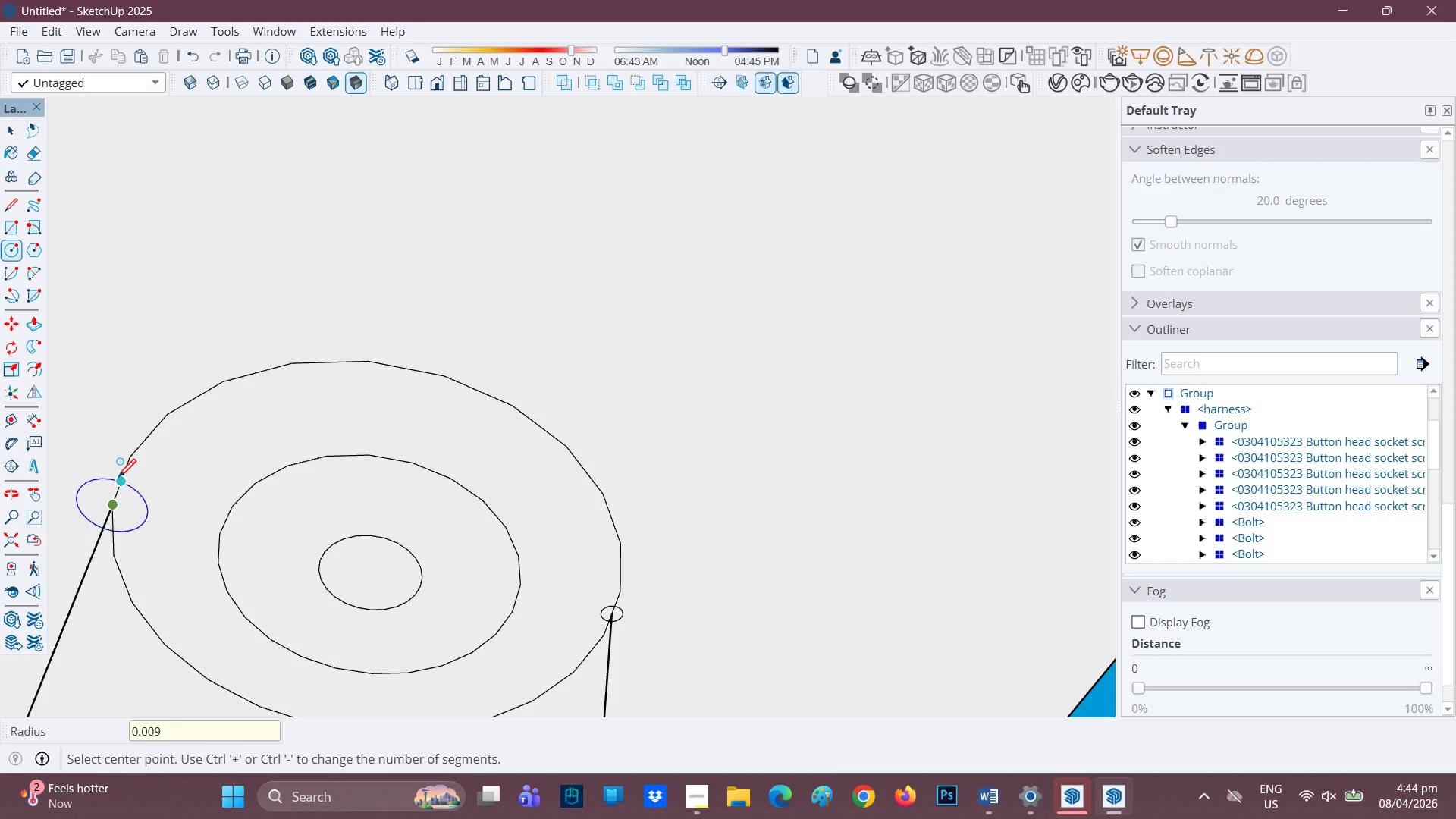 
key(Enter)
 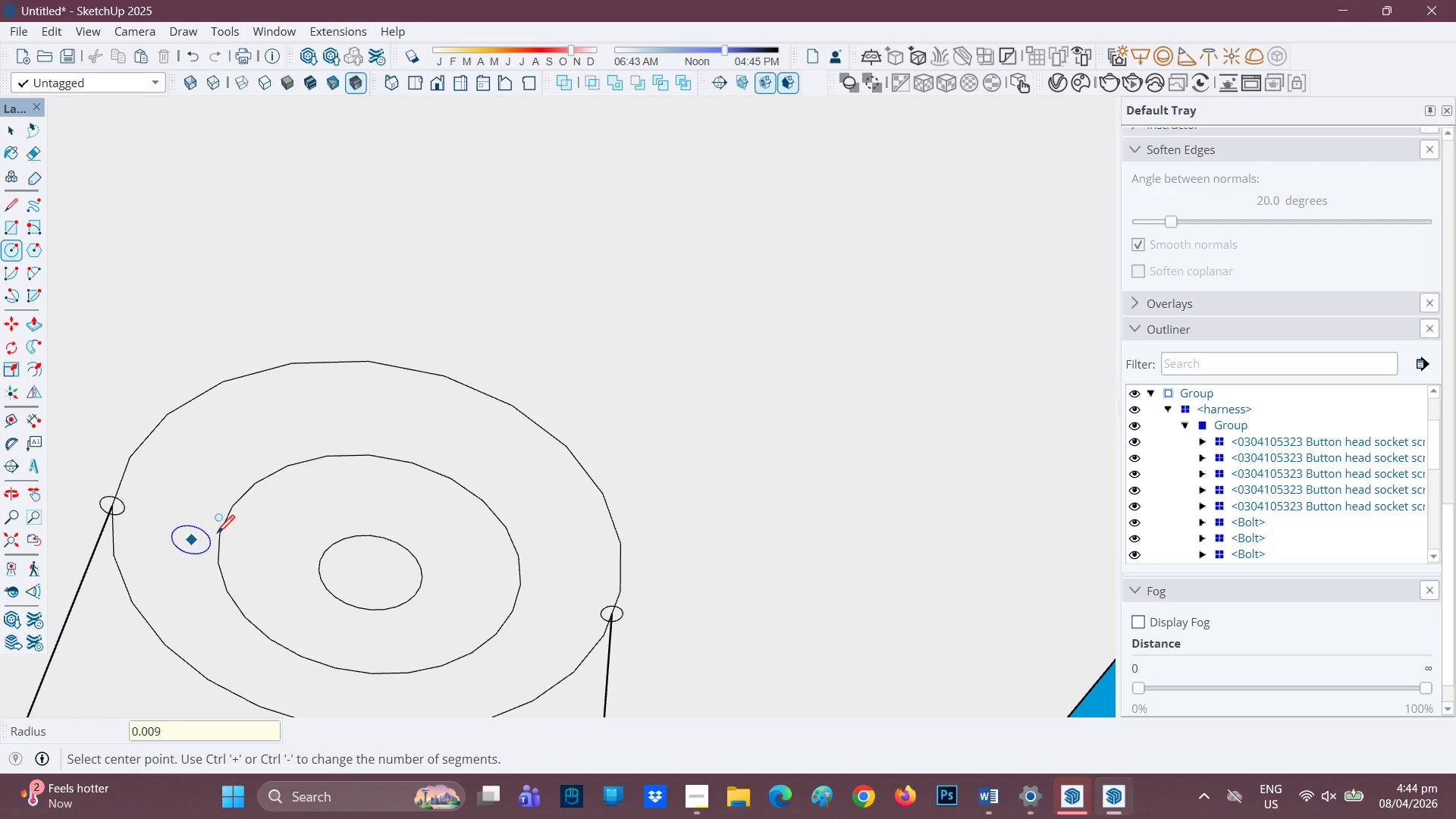 
scroll: coordinate [266, 548], scroll_direction: down, amount: 1.0
 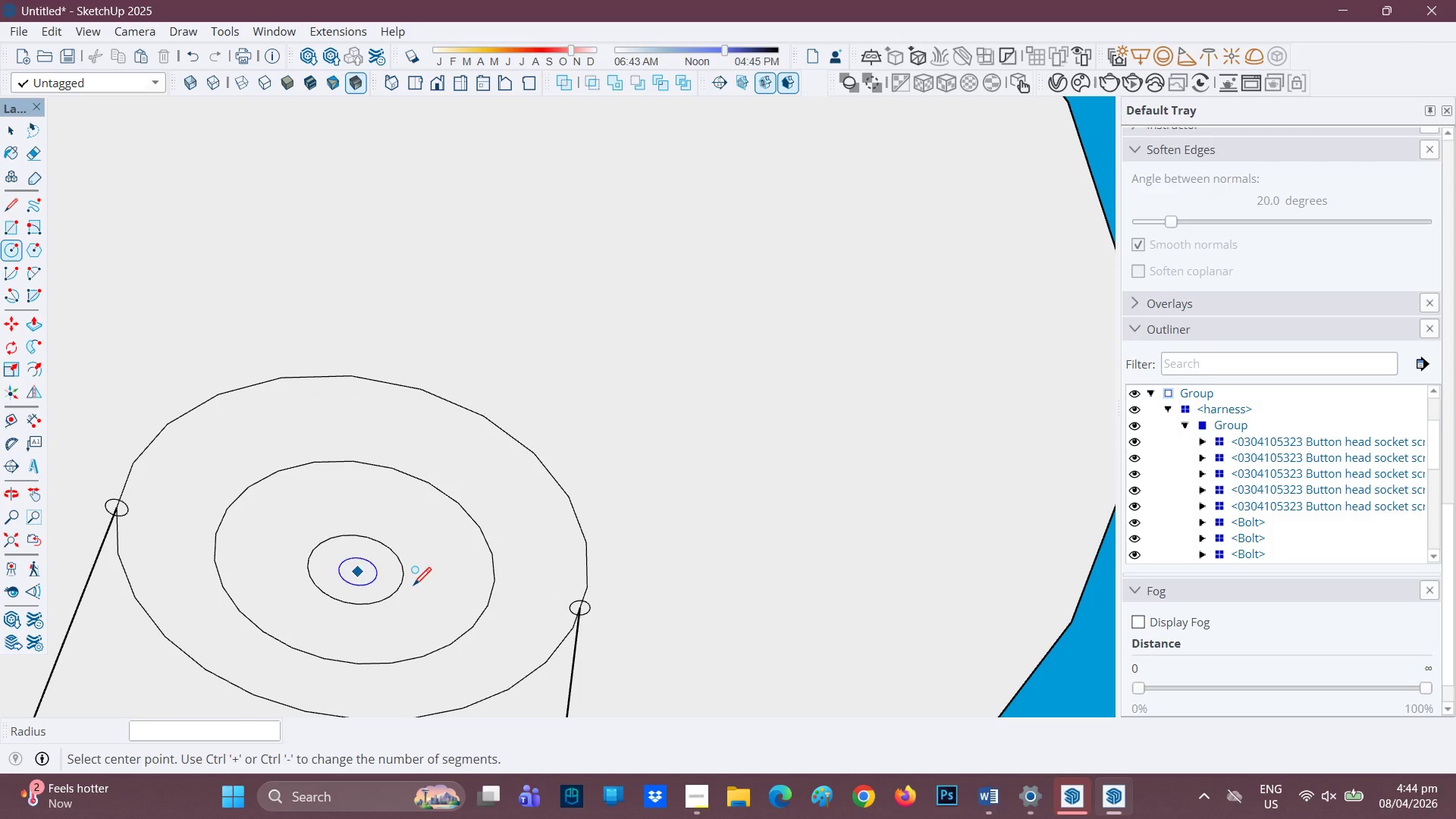 
scroll: coordinate [474, 619], scroll_direction: up, amount: 2.0
 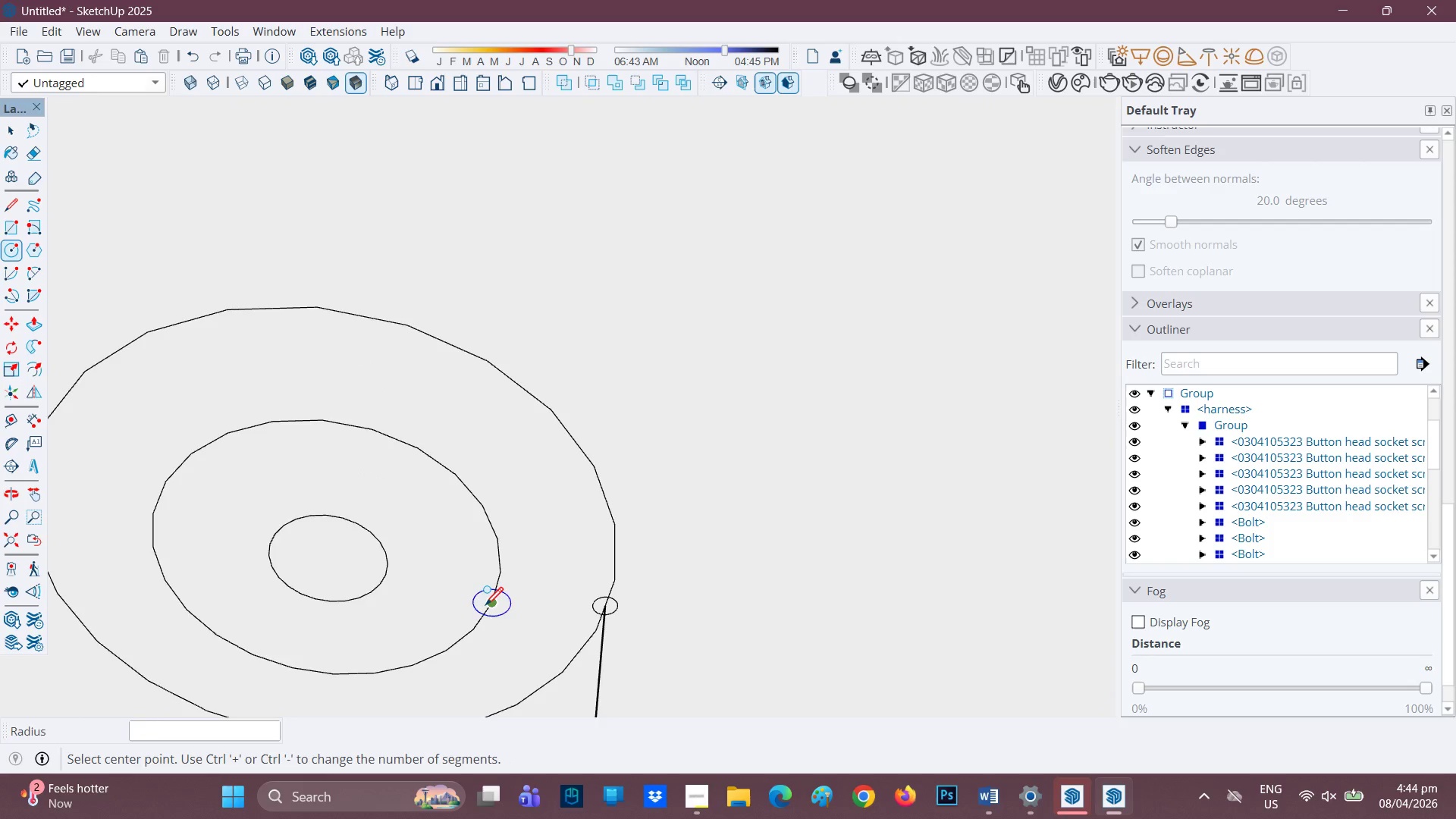 
scroll: coordinate [485, 607], scroll_direction: down, amount: 1.0
 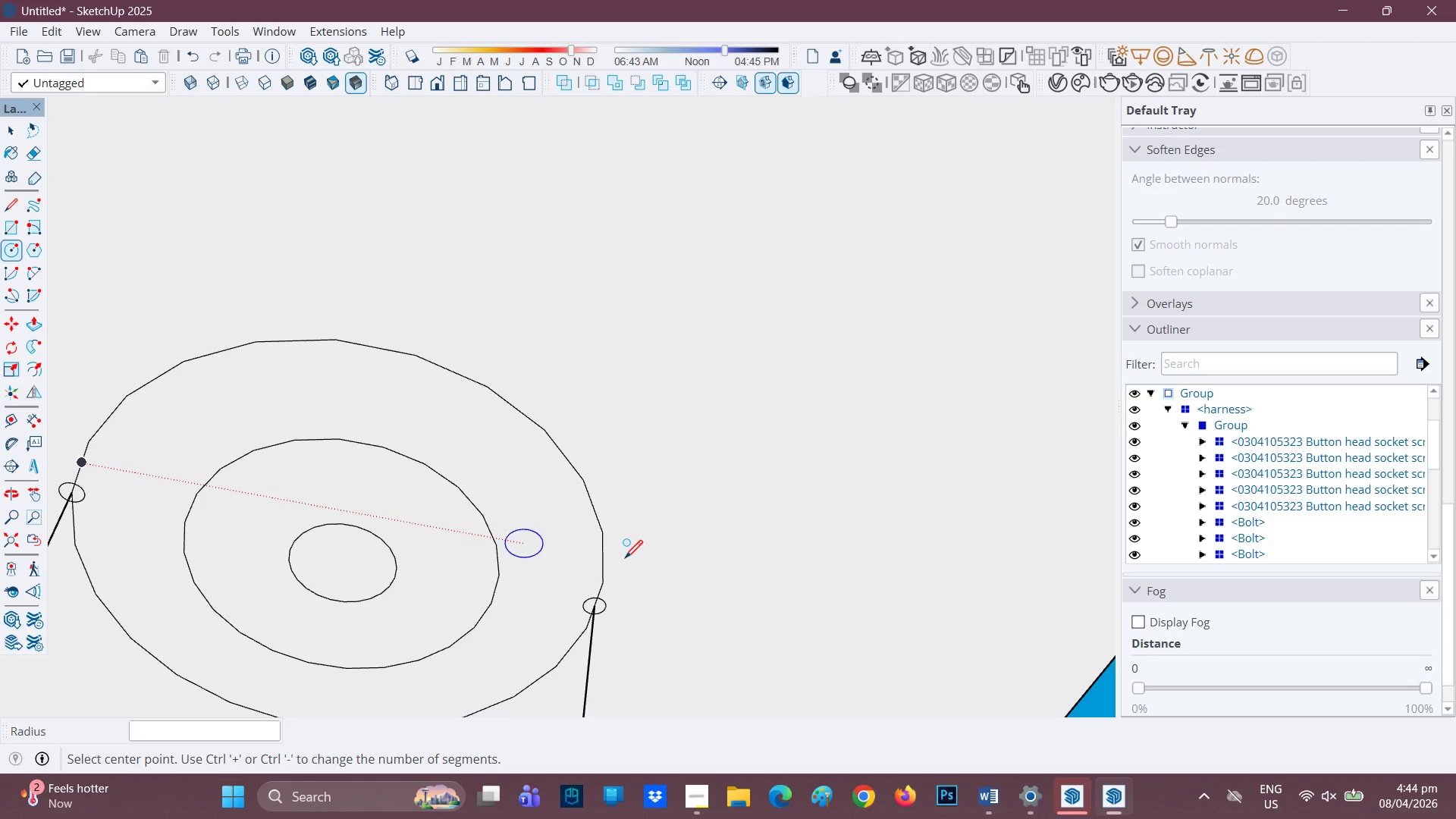 
key(P)
 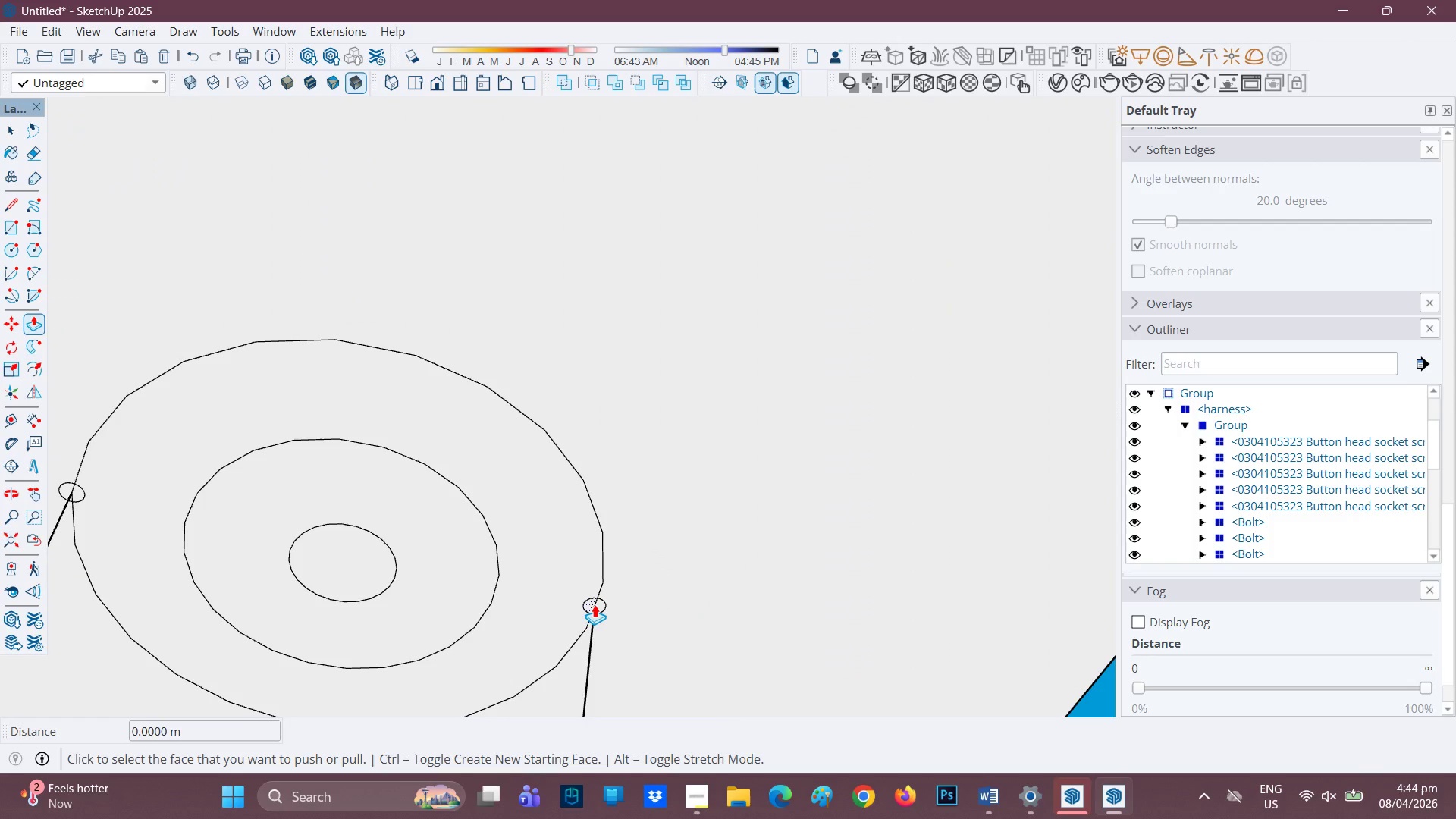 
key(E)
 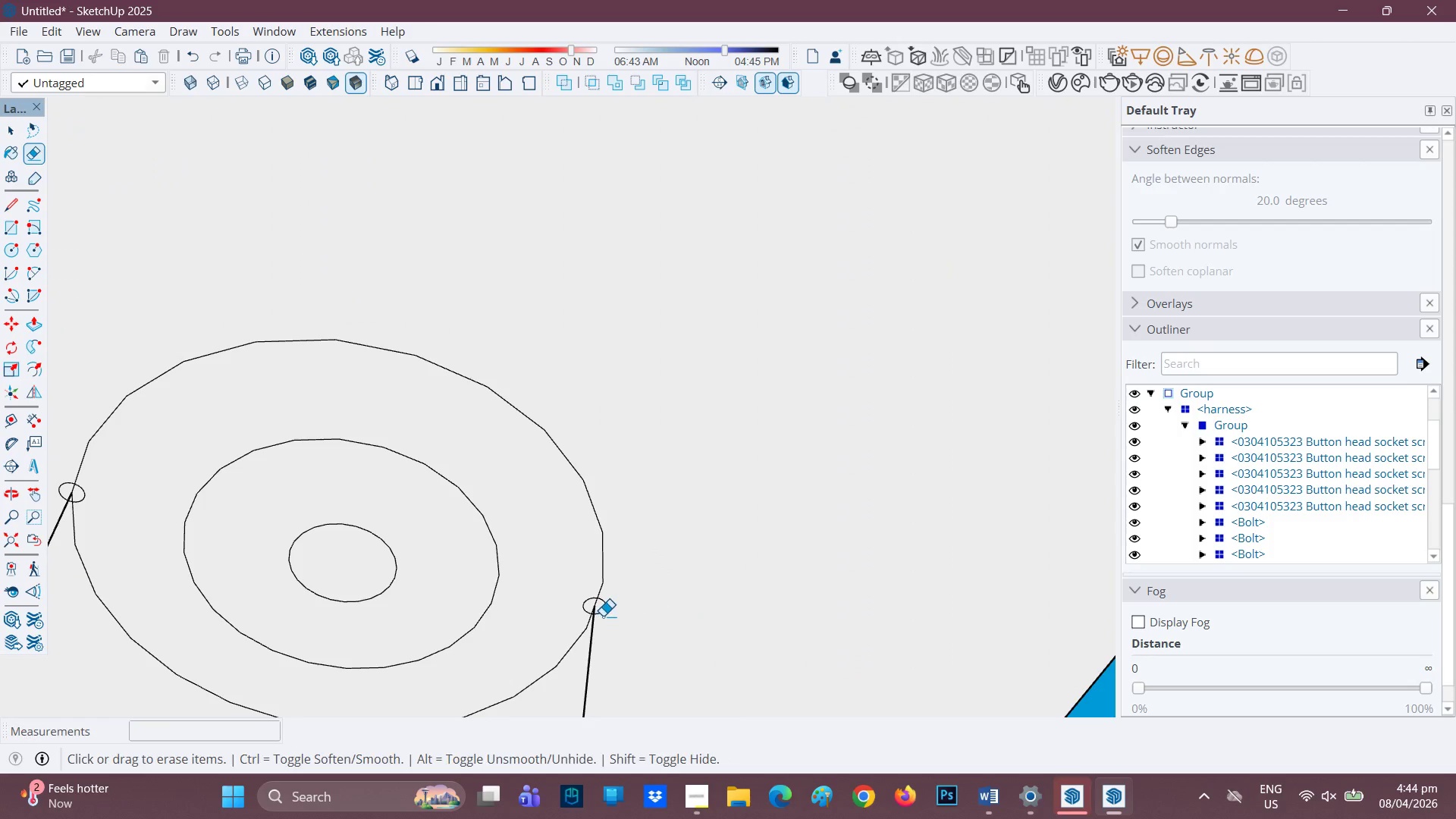 
scroll: coordinate [603, 617], scroll_direction: up, amount: 1.0
 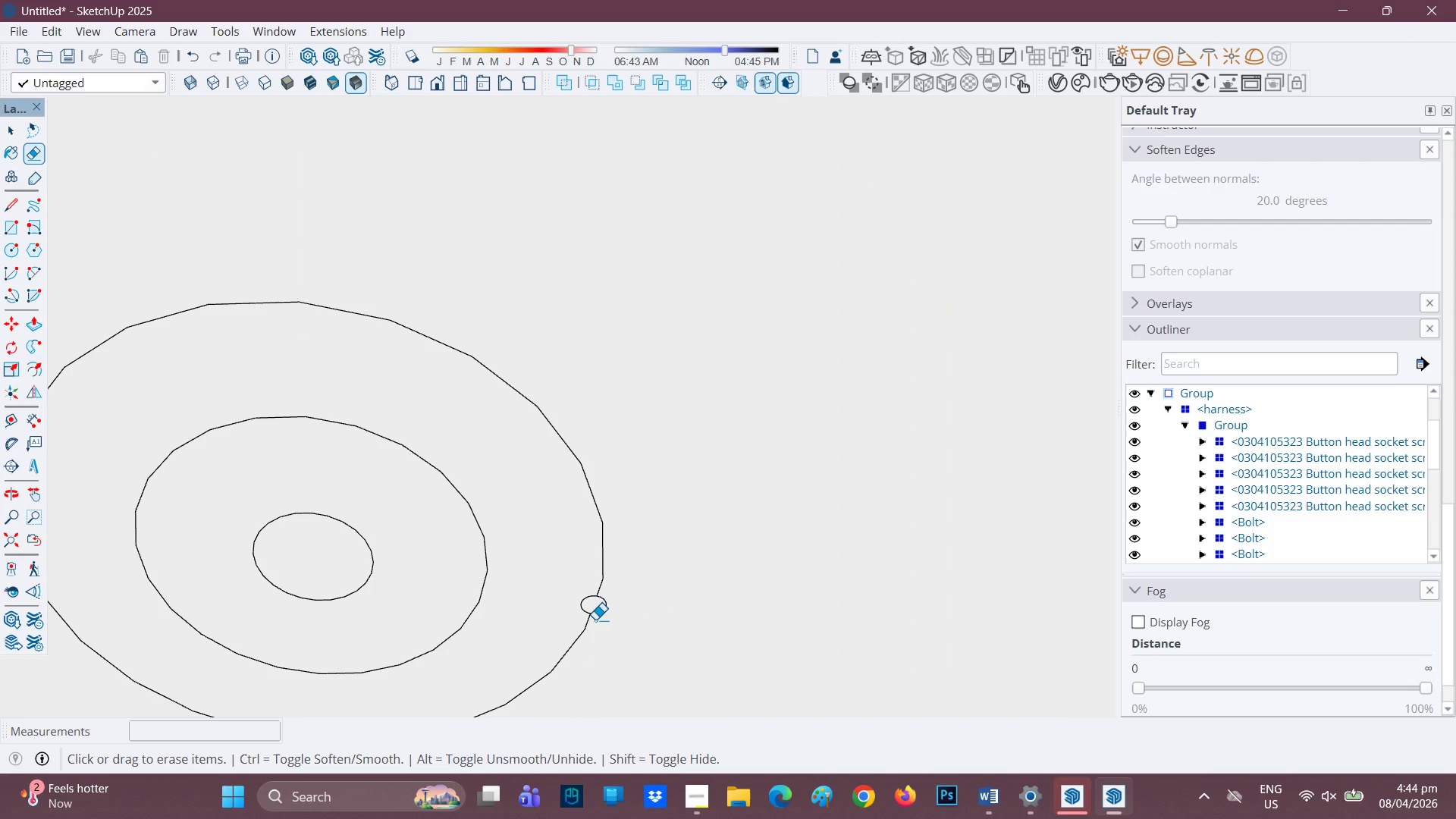 
key(Control+Z)
 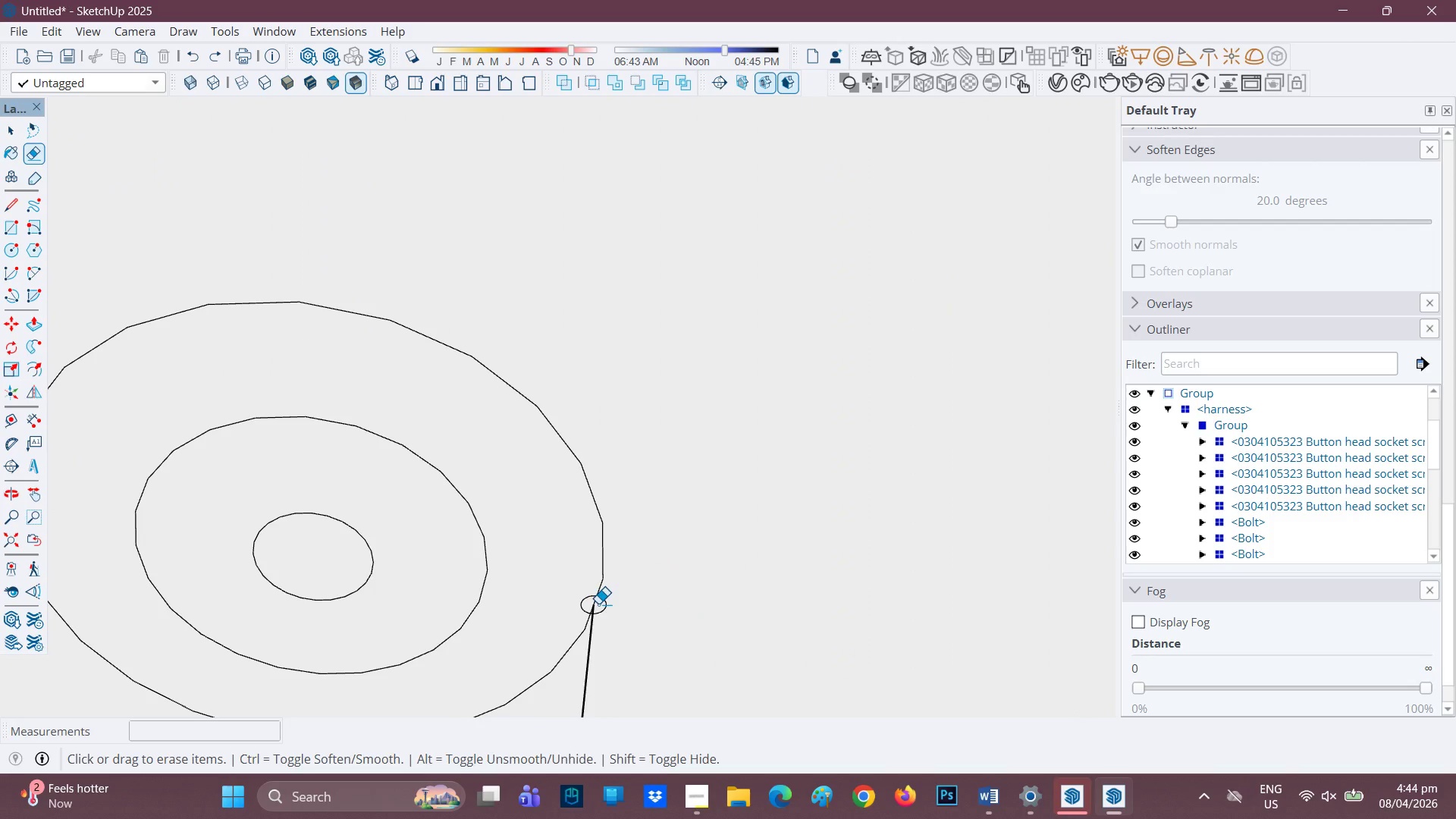 
left_click([595, 604])
 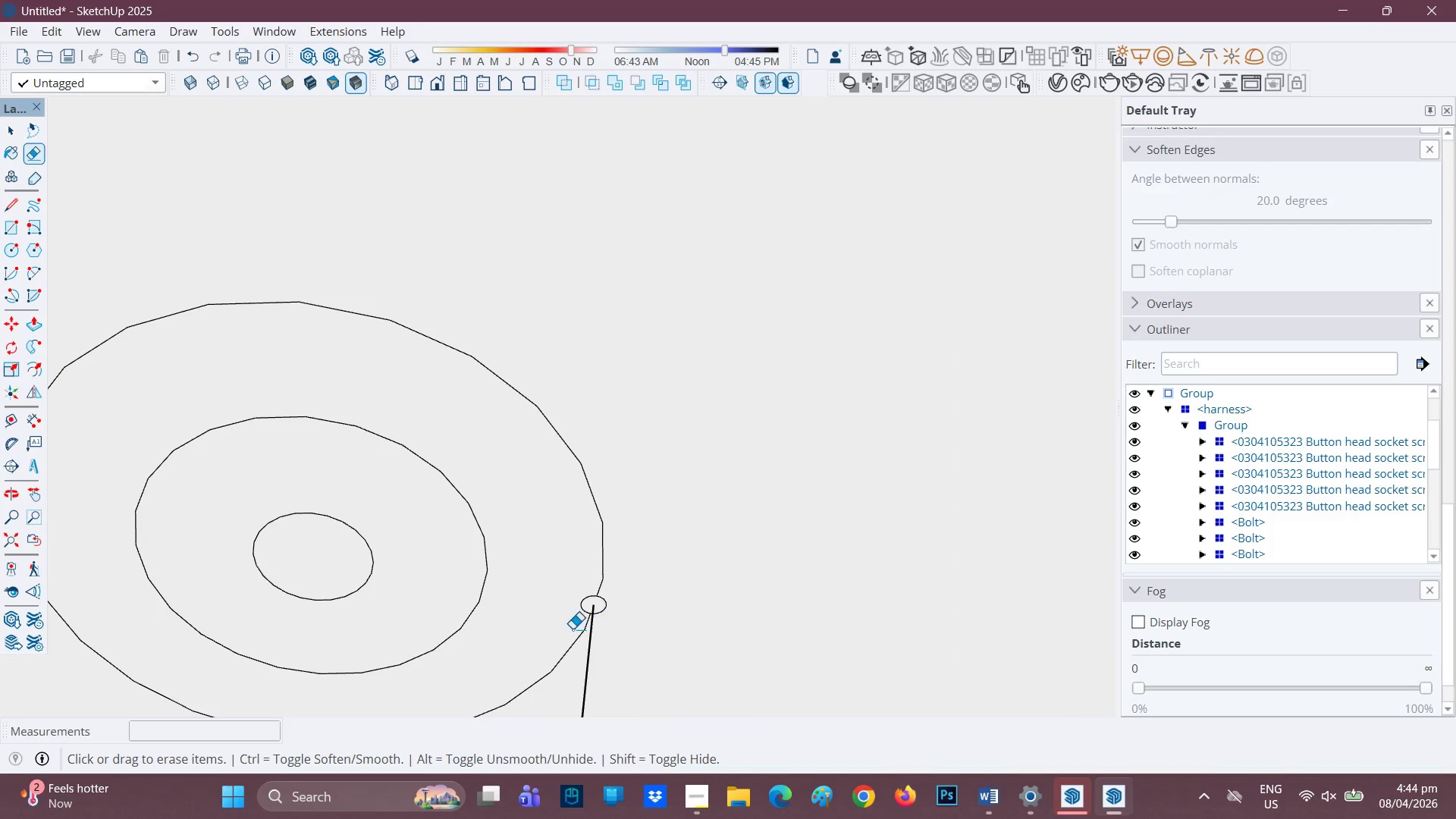 
scroll: coordinate [130, 523], scroll_direction: none, amount: 0.0
 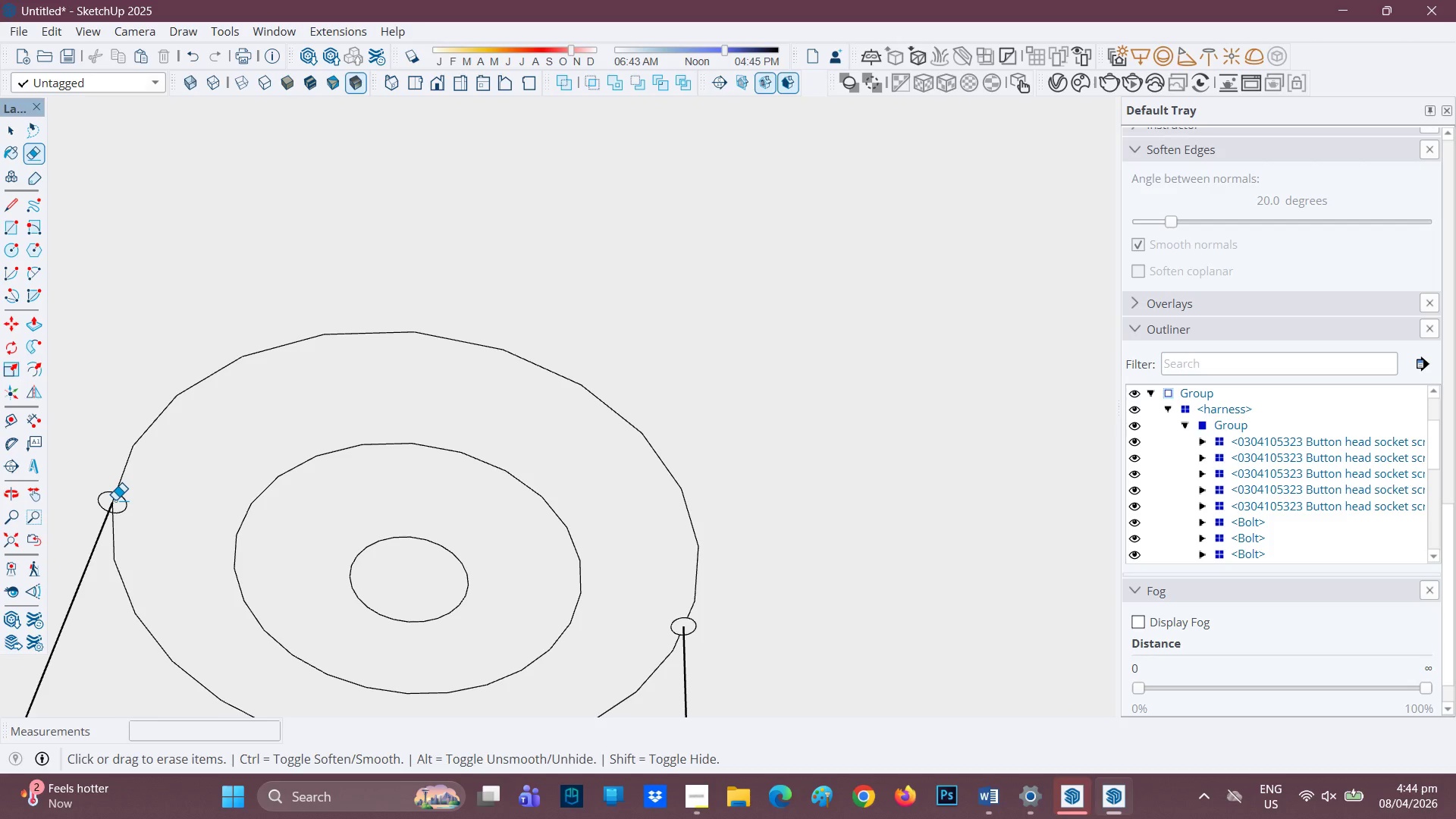 
left_click([115, 500])
 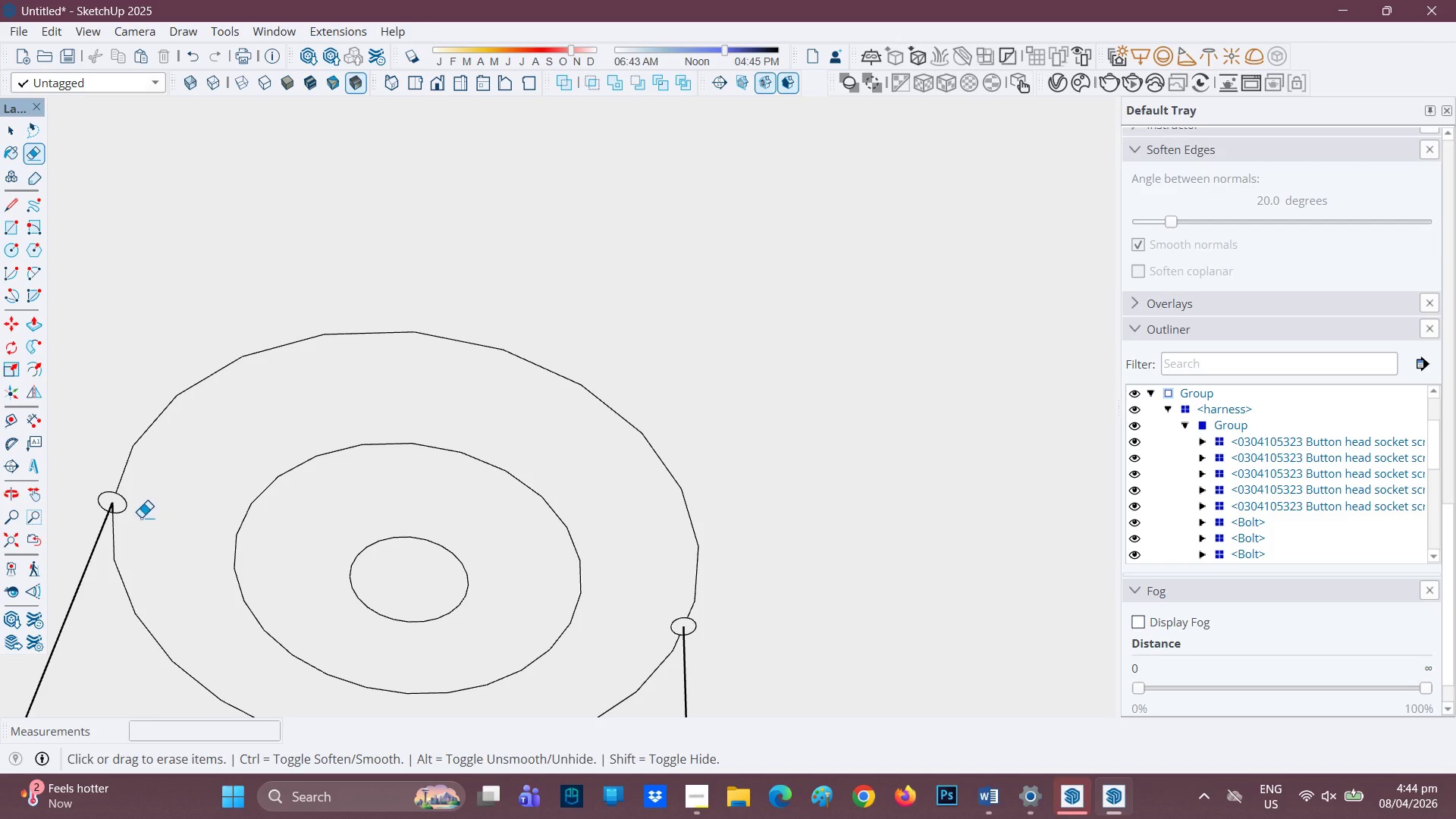 
scroll: coordinate [160, 608], scroll_direction: up, amount: 4.0
 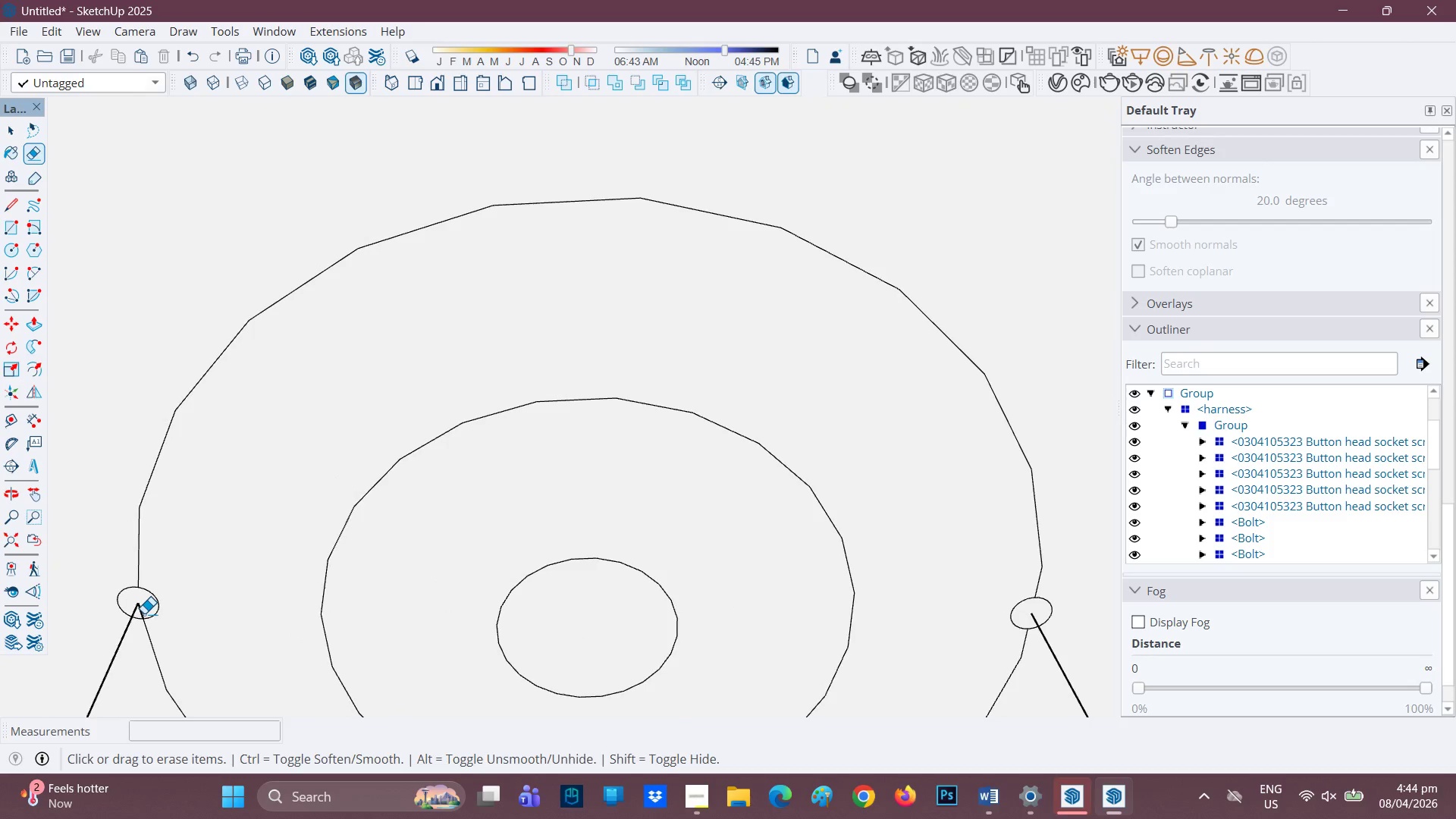 
left_click_drag(start_coordinate=[144, 613], to_coordinate=[140, 613])
 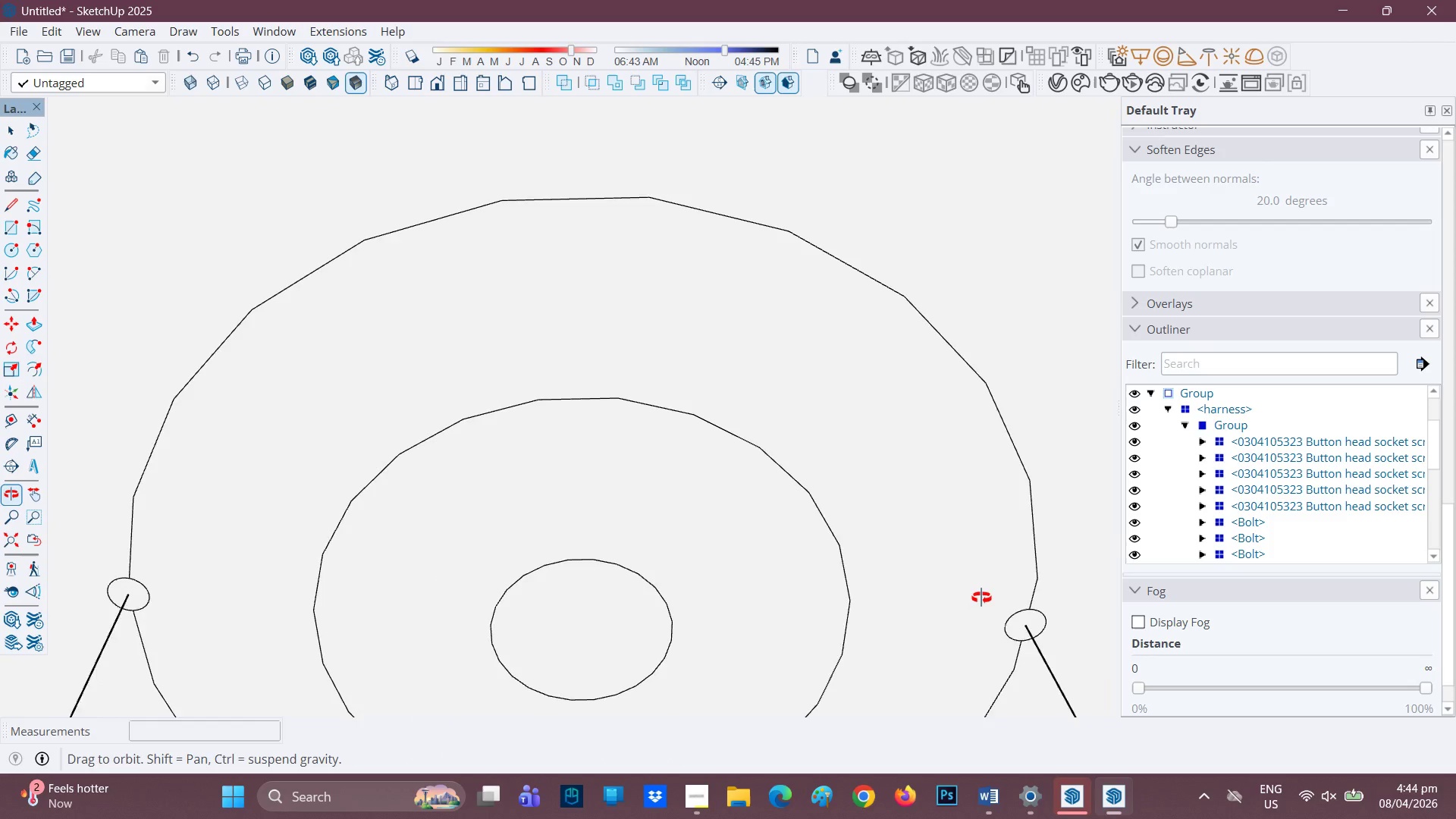 
scroll: coordinate [927, 673], scroll_direction: down, amount: 6.0
 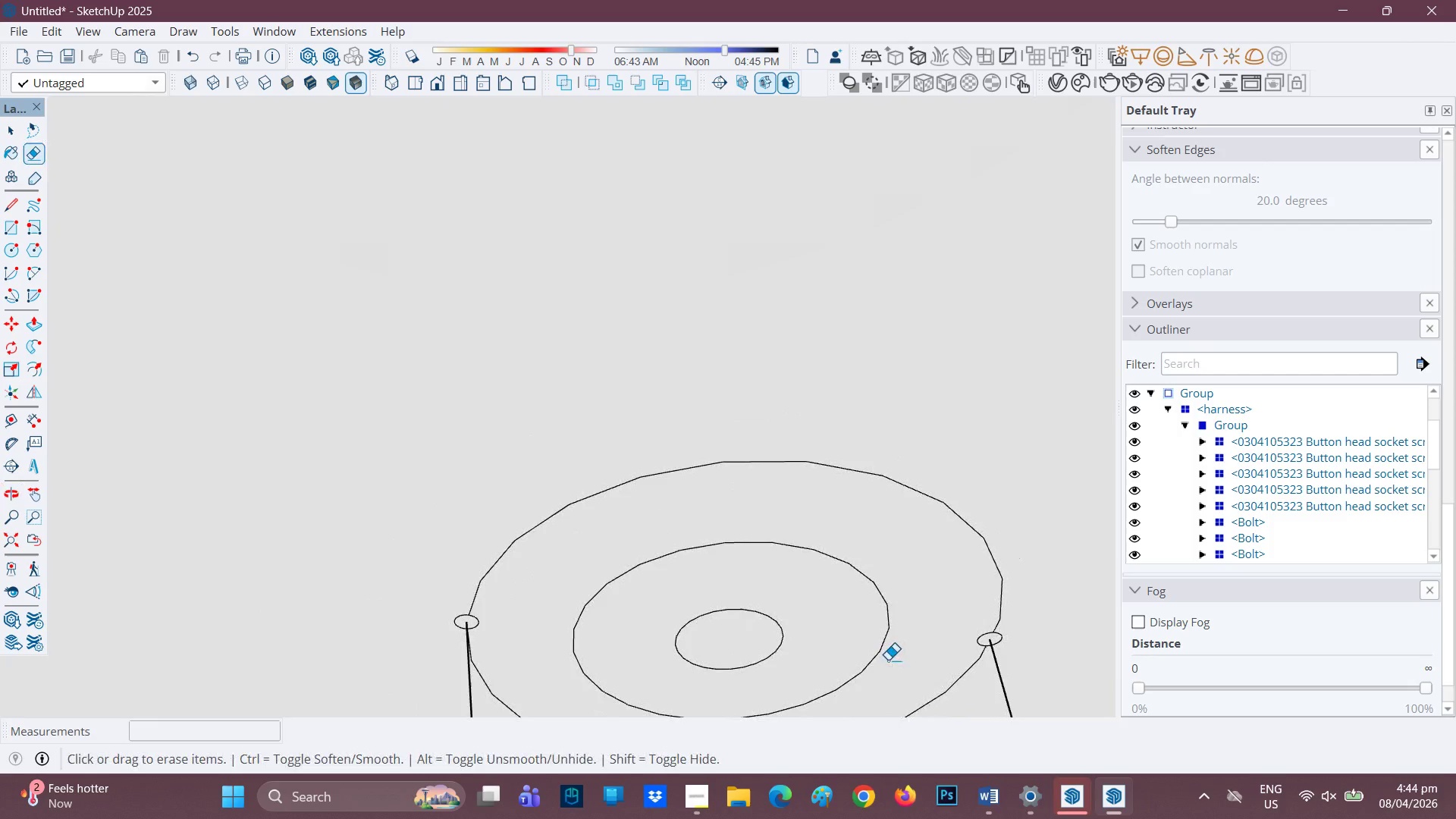 
key(H)
 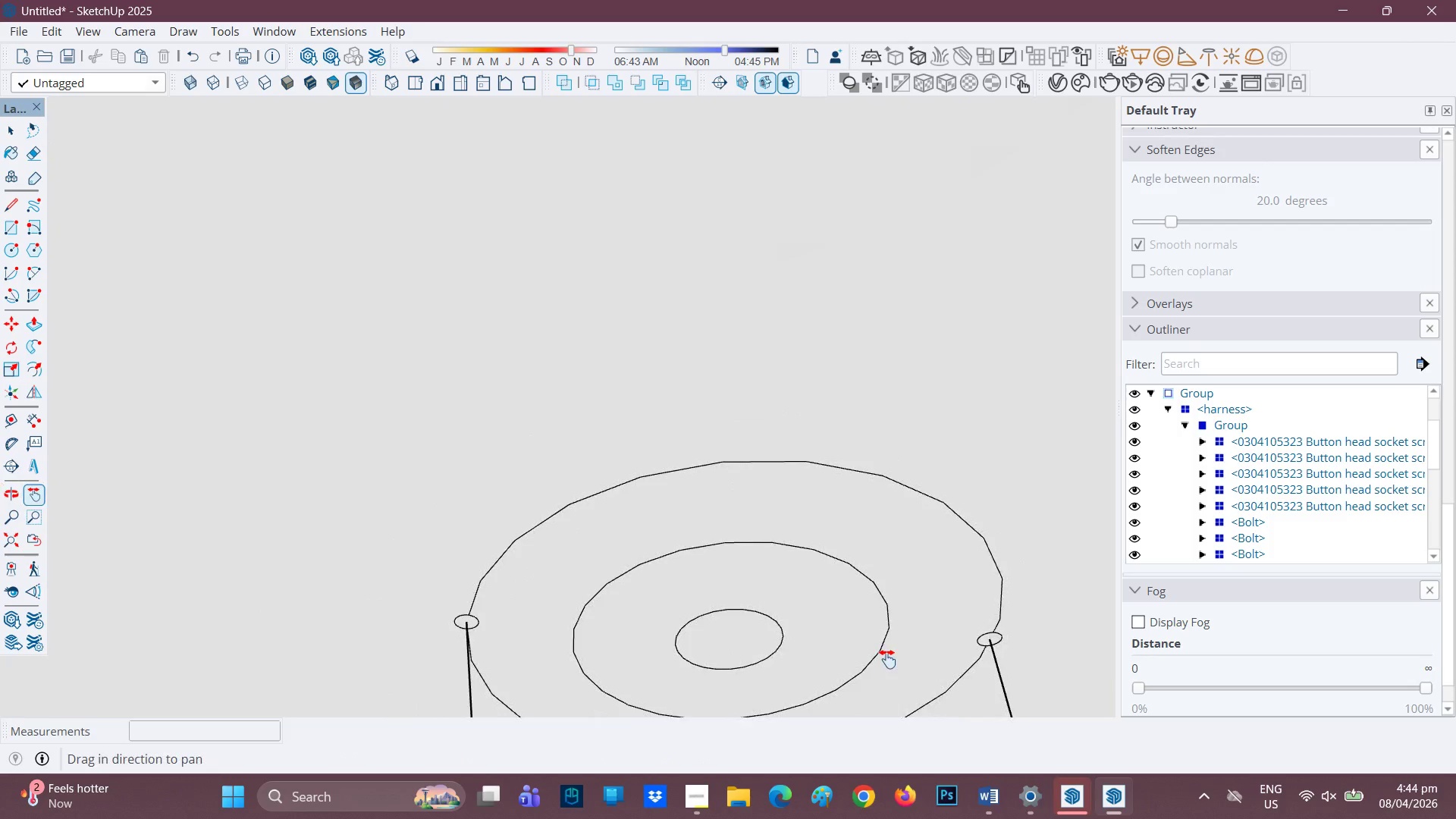 
left_click_drag(start_coordinate=[887, 659], to_coordinate=[747, 492])
 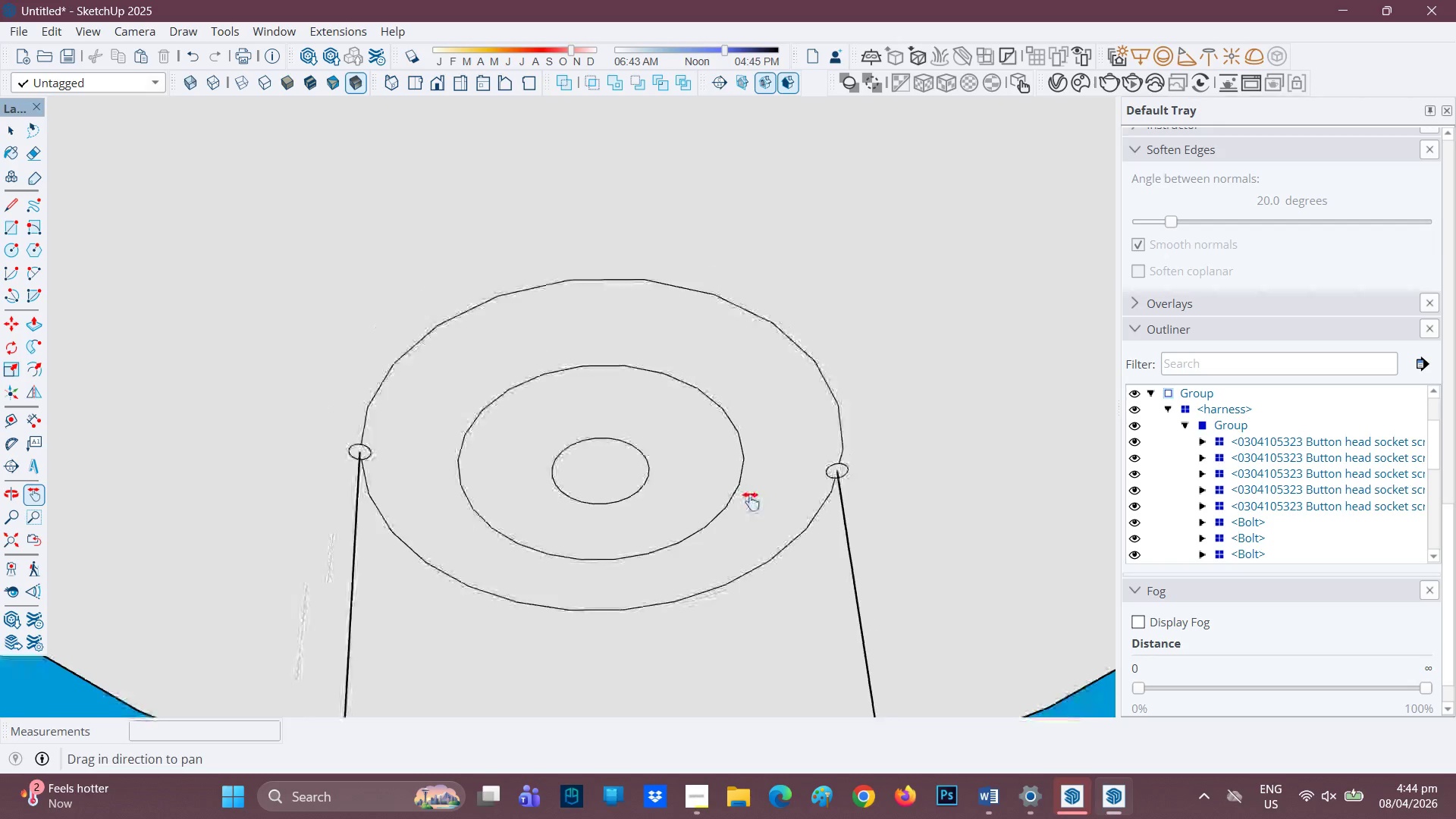 
scroll: coordinate [751, 501], scroll_direction: down, amount: 2.0
 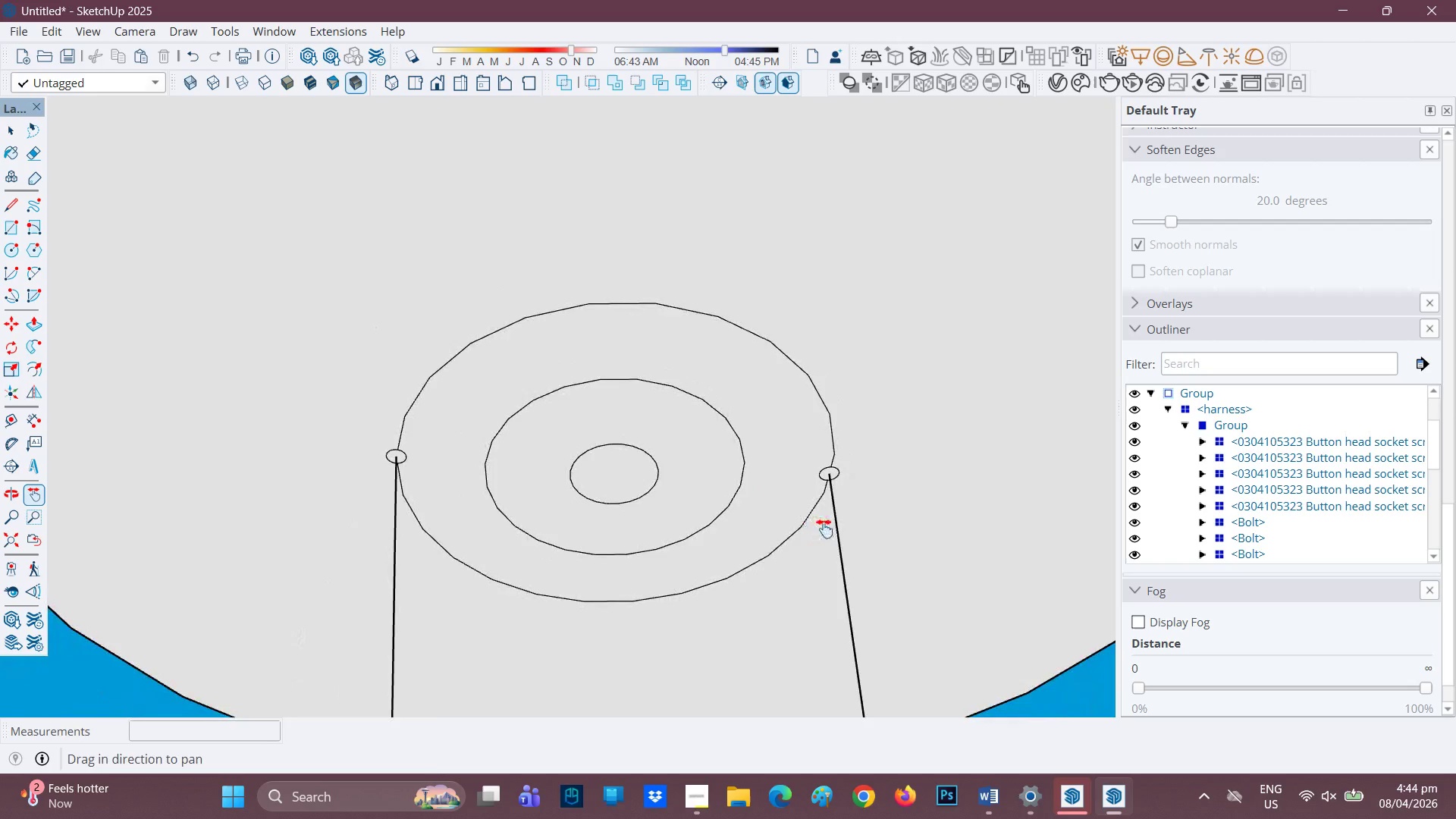 
key(P)
 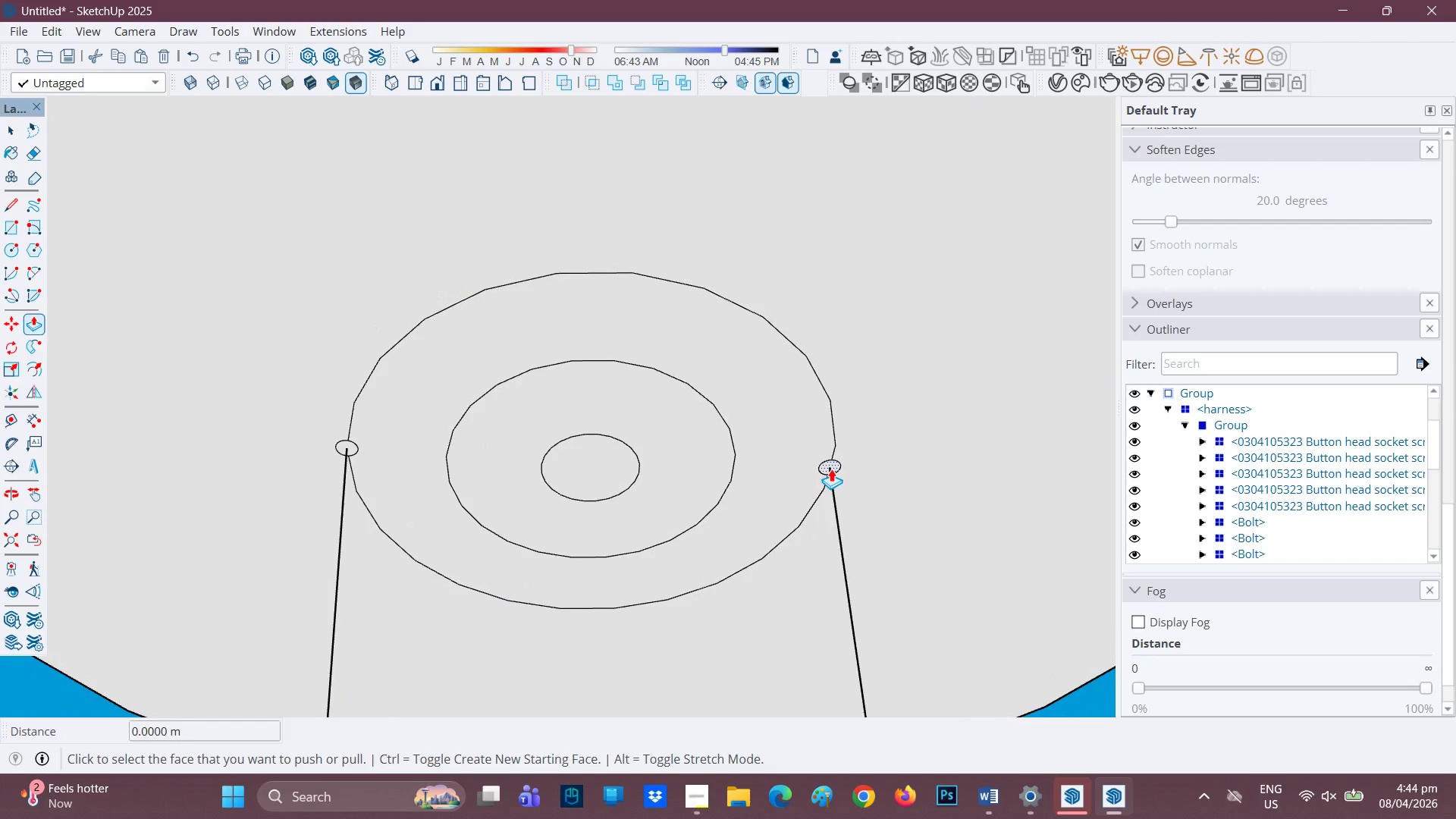 
scroll: coordinate [824, 529], scroll_direction: up, amount: 1.0
 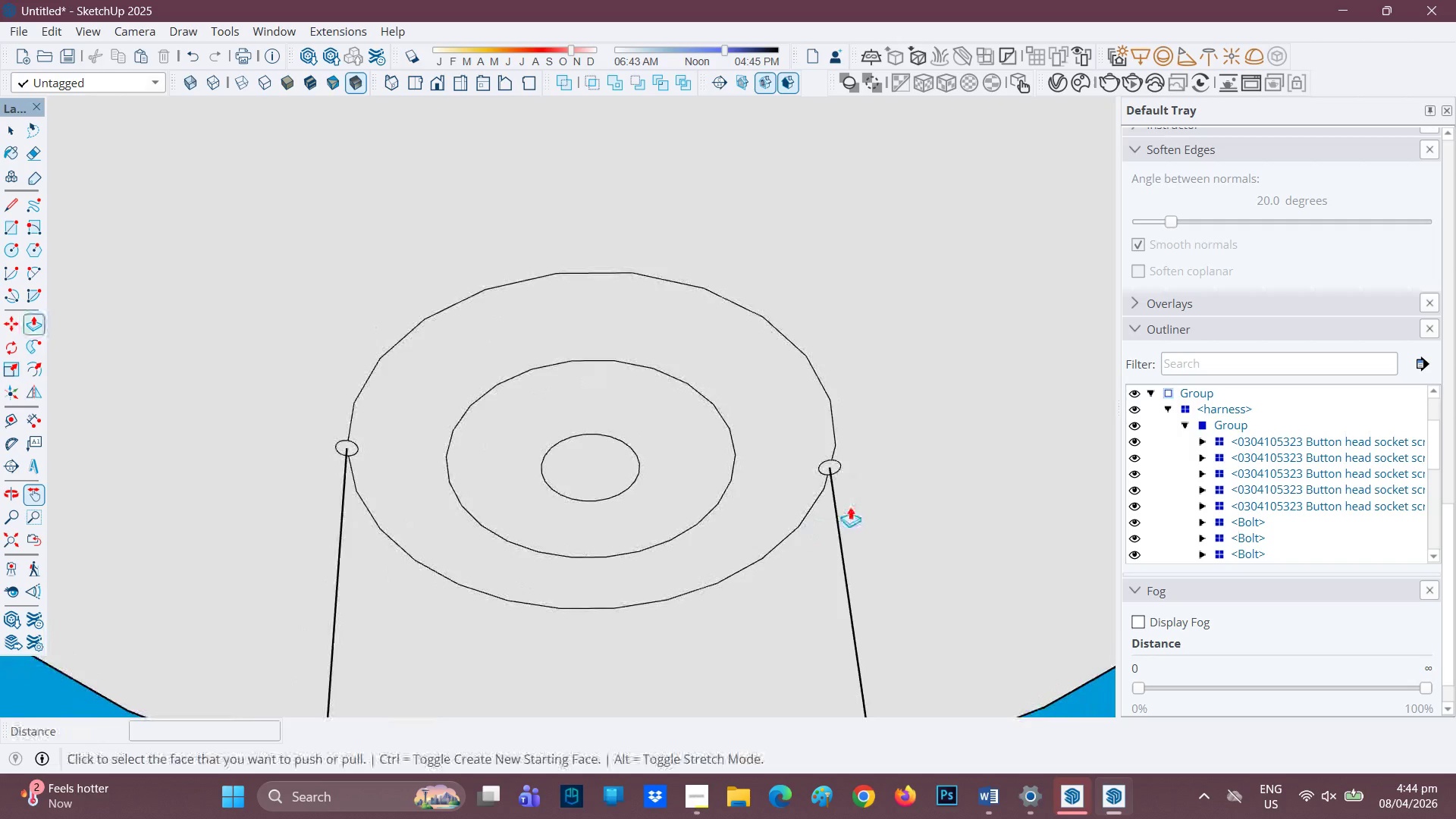 
left_click([832, 469])
 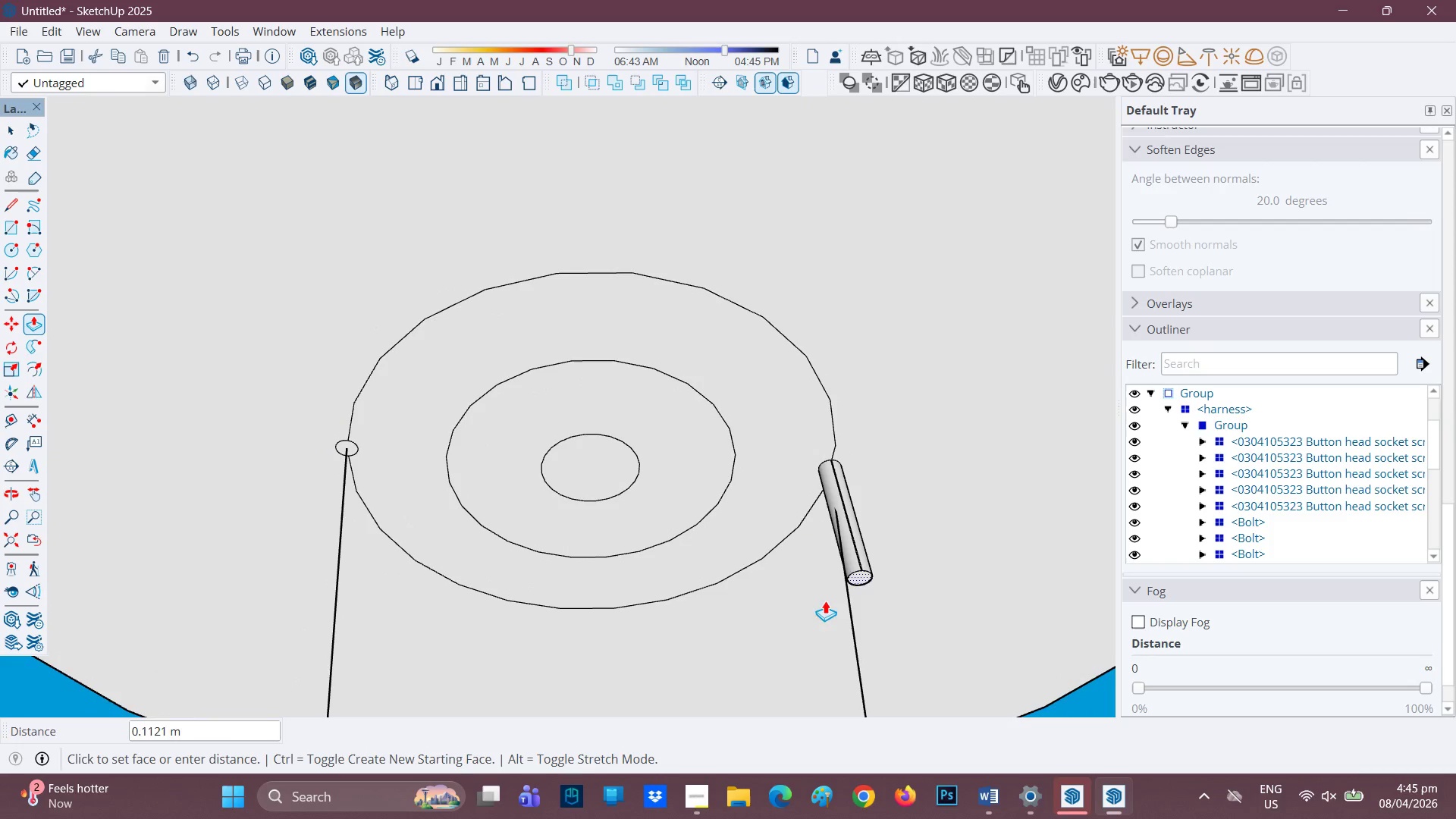 
left_click([834, 623])
 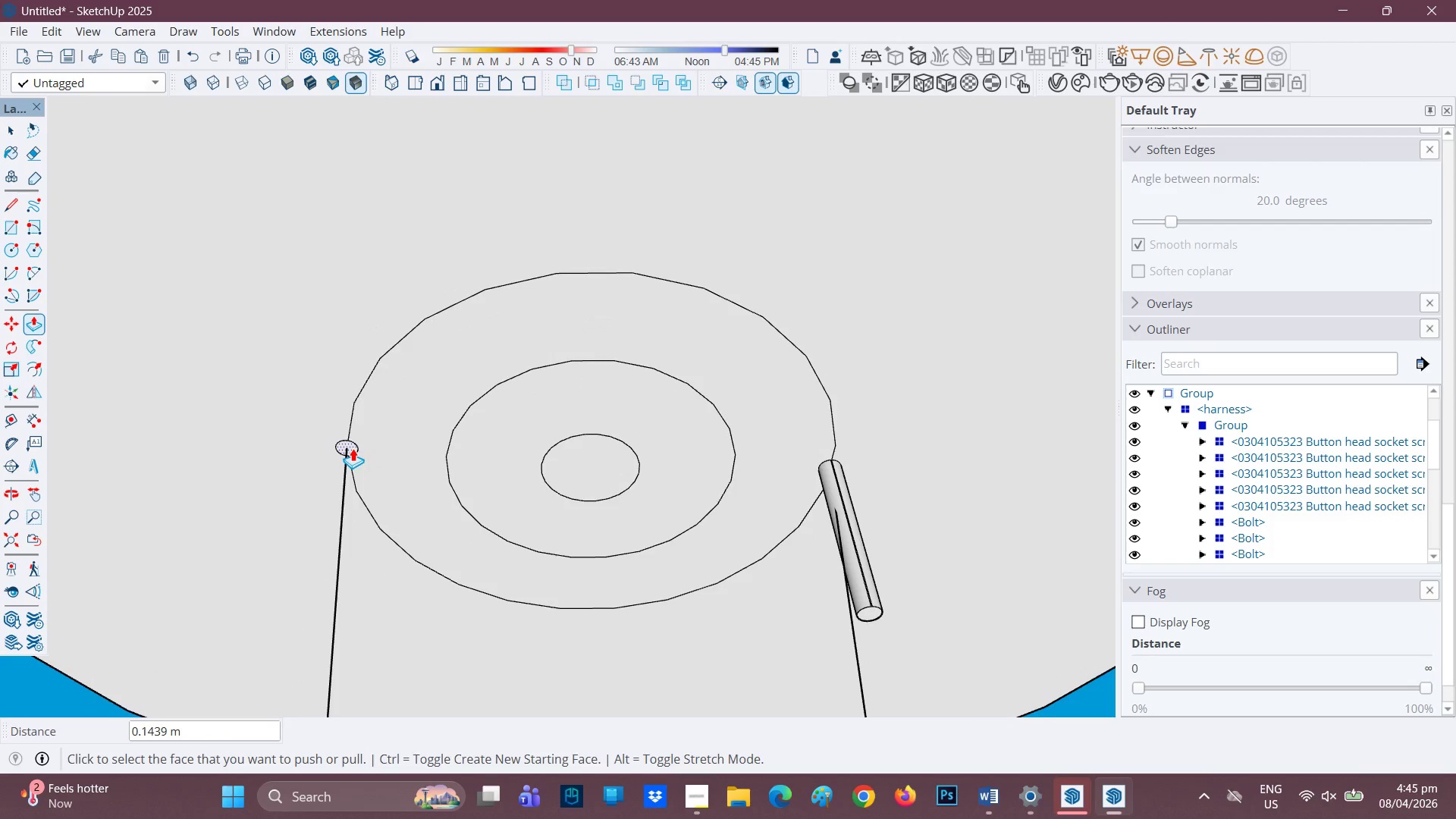 
left_click([352, 447])
 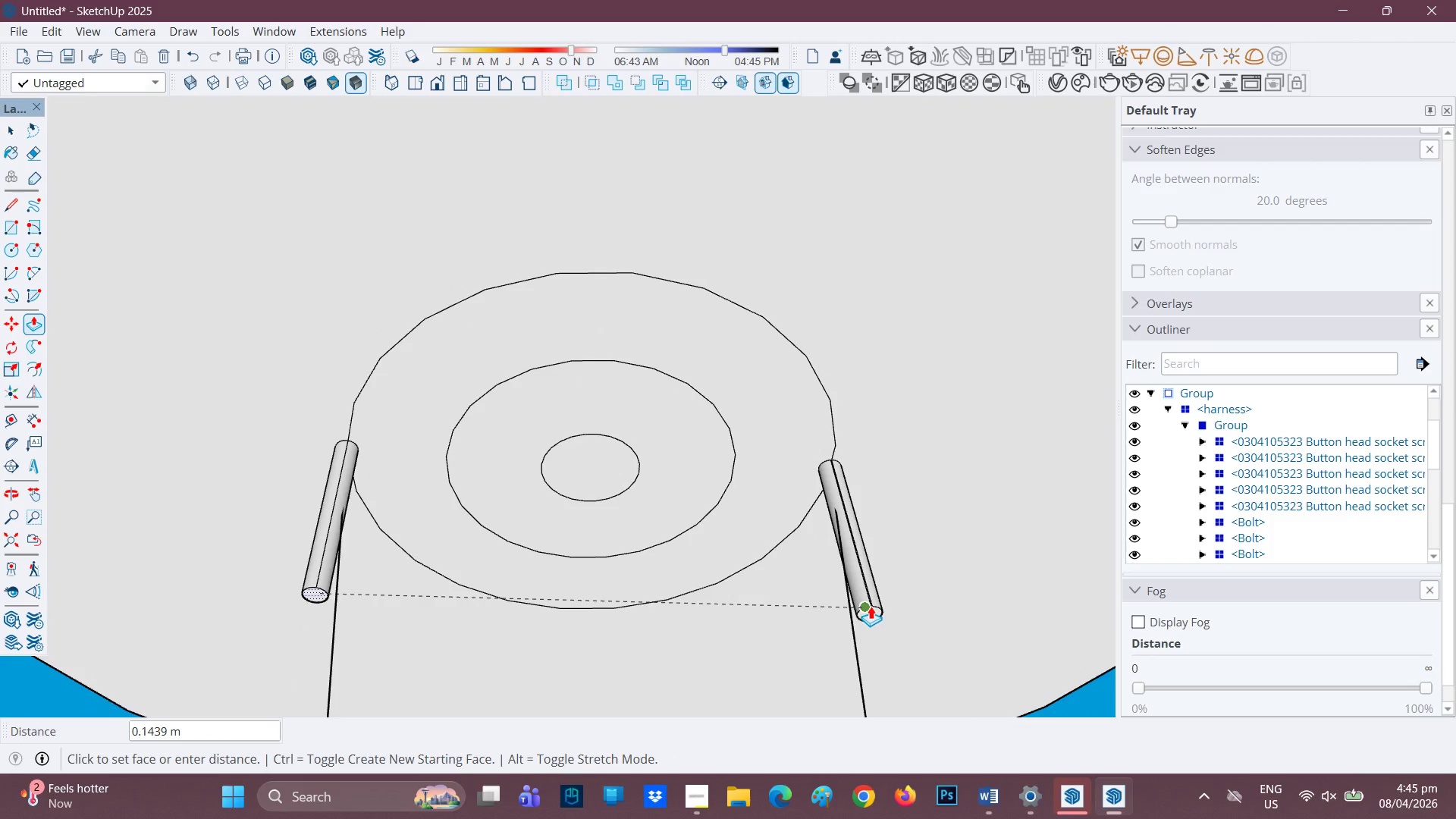 
left_click([871, 606])
 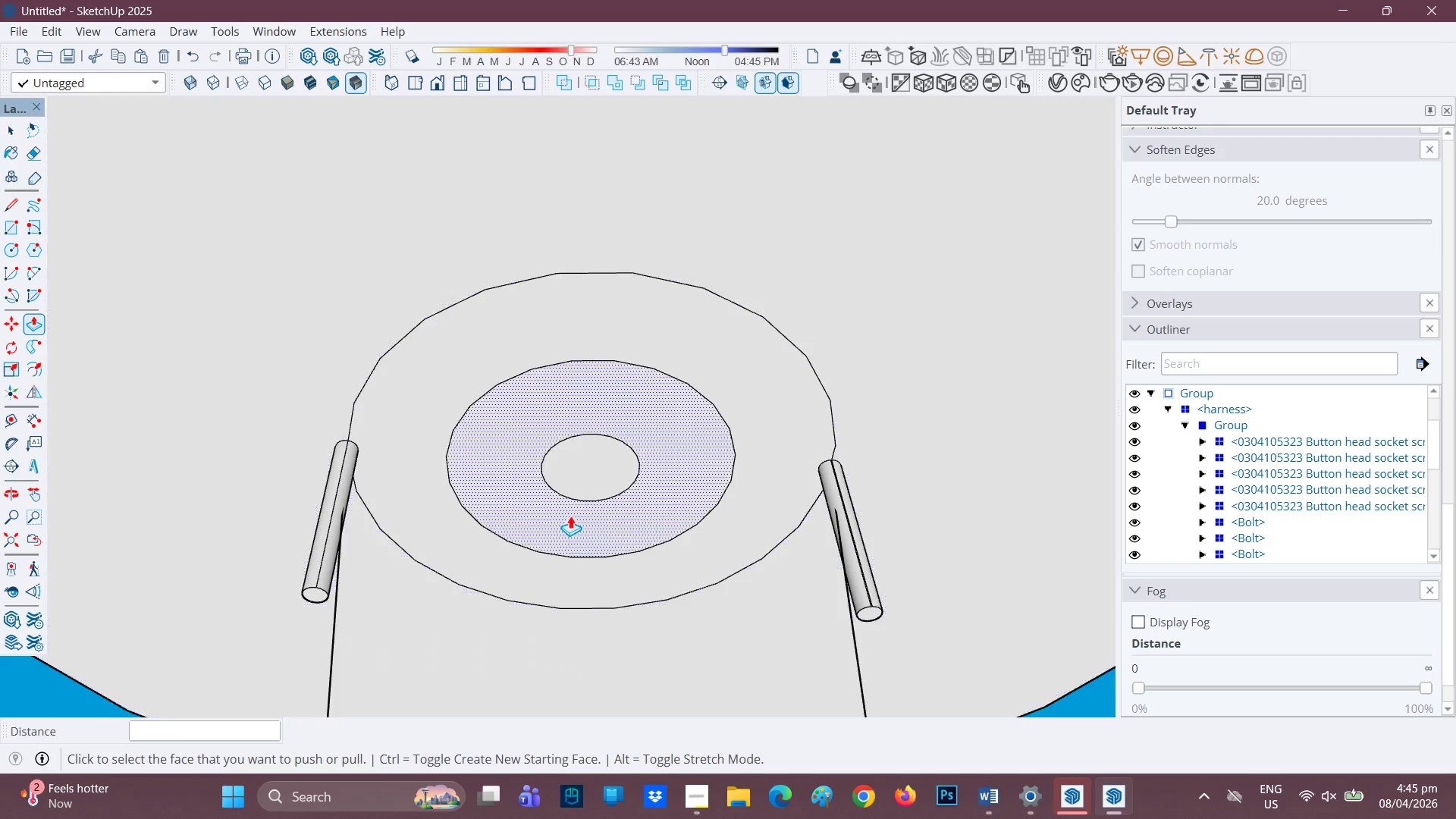 
scroll: coordinate [626, 546], scroll_direction: down, amount: 2.0
 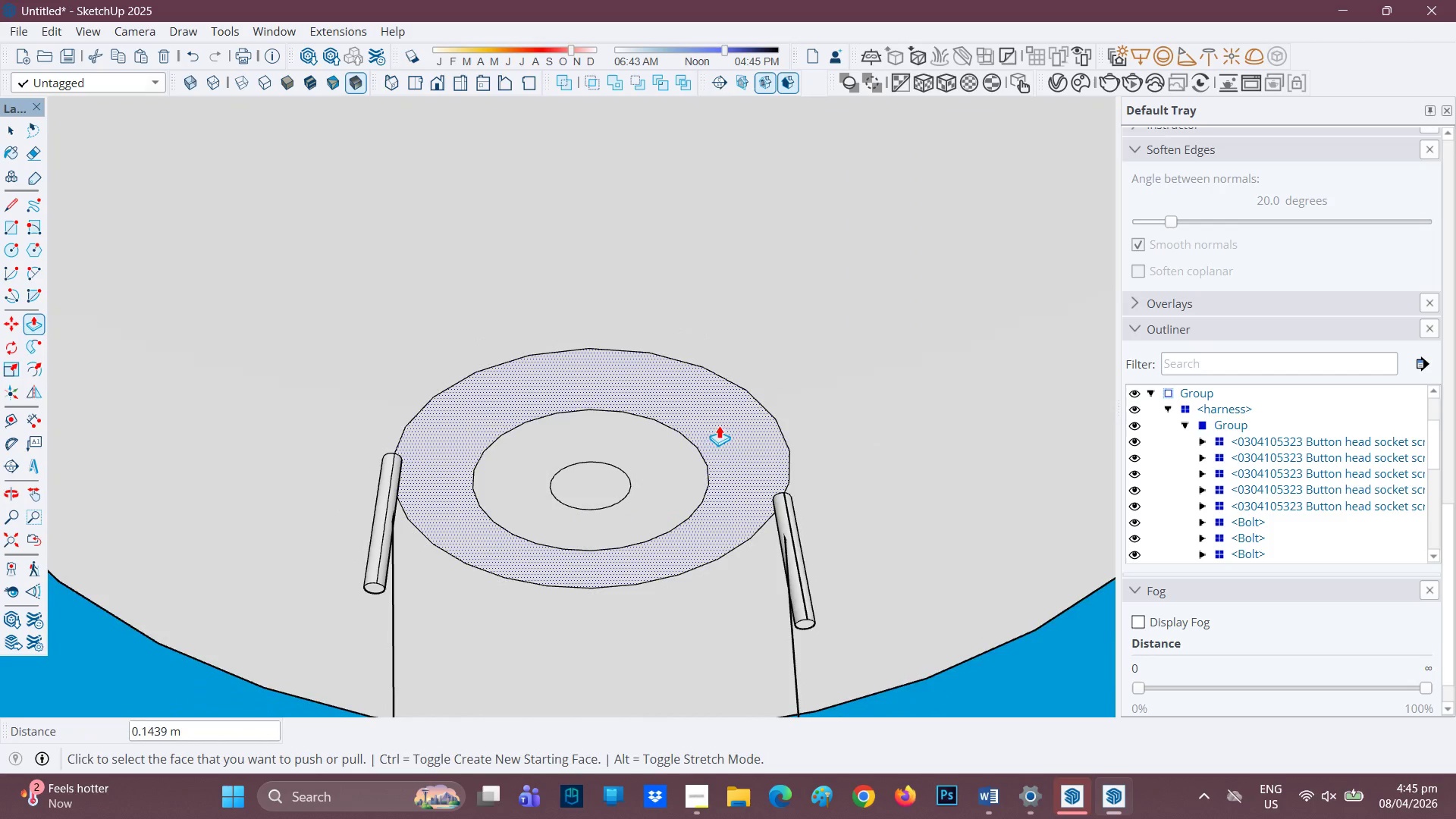 
key(Space)
 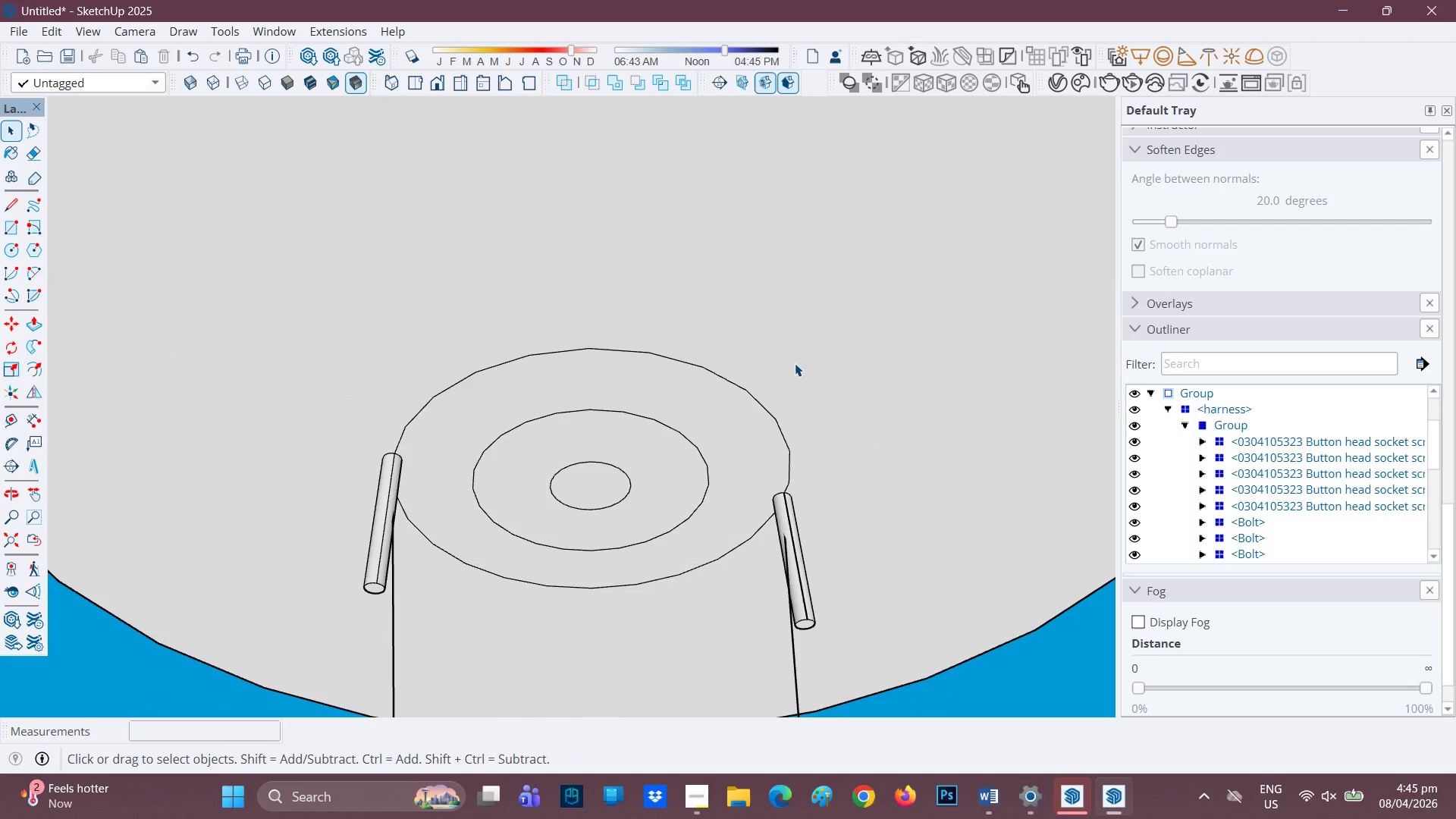 
left_click([795, 363])
 